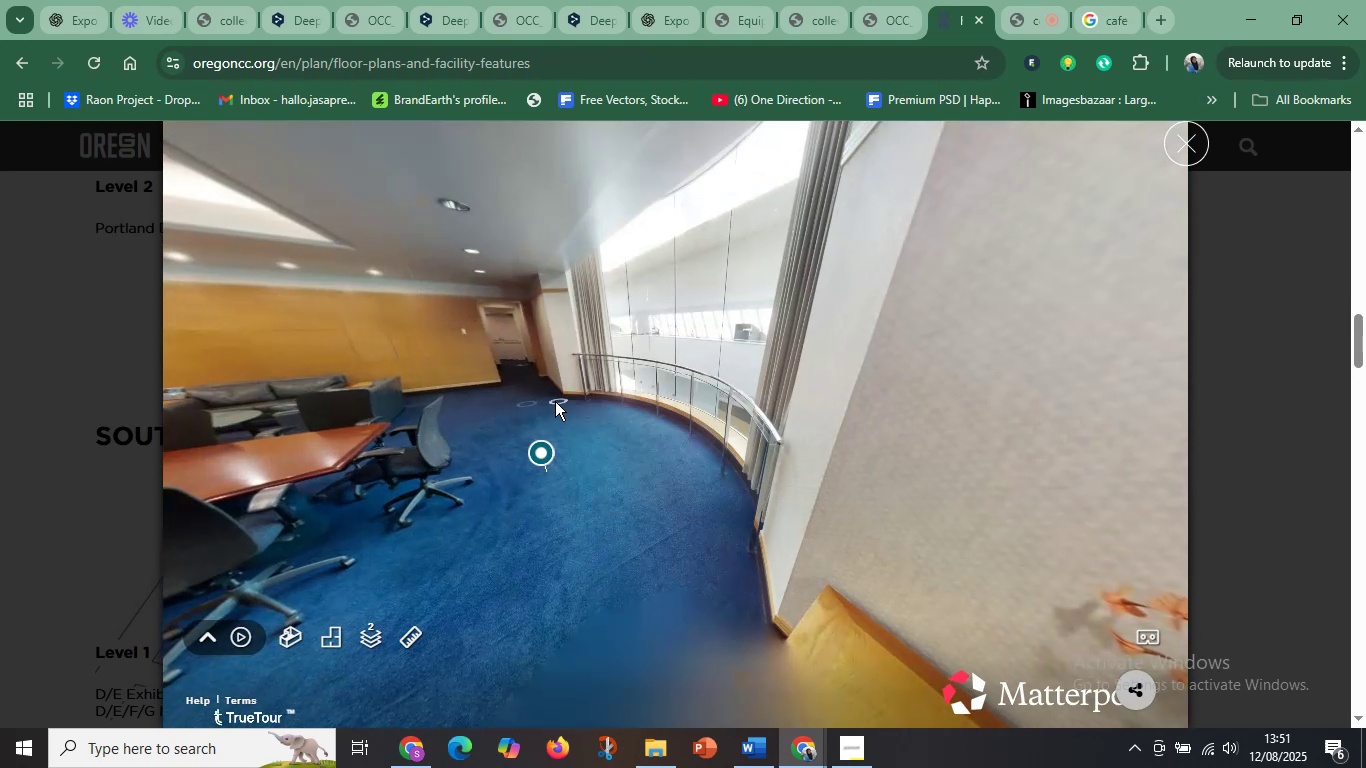 
left_click_drag(start_coordinate=[787, 437], to_coordinate=[690, 367])
 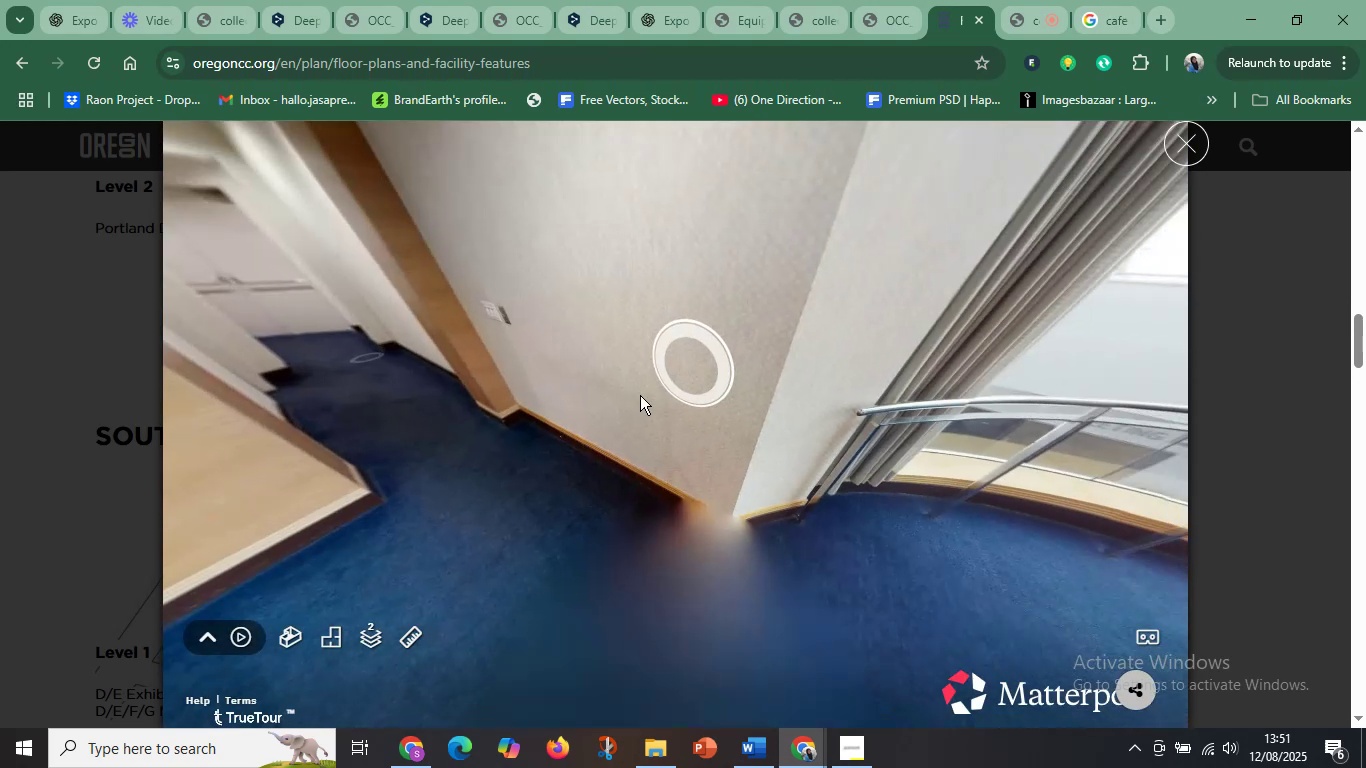 
left_click_drag(start_coordinate=[386, 477], to_coordinate=[933, 344])
 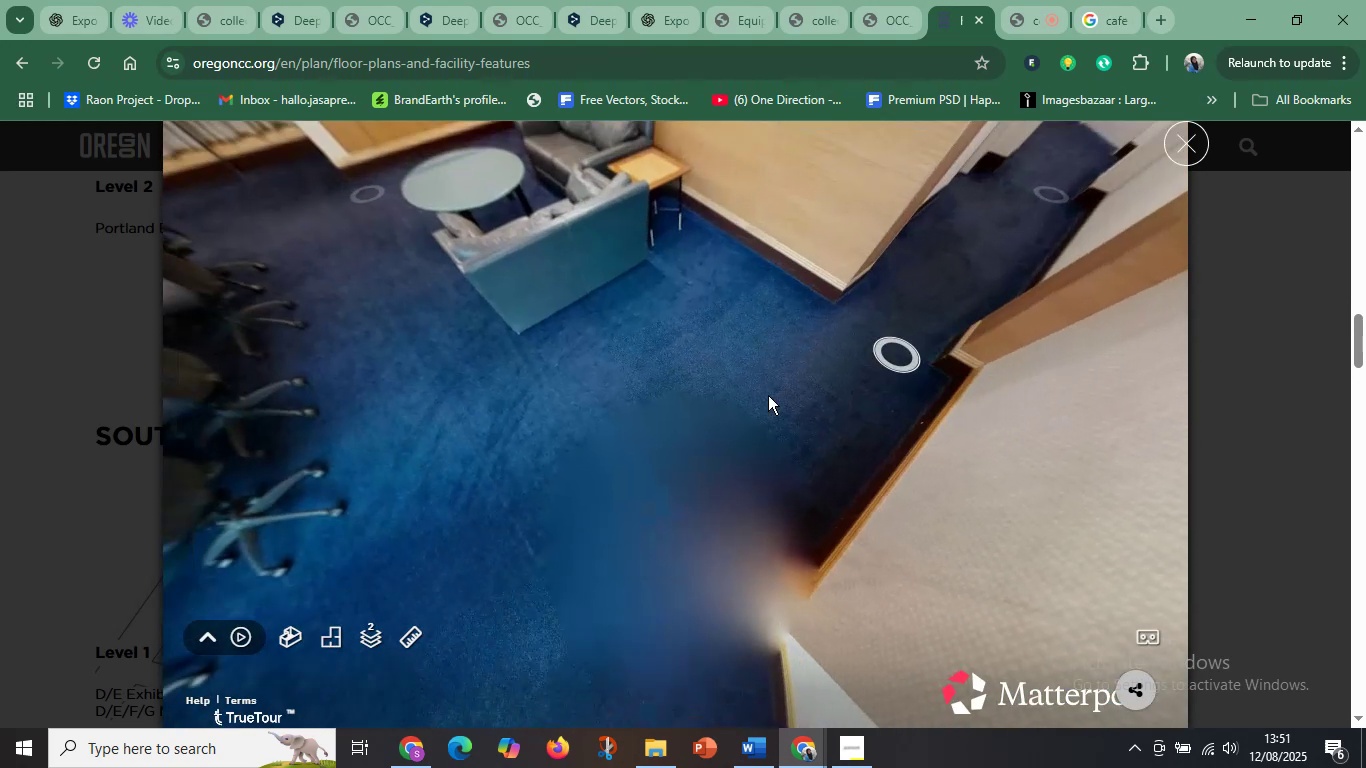 
left_click_drag(start_coordinate=[606, 441], to_coordinate=[619, 654])
 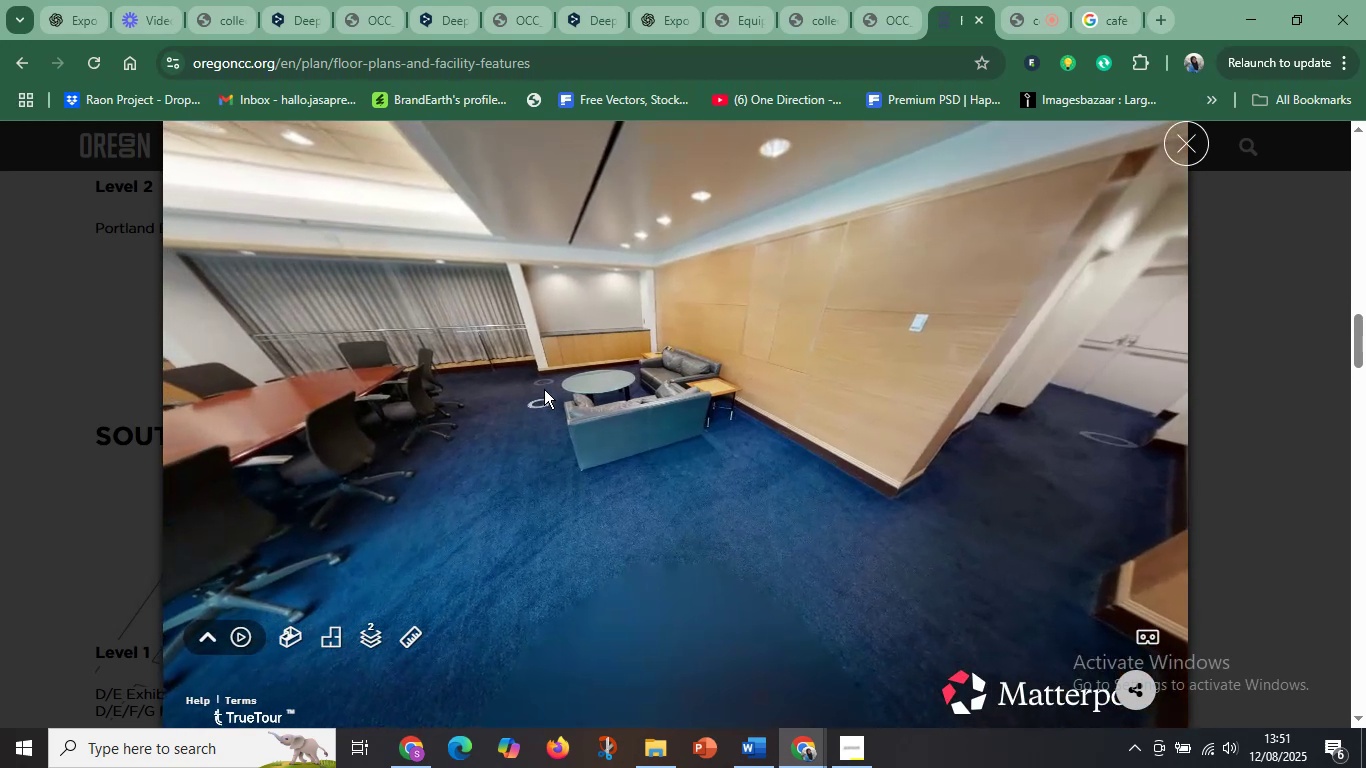 
left_click([546, 379])
 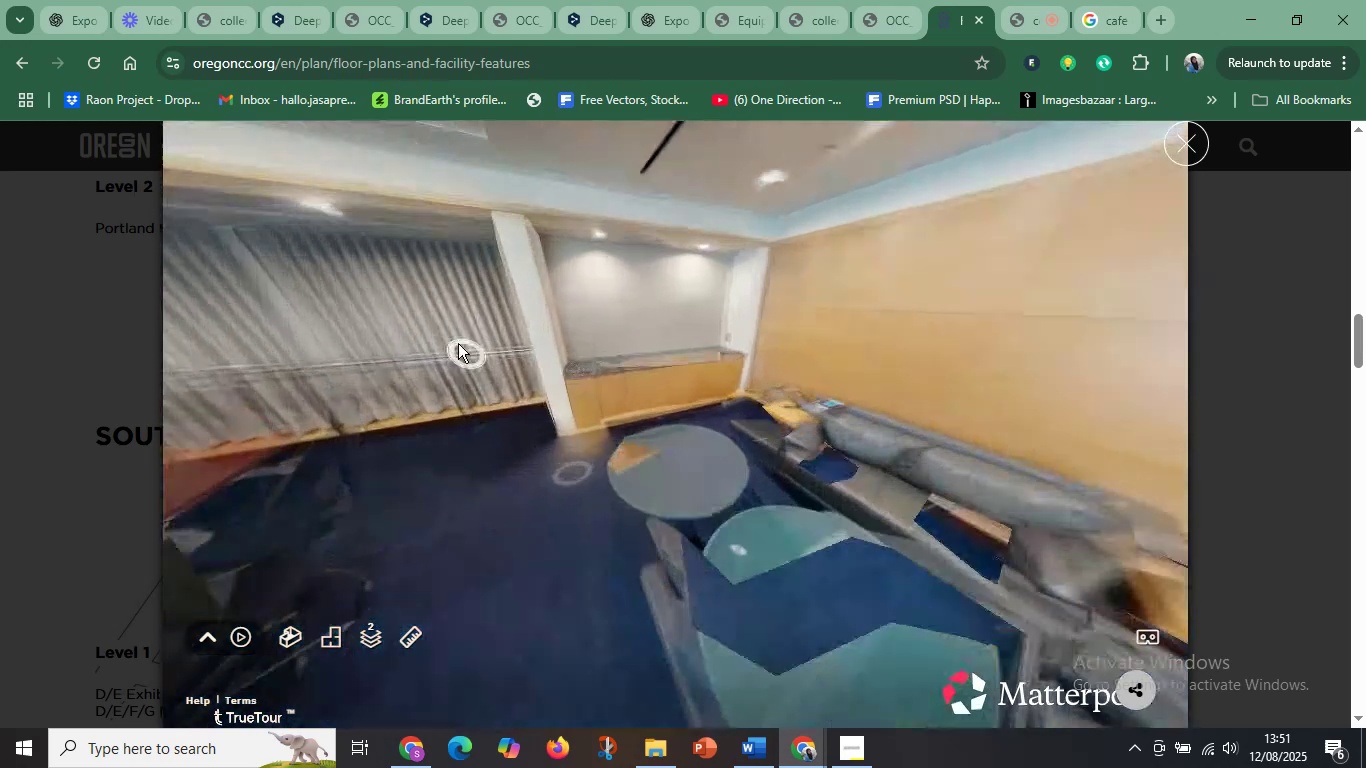 
left_click_drag(start_coordinate=[439, 333], to_coordinate=[756, 427])
 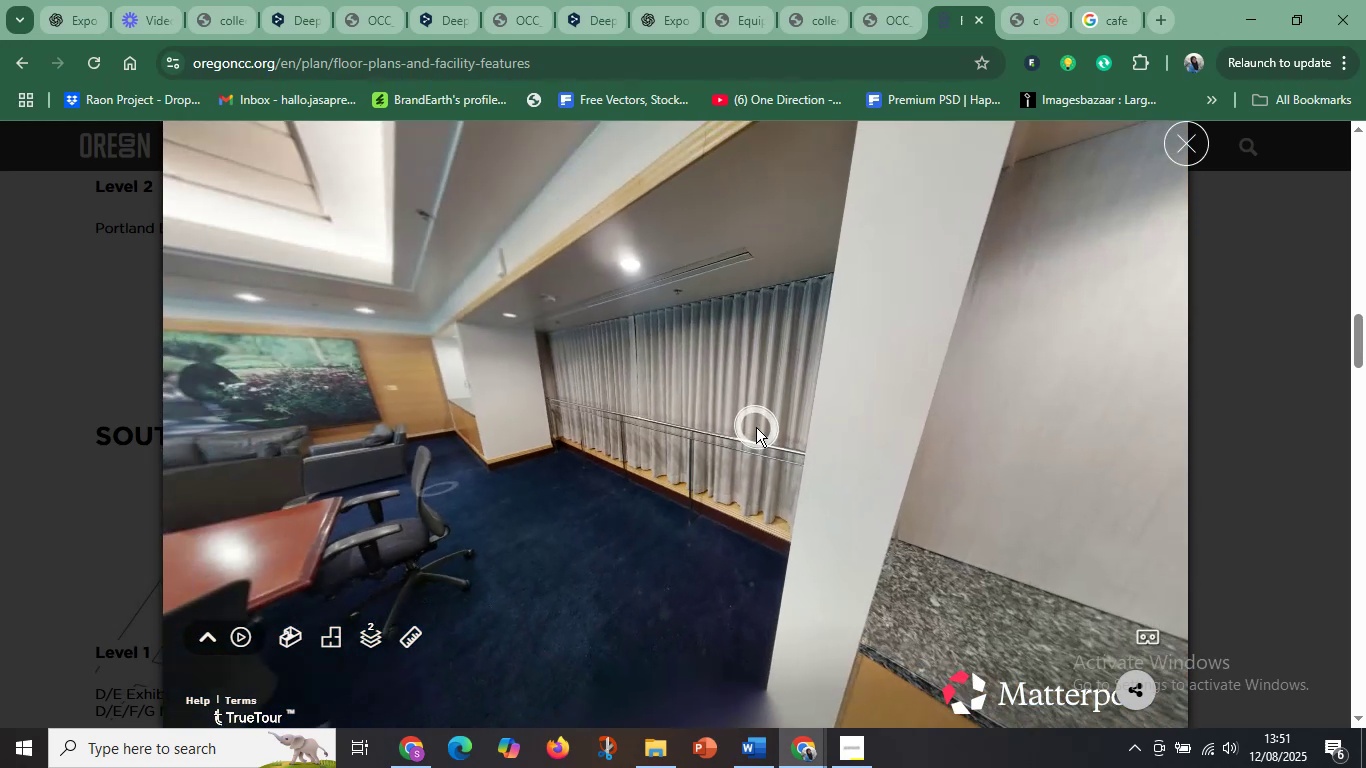 
left_click_drag(start_coordinate=[487, 438], to_coordinate=[915, 169])
 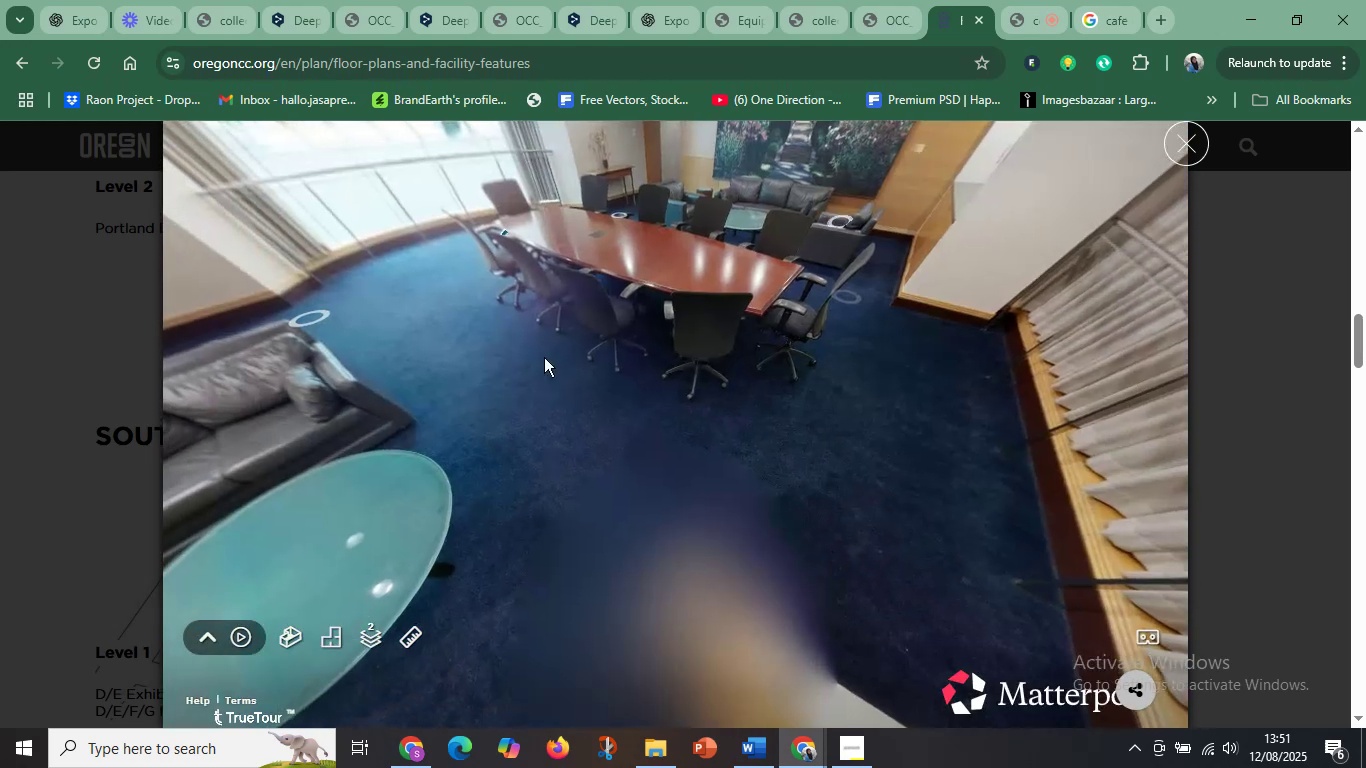 
left_click_drag(start_coordinate=[484, 372], to_coordinate=[912, 404])
 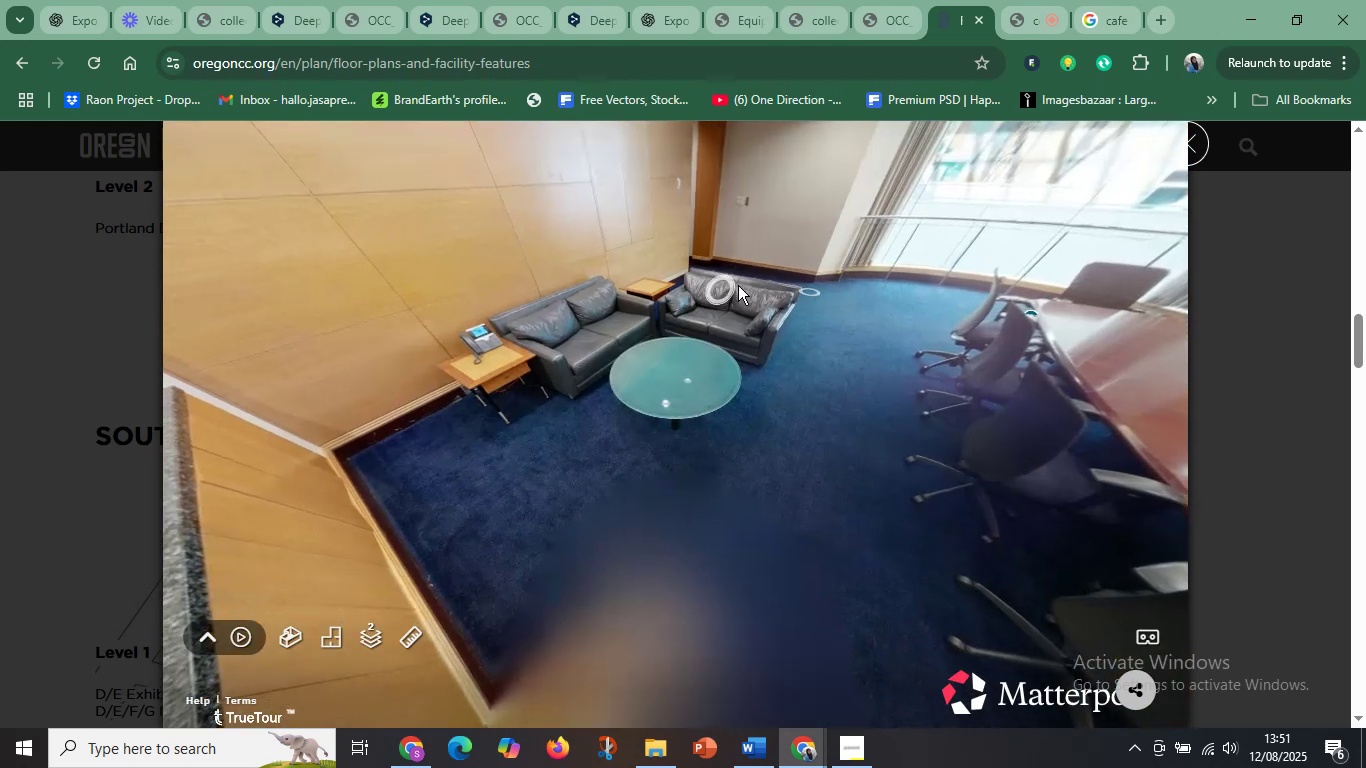 
left_click([738, 284])
 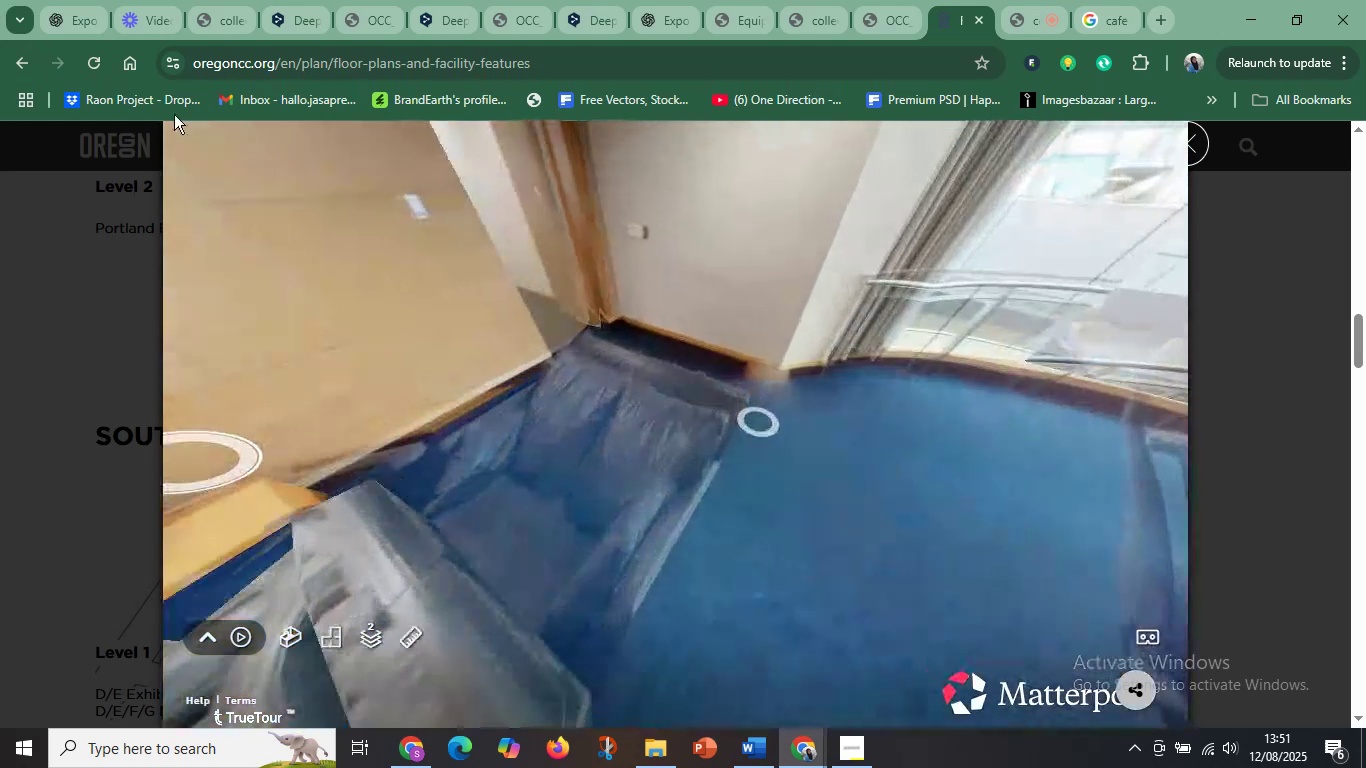 
left_click_drag(start_coordinate=[380, 392], to_coordinate=[492, 431])
 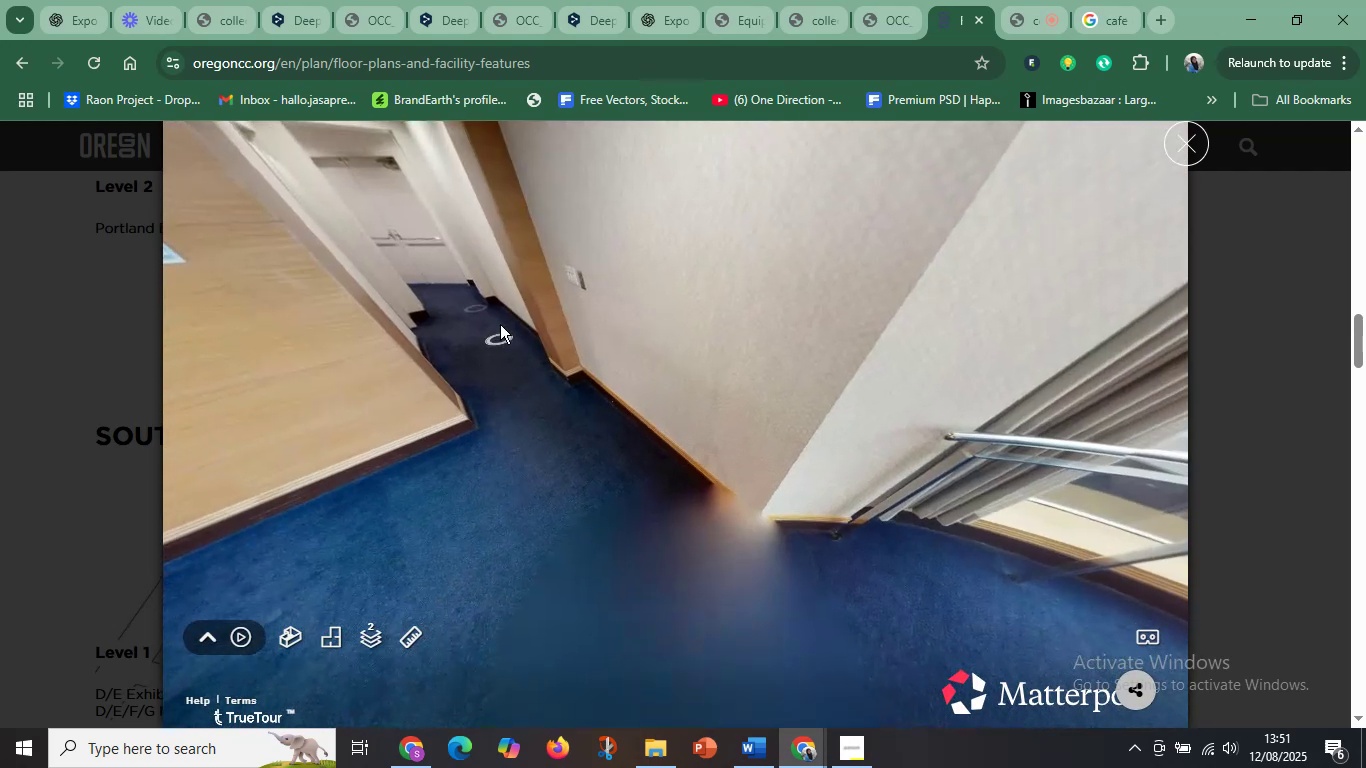 
left_click([479, 305])
 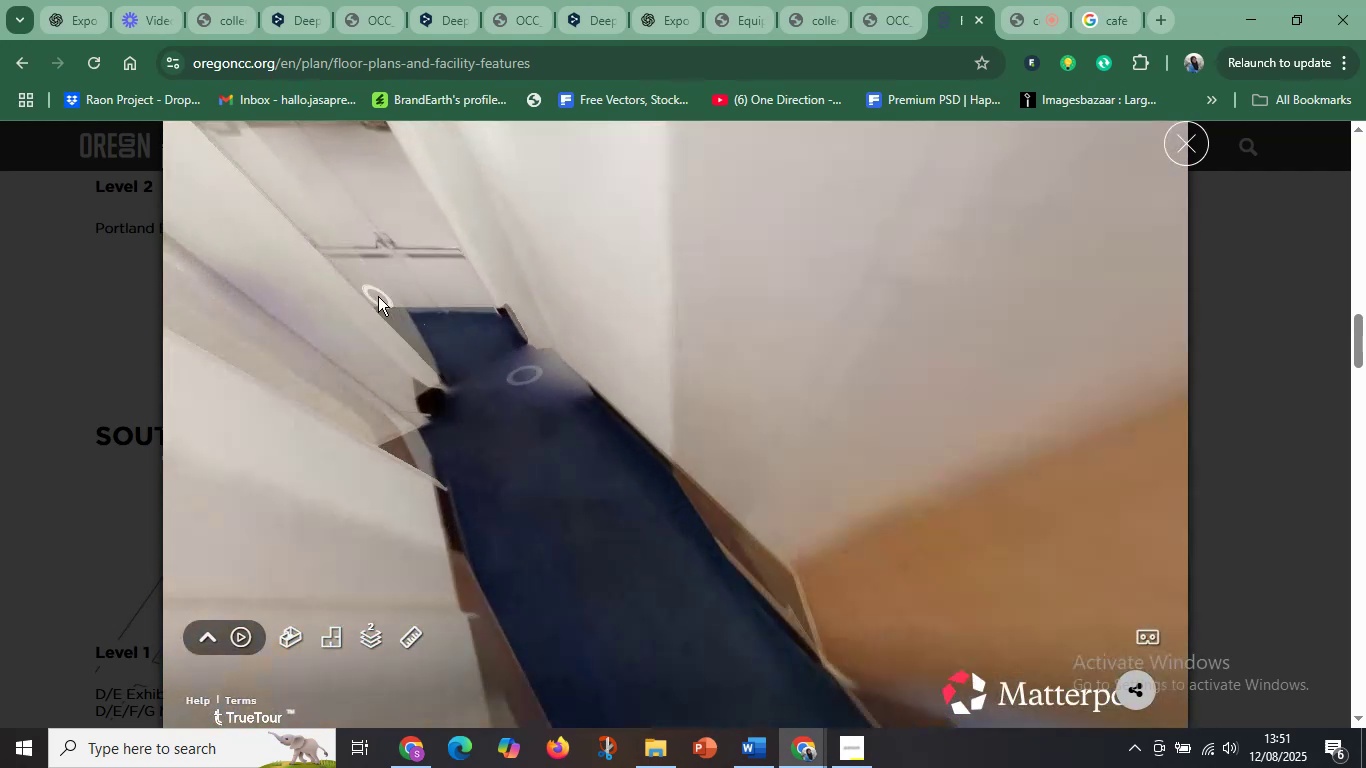 
left_click_drag(start_coordinate=[378, 277], to_coordinate=[715, 514])
 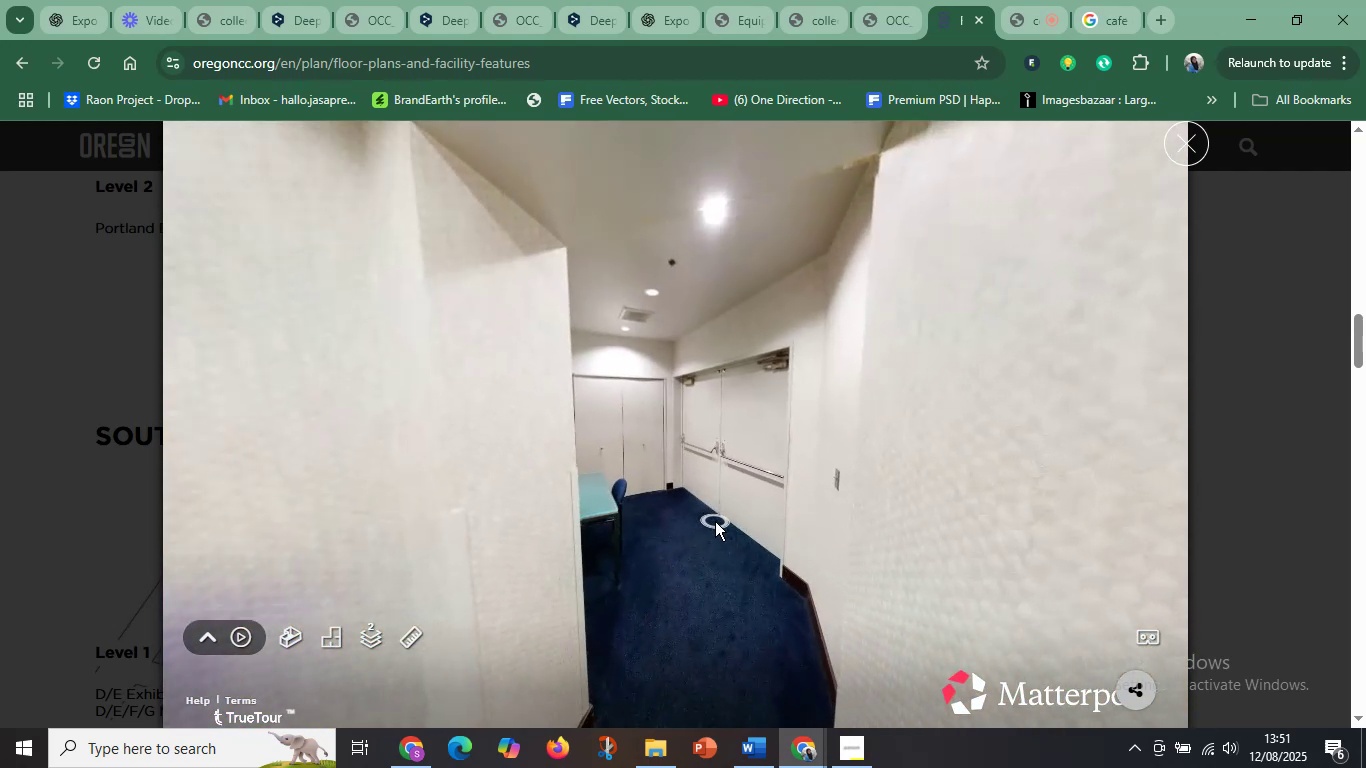 
left_click([715, 521])
 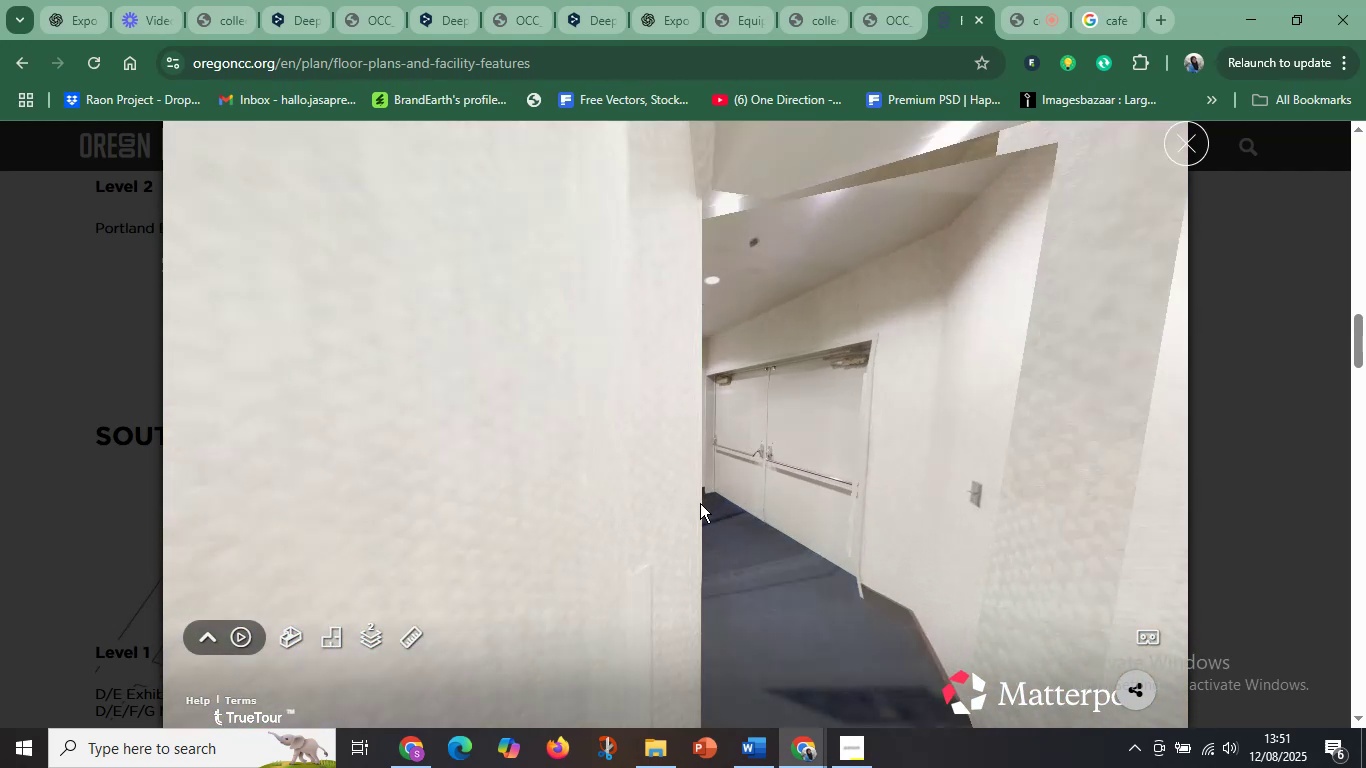 
left_click_drag(start_coordinate=[658, 499], to_coordinate=[284, 497])
 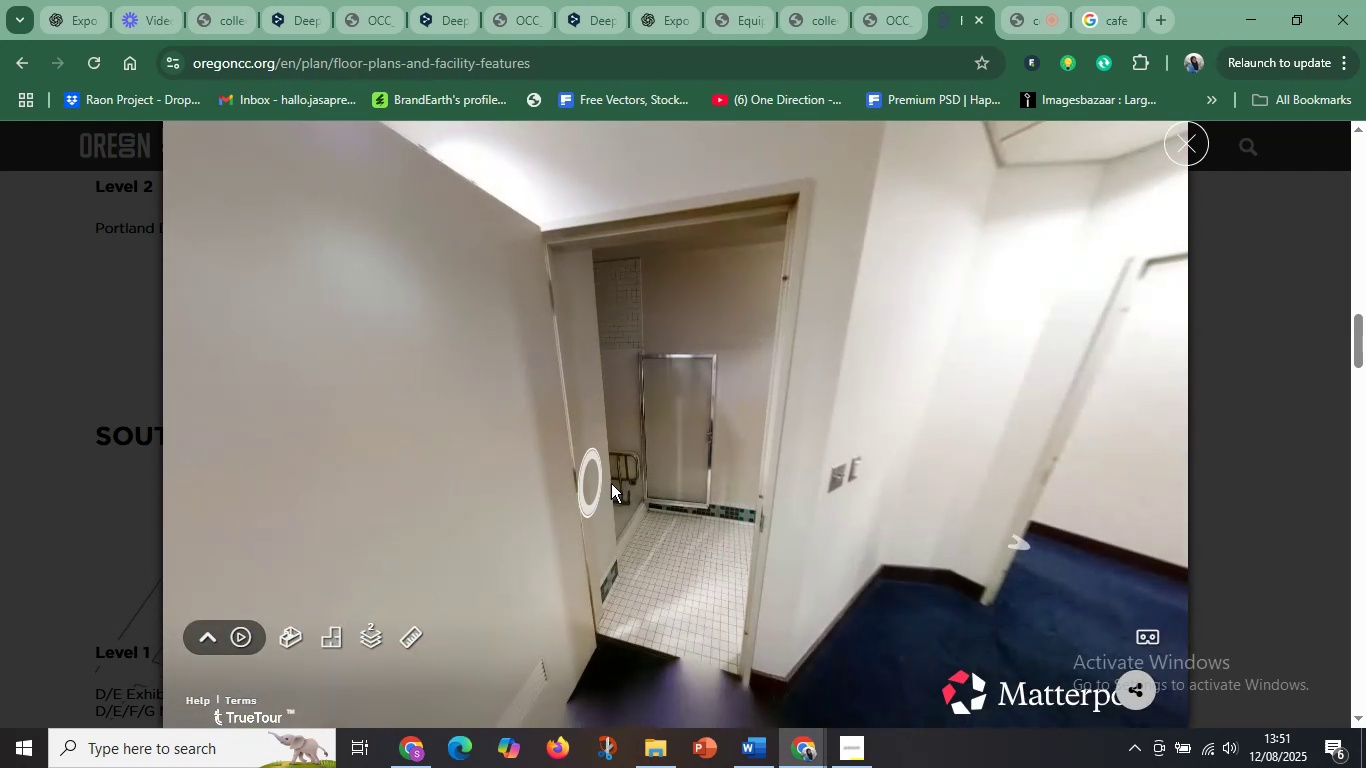 
left_click([616, 484])
 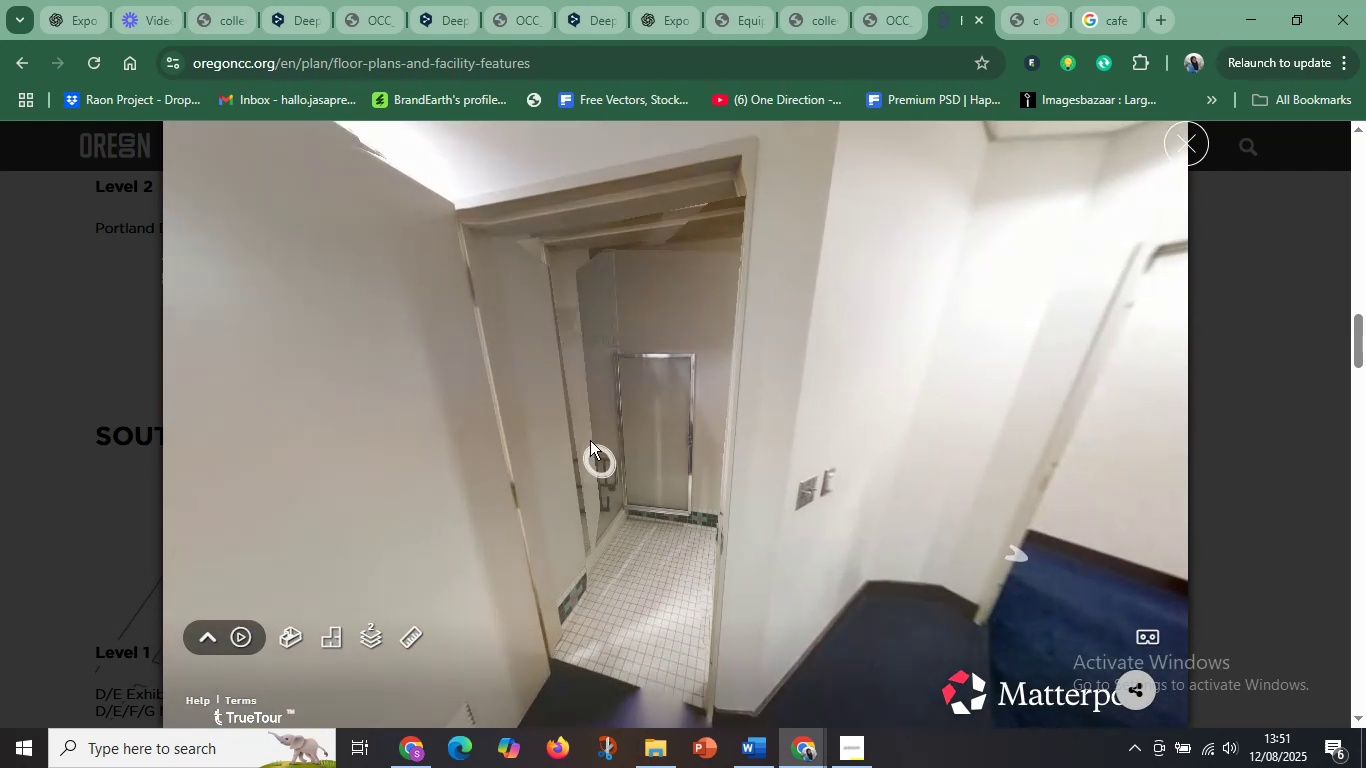 
left_click_drag(start_coordinate=[589, 425], to_coordinate=[578, 439])
 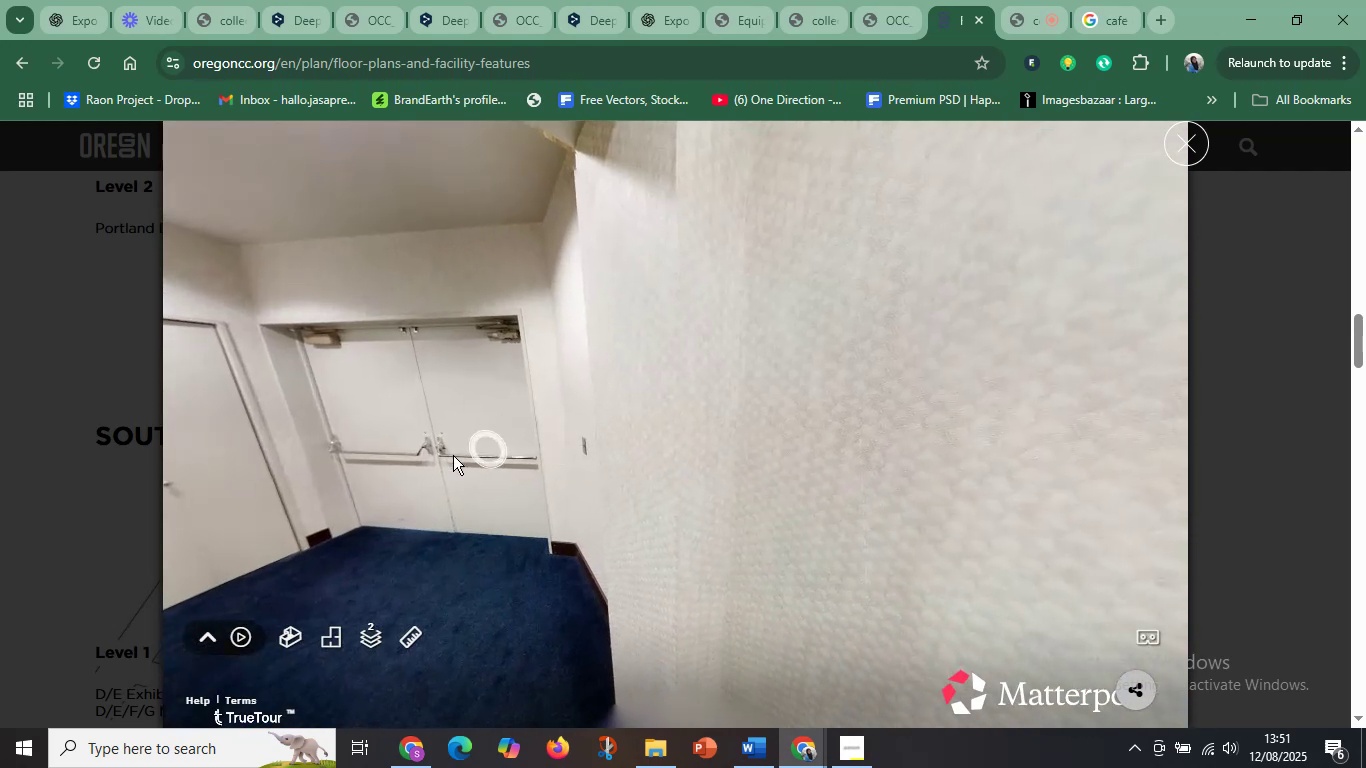 
left_click_drag(start_coordinate=[472, 455], to_coordinate=[888, 430])
 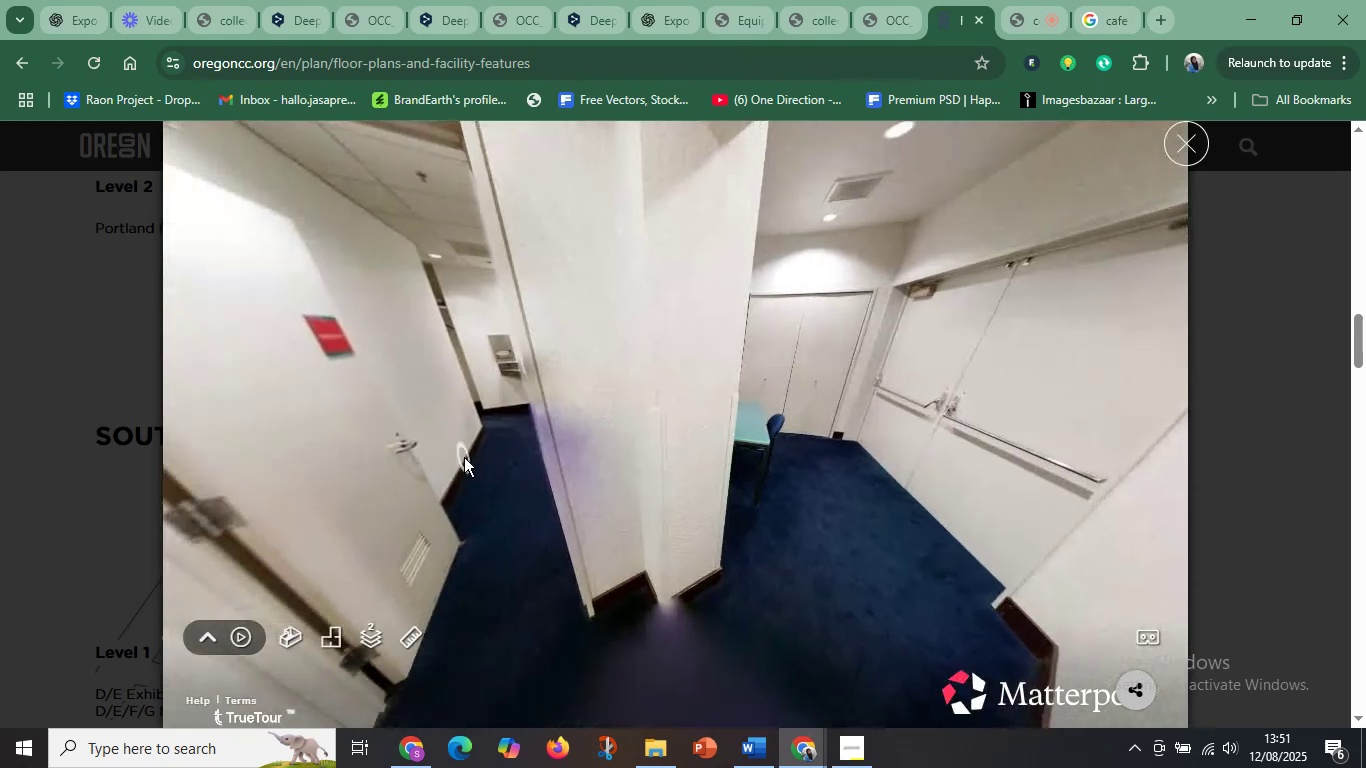 
left_click([484, 422])
 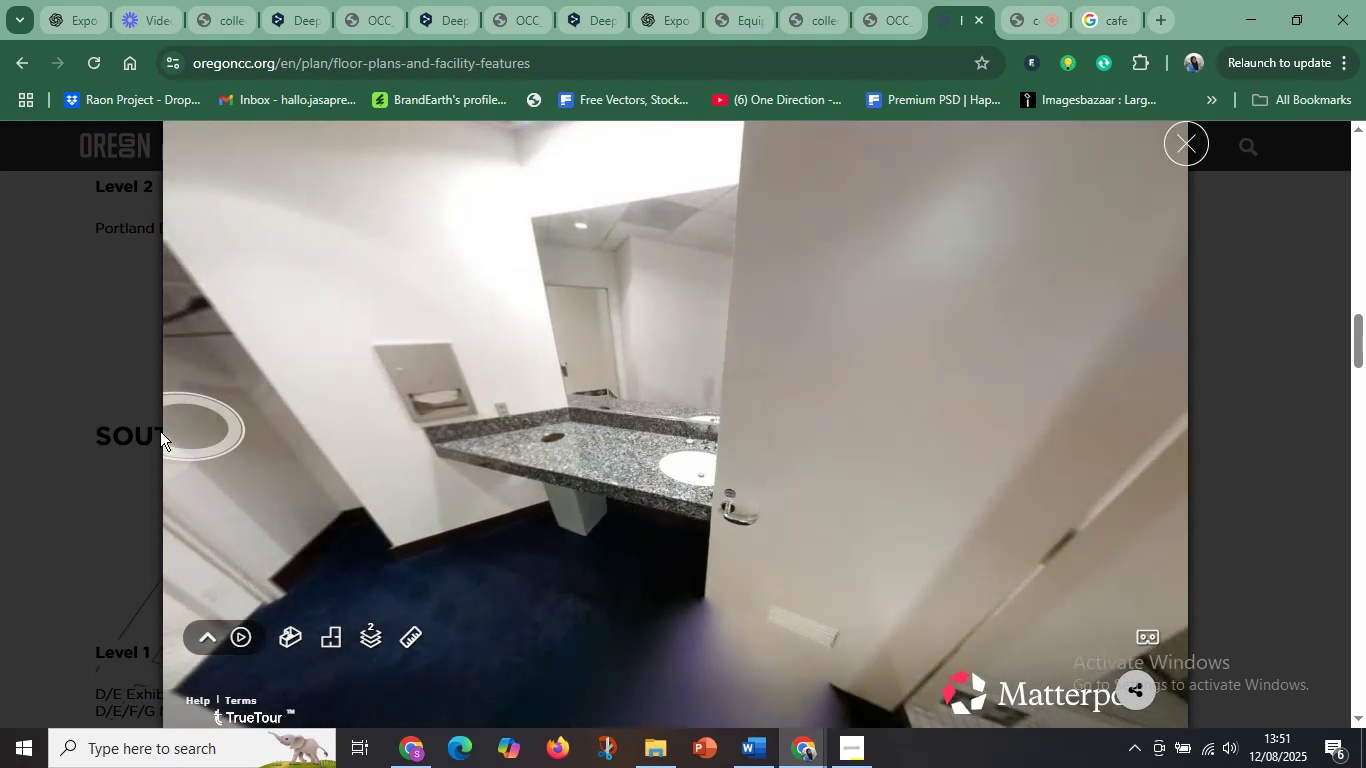 
left_click([266, 518])
 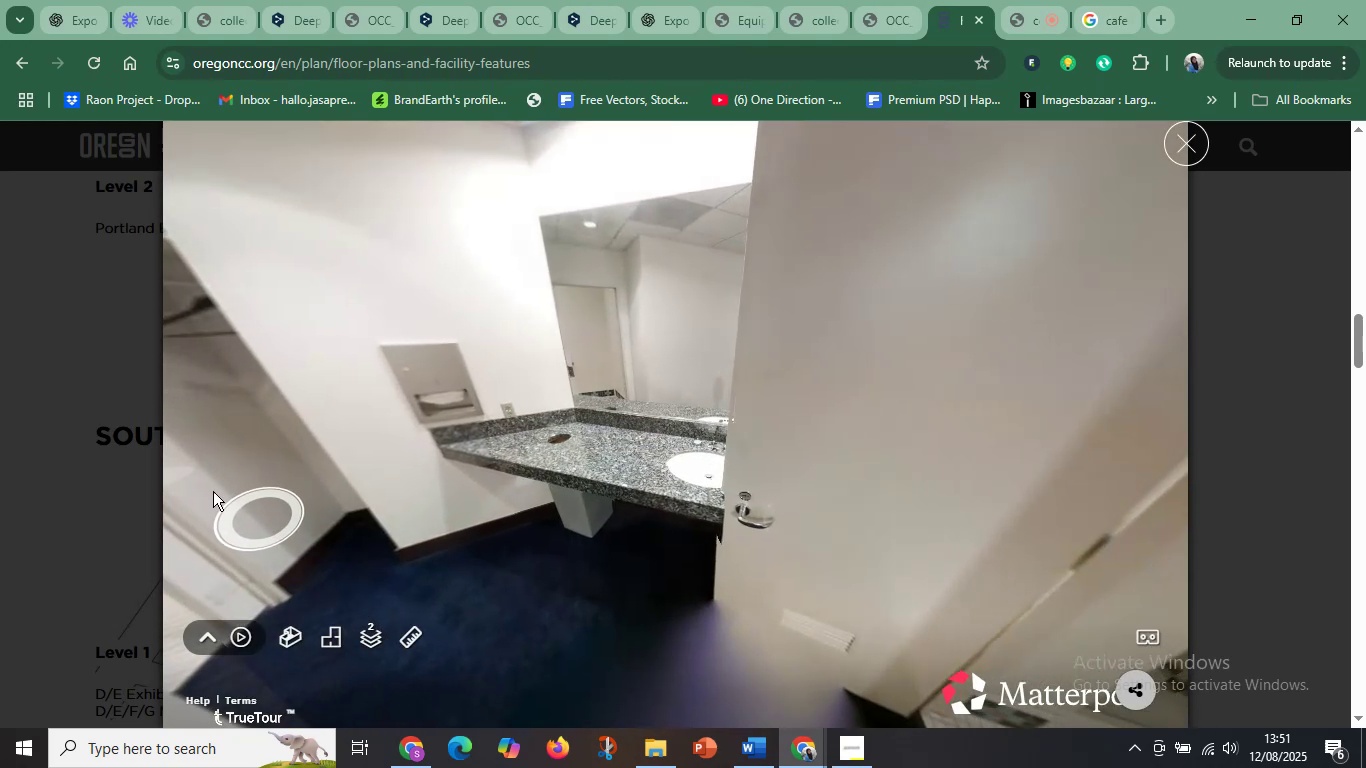 
left_click_drag(start_coordinate=[208, 488], to_coordinate=[727, 540])
 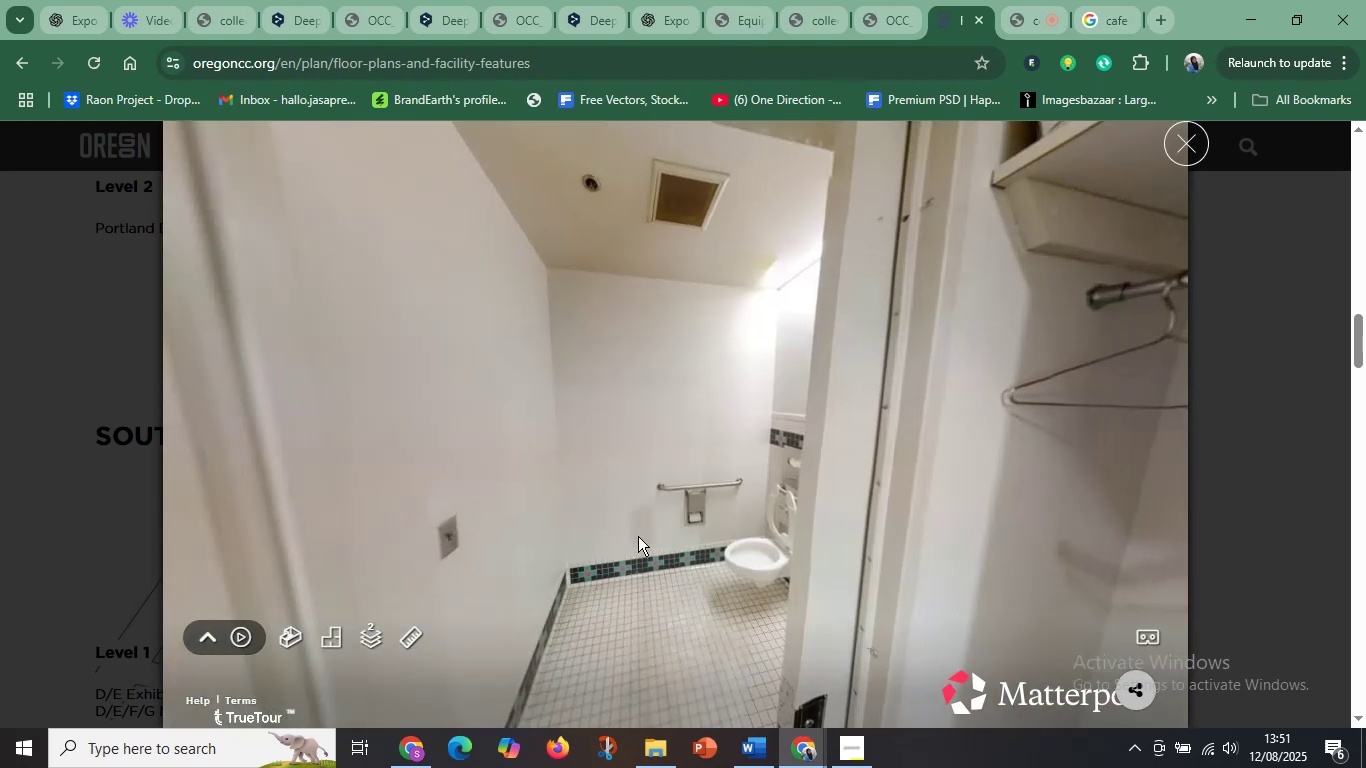 
left_click([659, 591])
 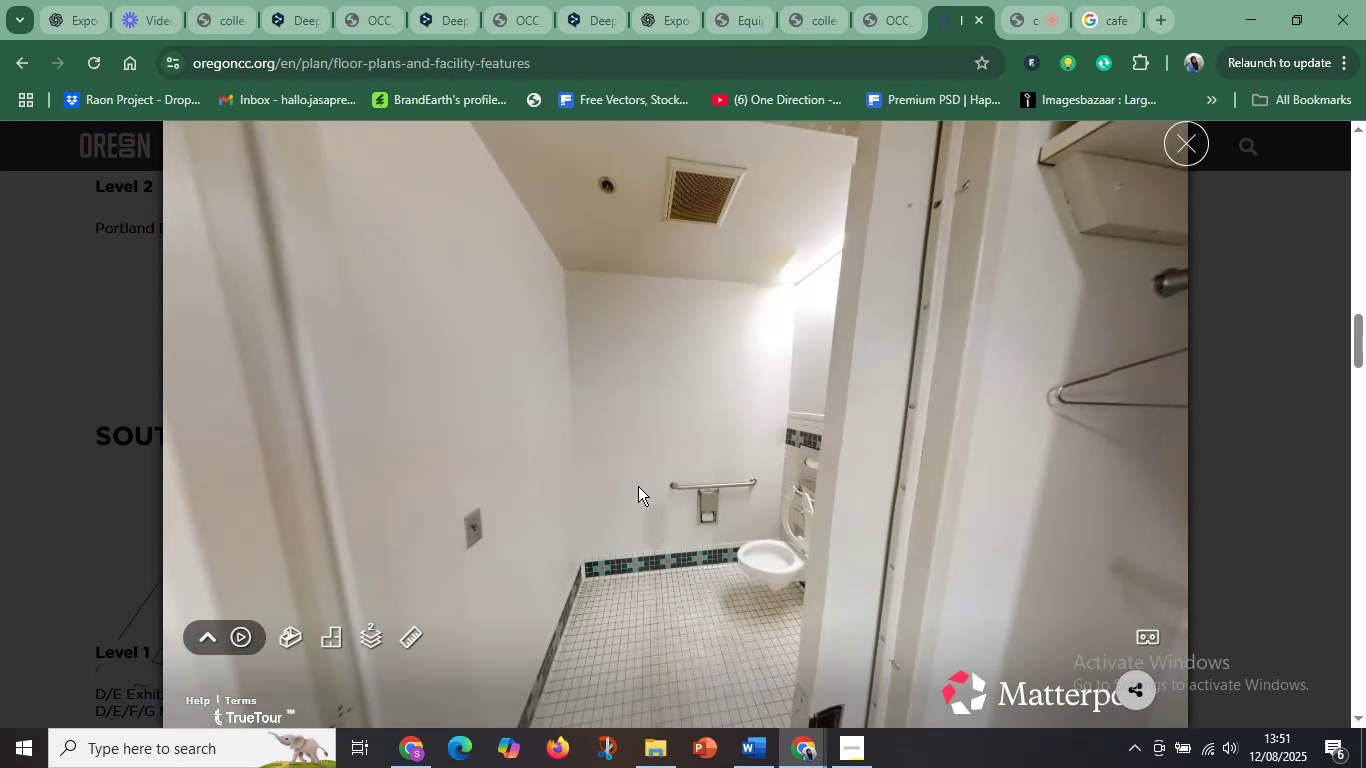 
left_click_drag(start_coordinate=[695, 525], to_coordinate=[356, 400])
 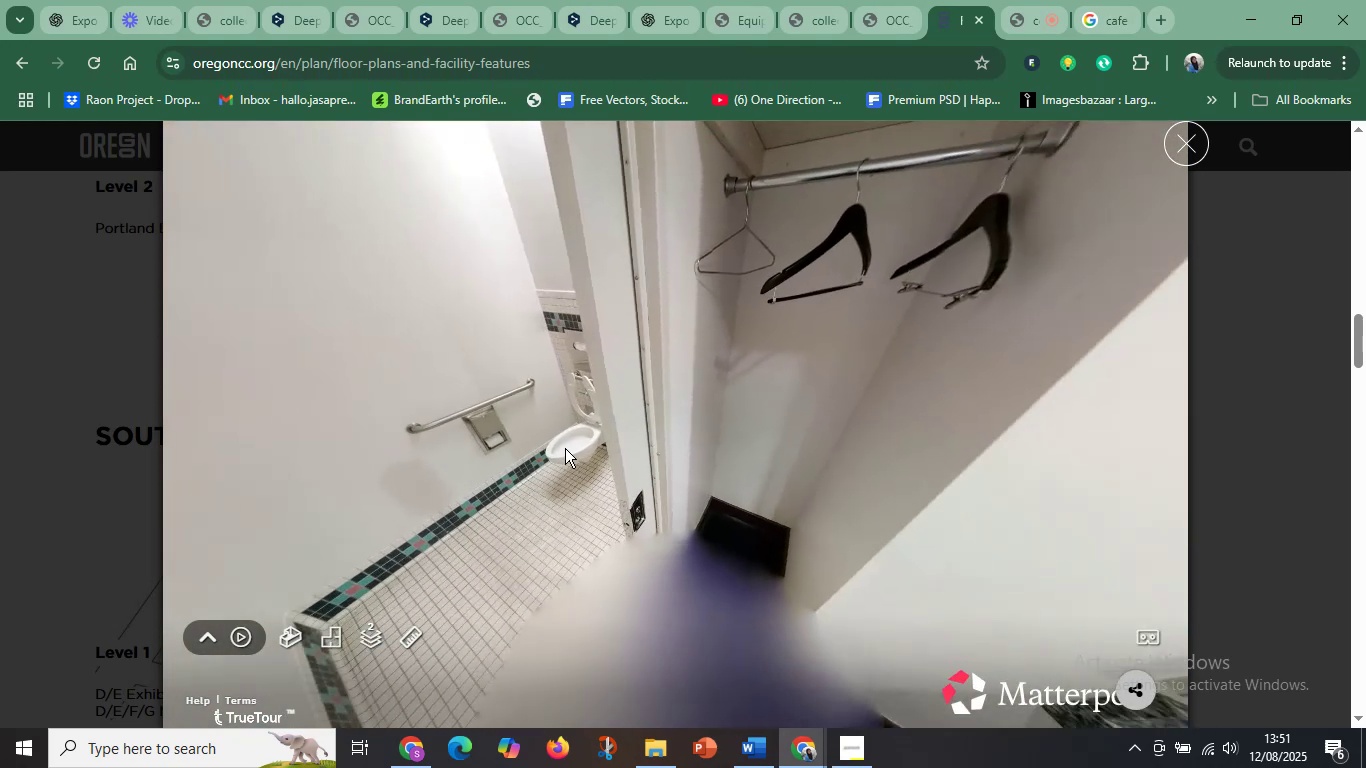 
left_click_drag(start_coordinate=[583, 455], to_coordinate=[311, 478])
 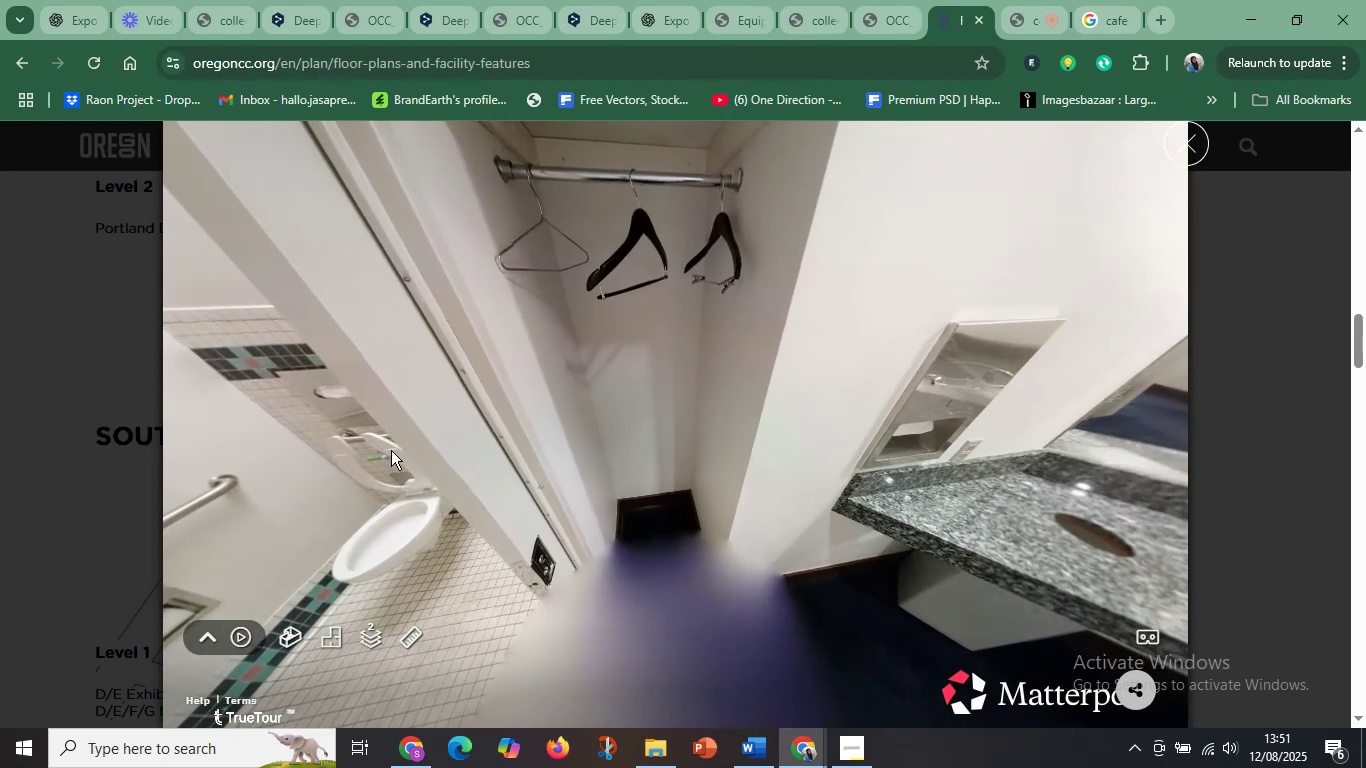 
left_click_drag(start_coordinate=[467, 511], to_coordinate=[528, 405])
 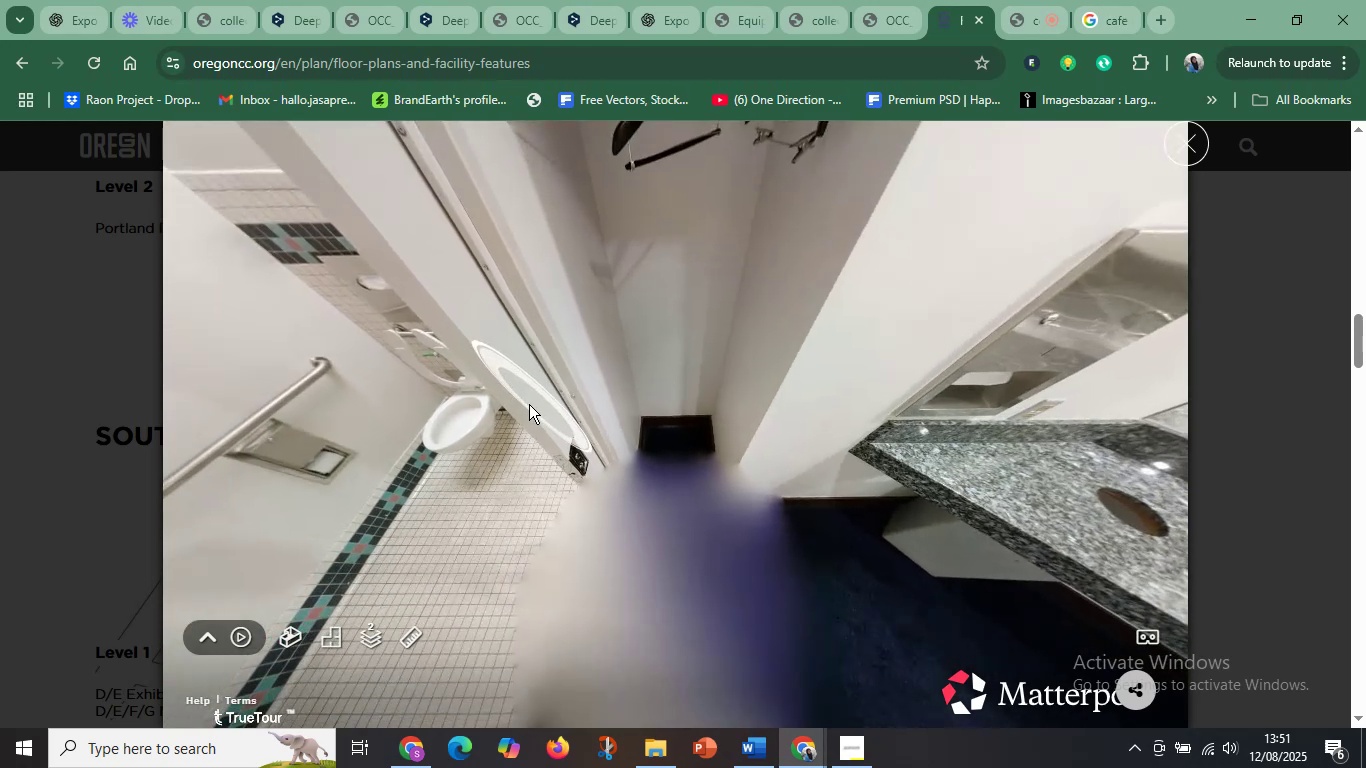 
left_click_drag(start_coordinate=[582, 335], to_coordinate=[457, 573])
 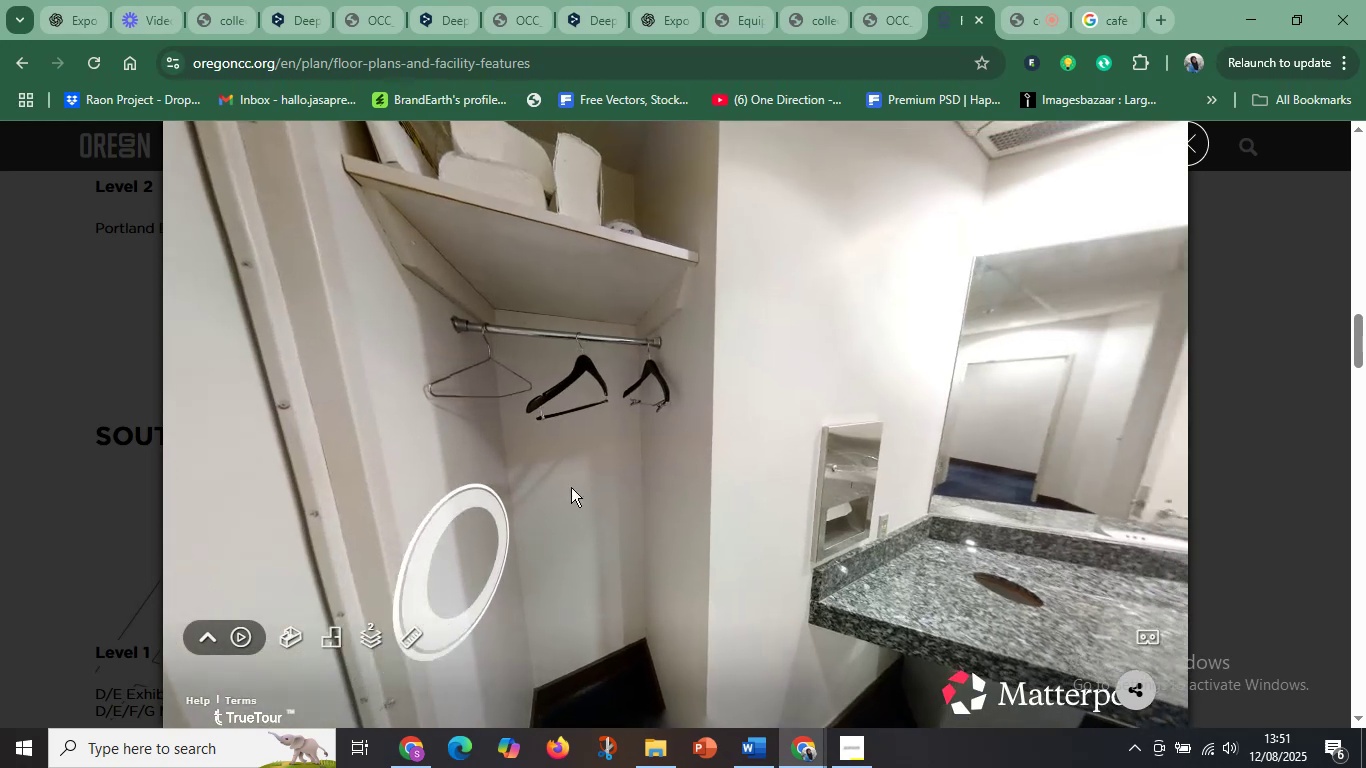 
left_click_drag(start_coordinate=[752, 445], to_coordinate=[740, 667])
 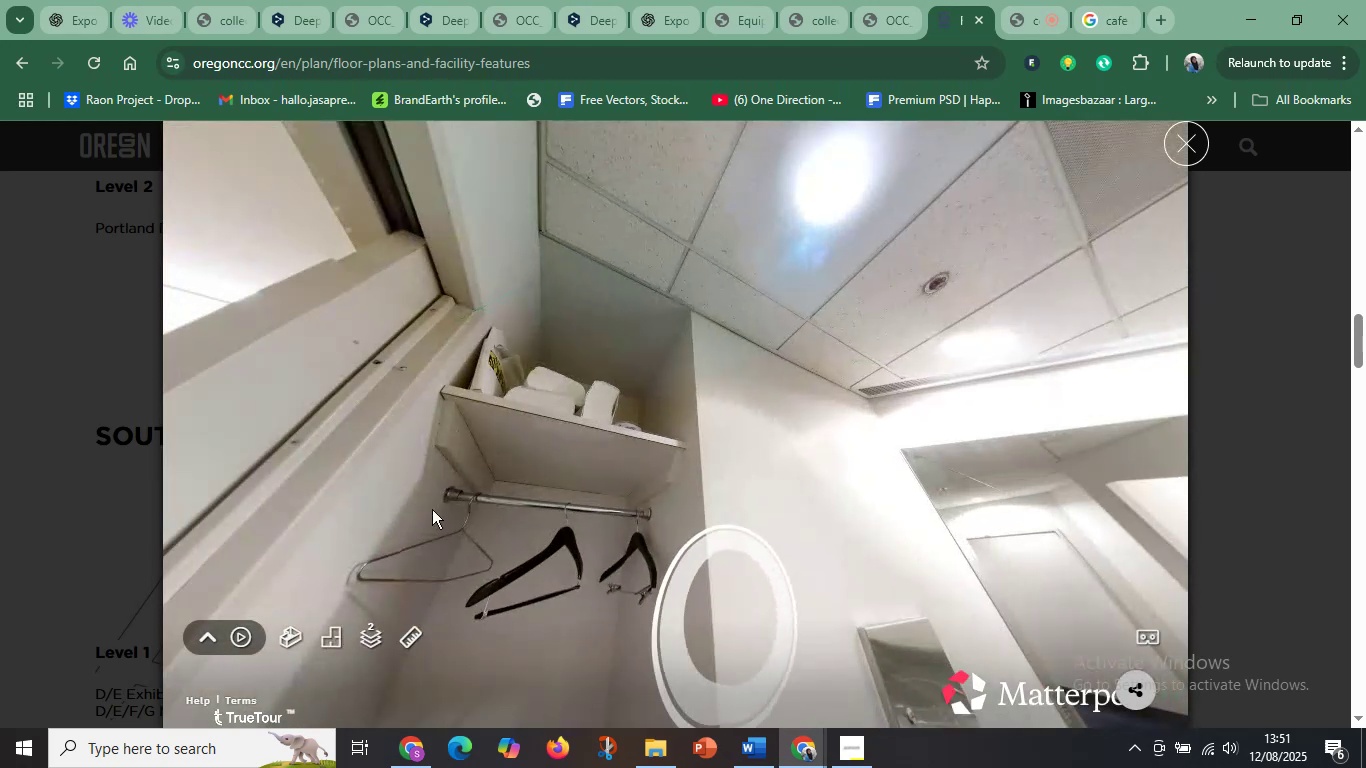 
left_click_drag(start_coordinate=[377, 495], to_coordinate=[973, 271])
 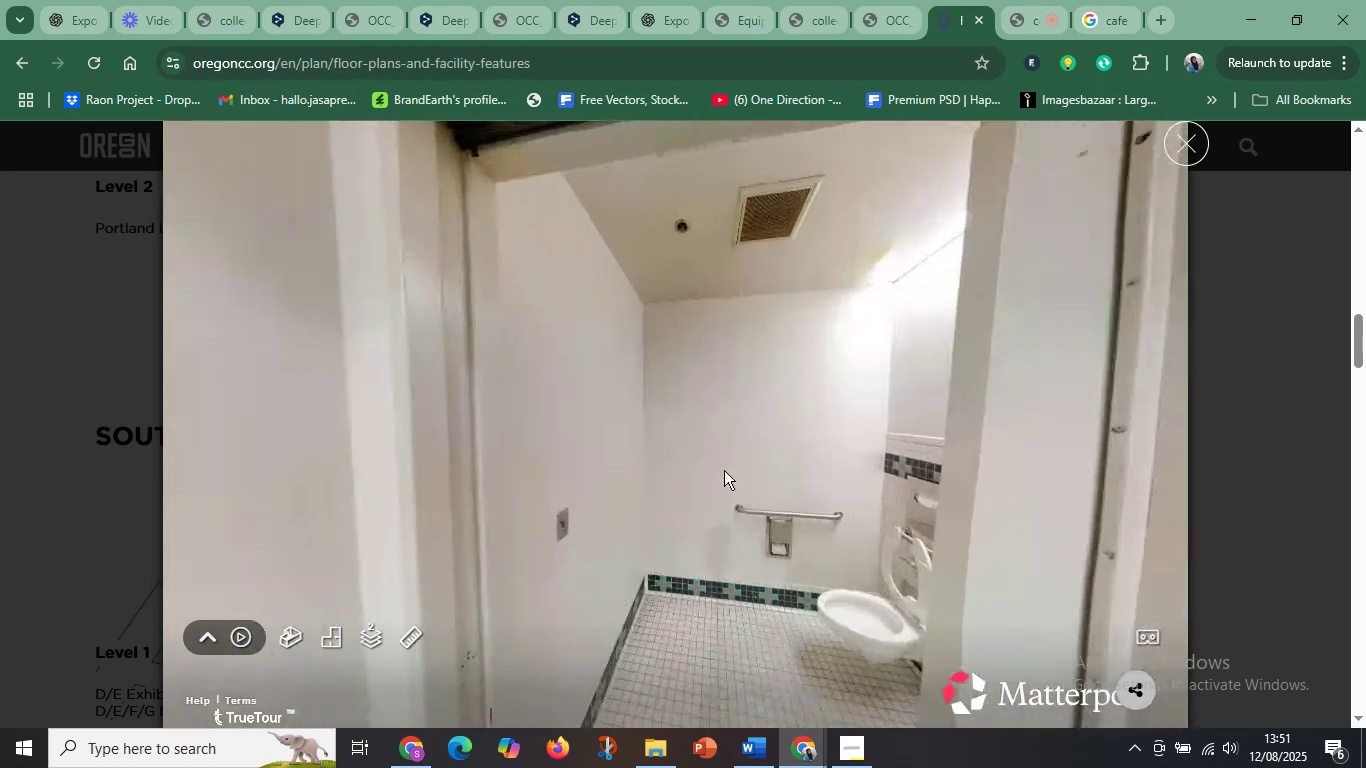 
left_click_drag(start_coordinate=[675, 491], to_coordinate=[1191, 413])
 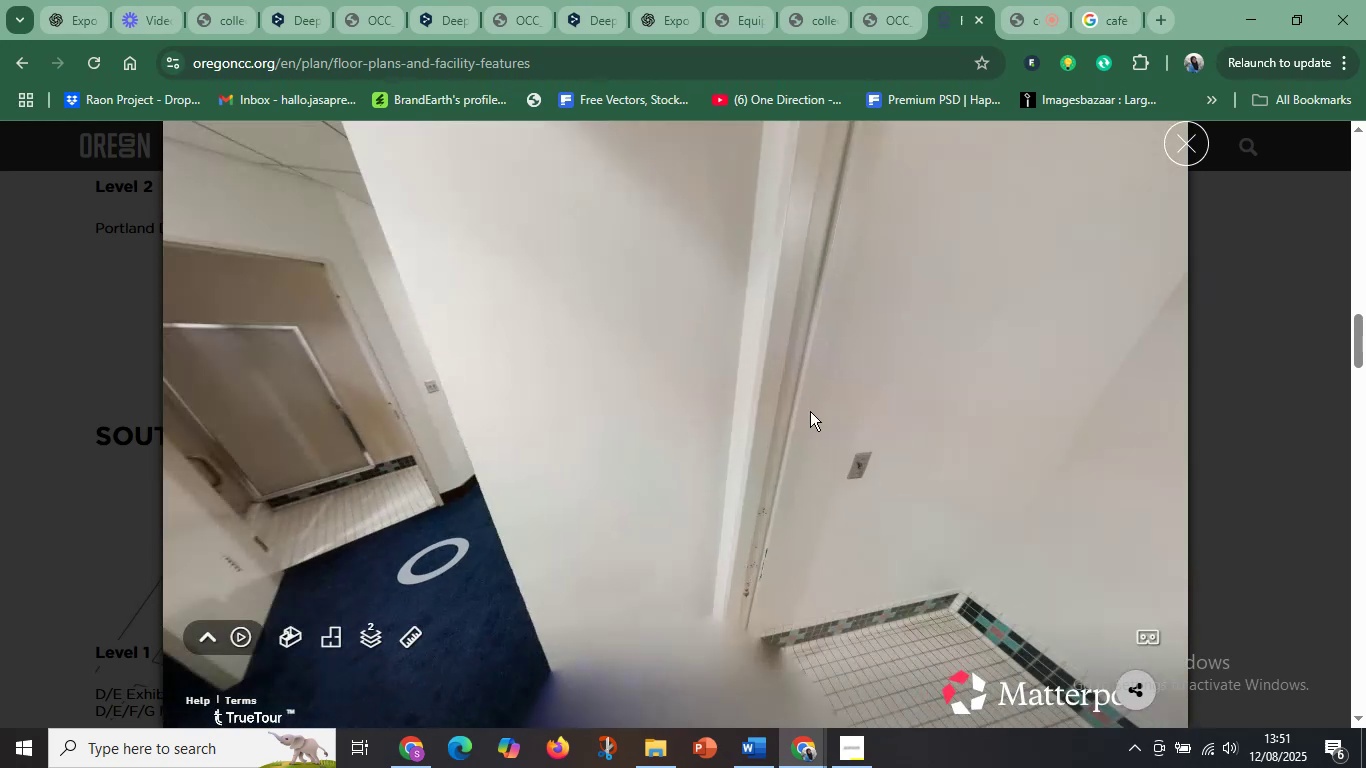 
left_click_drag(start_coordinate=[590, 404], to_coordinate=[805, 387])
 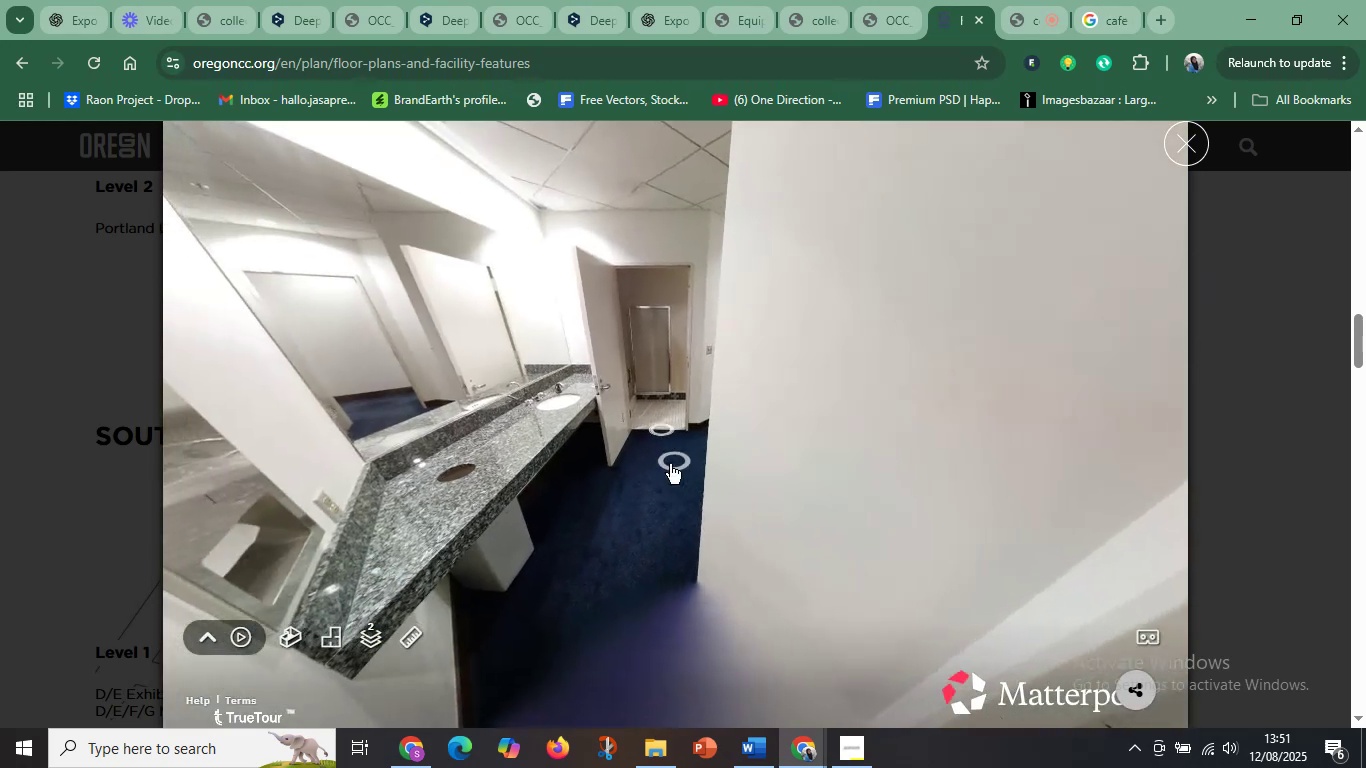 
left_click([672, 471])
 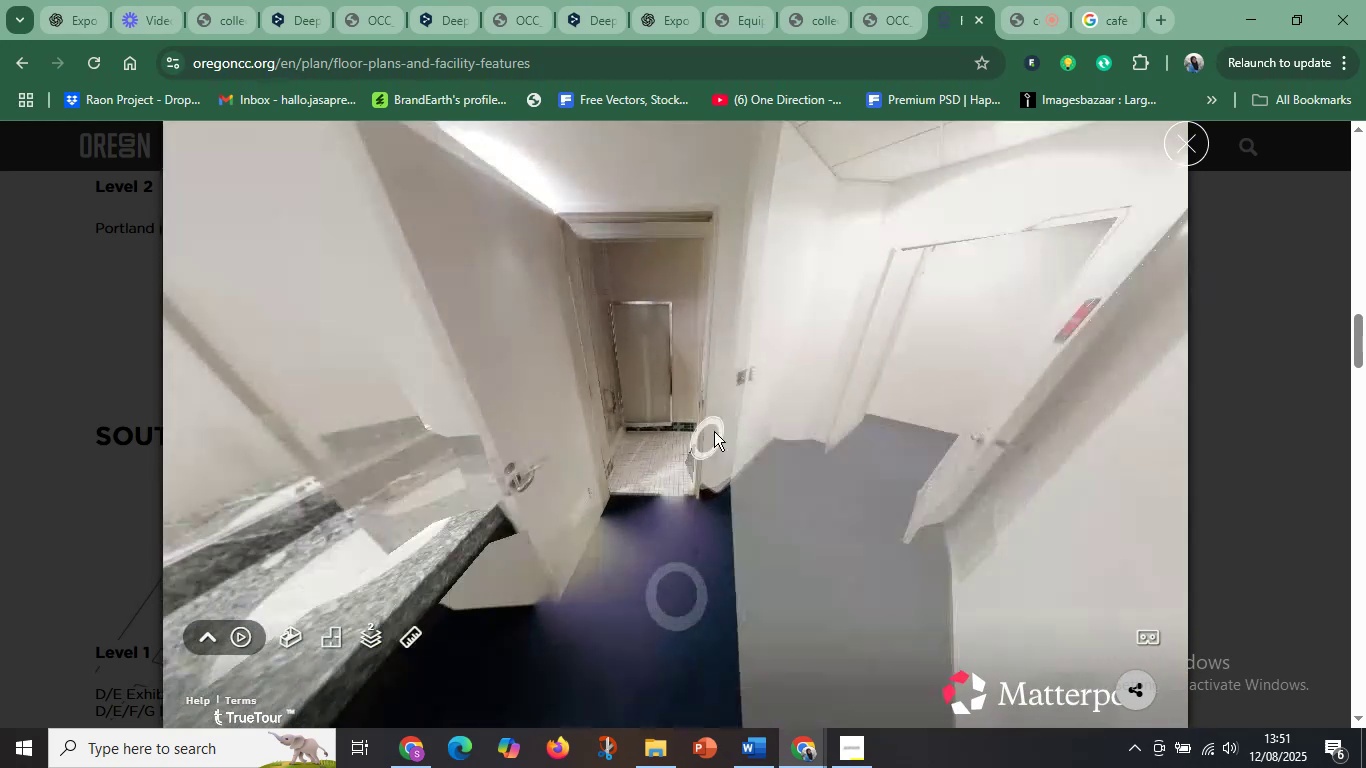 
left_click_drag(start_coordinate=[720, 426], to_coordinate=[461, 470])
 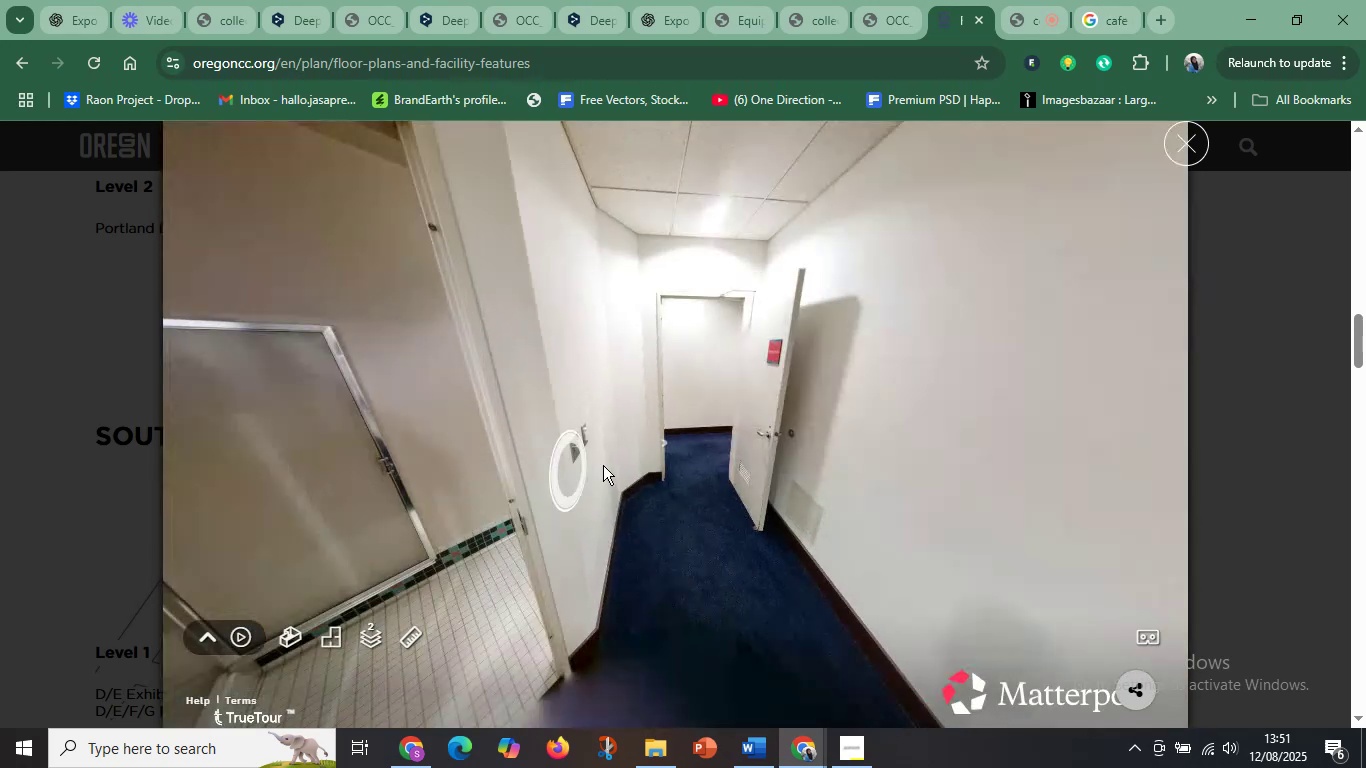 
left_click([603, 465])
 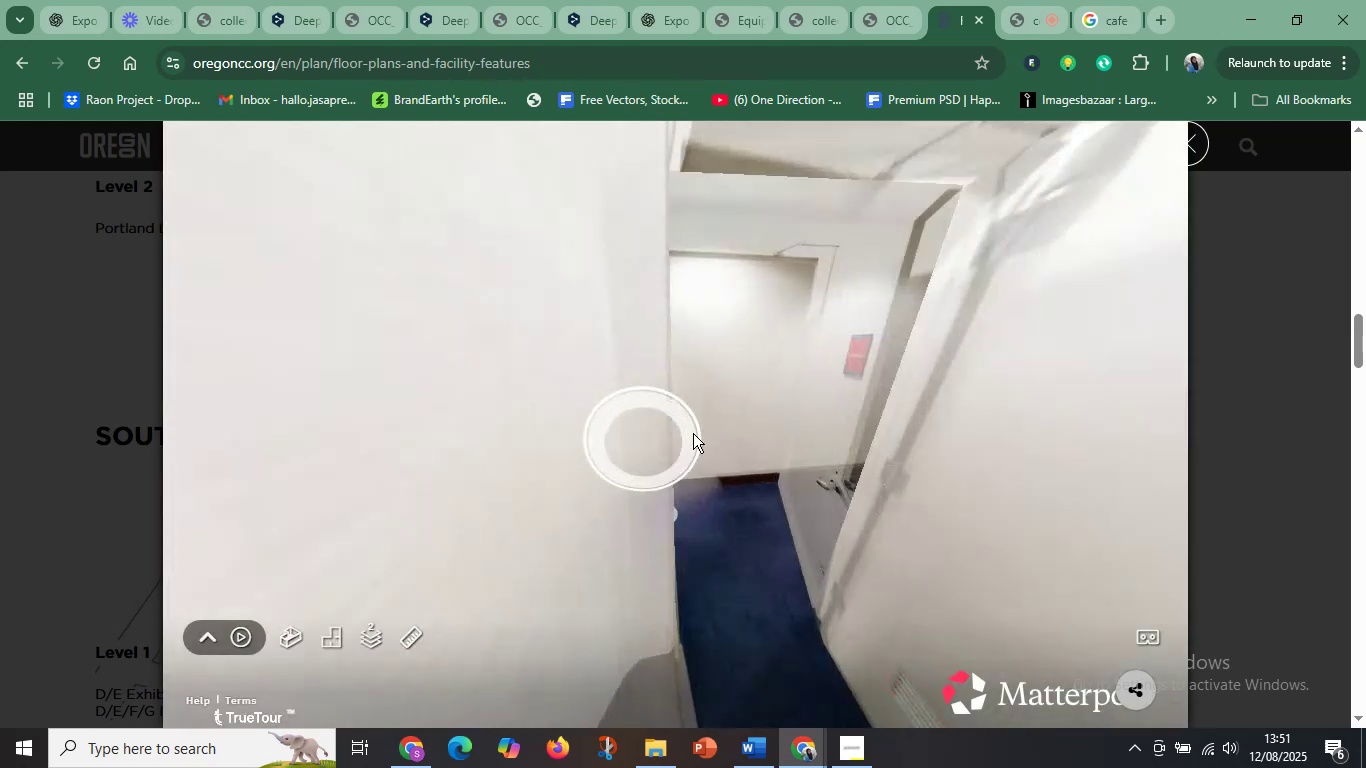 
left_click_drag(start_coordinate=[824, 424], to_coordinate=[445, 501])
 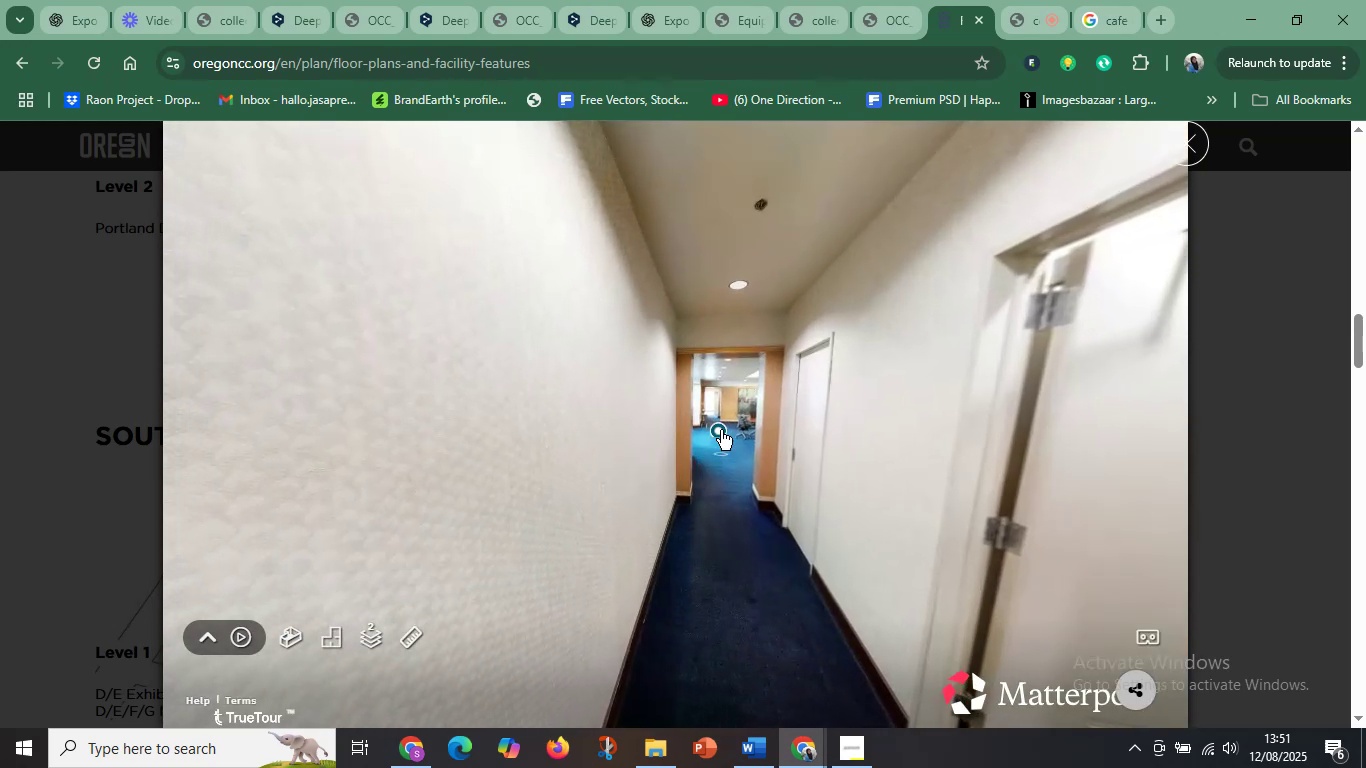 
left_click([721, 430])
 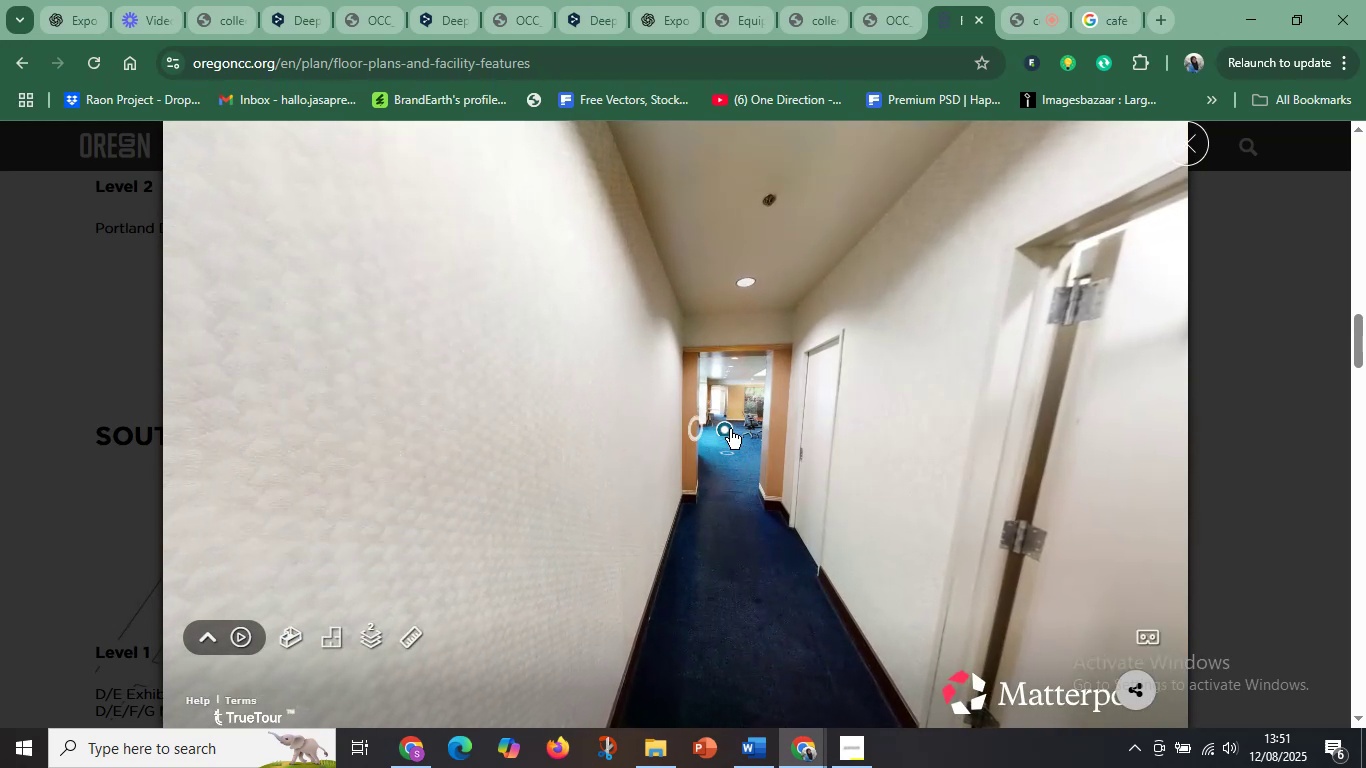 
left_click([723, 431])
 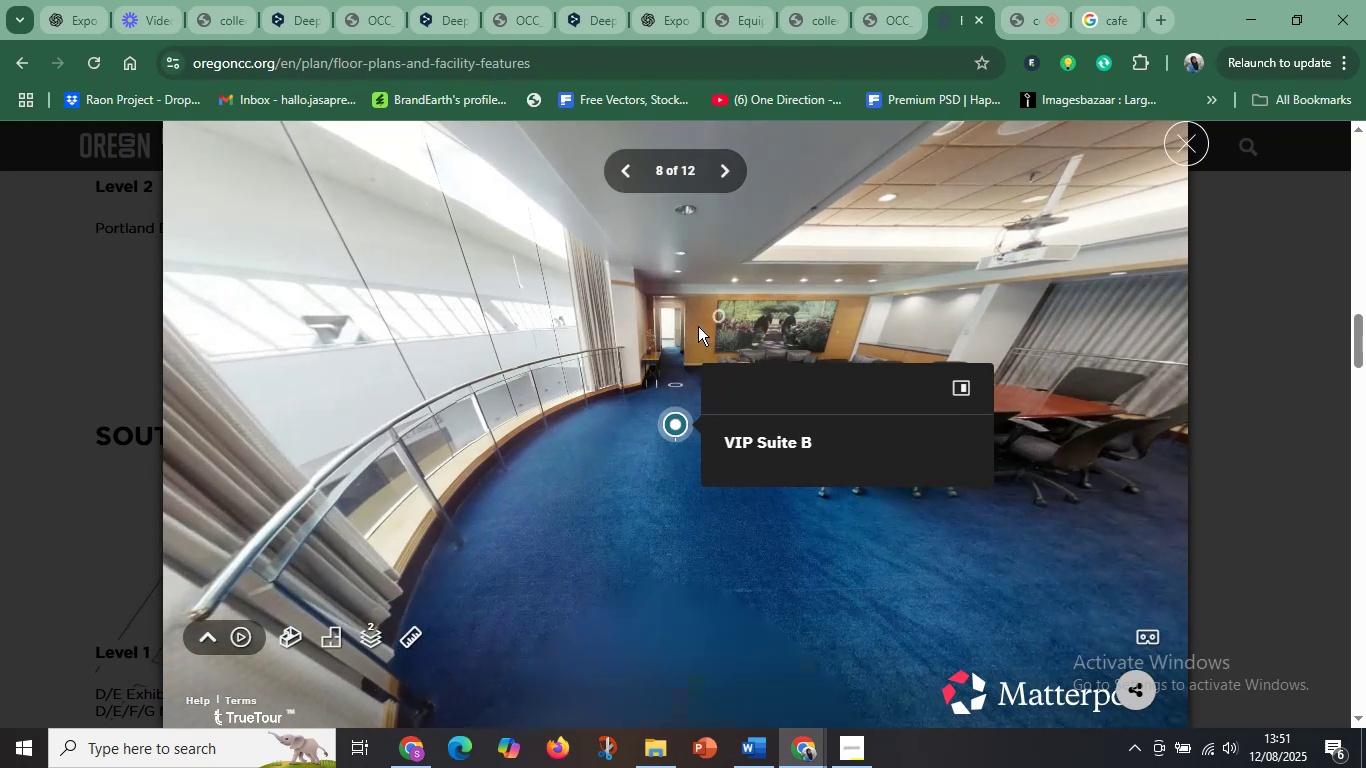 
left_click([673, 385])
 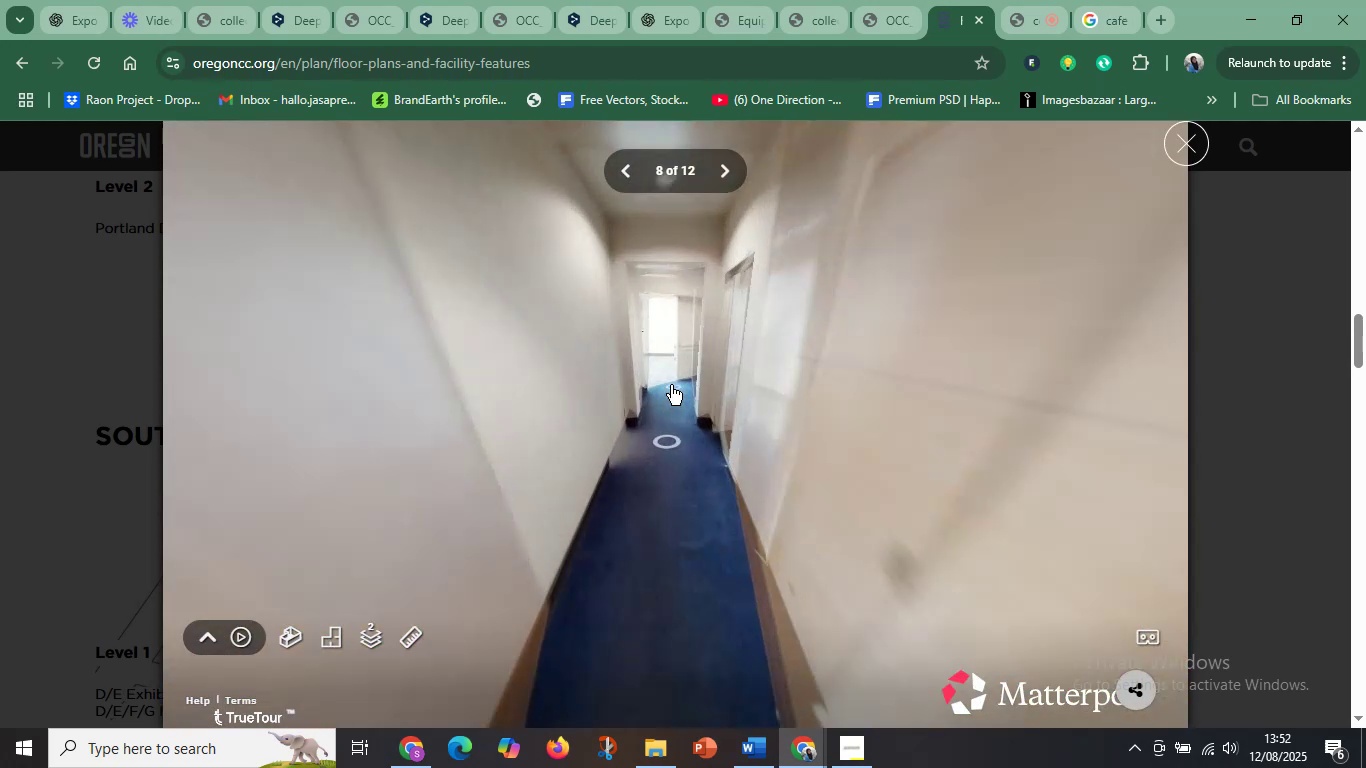 
wait(6.01)
 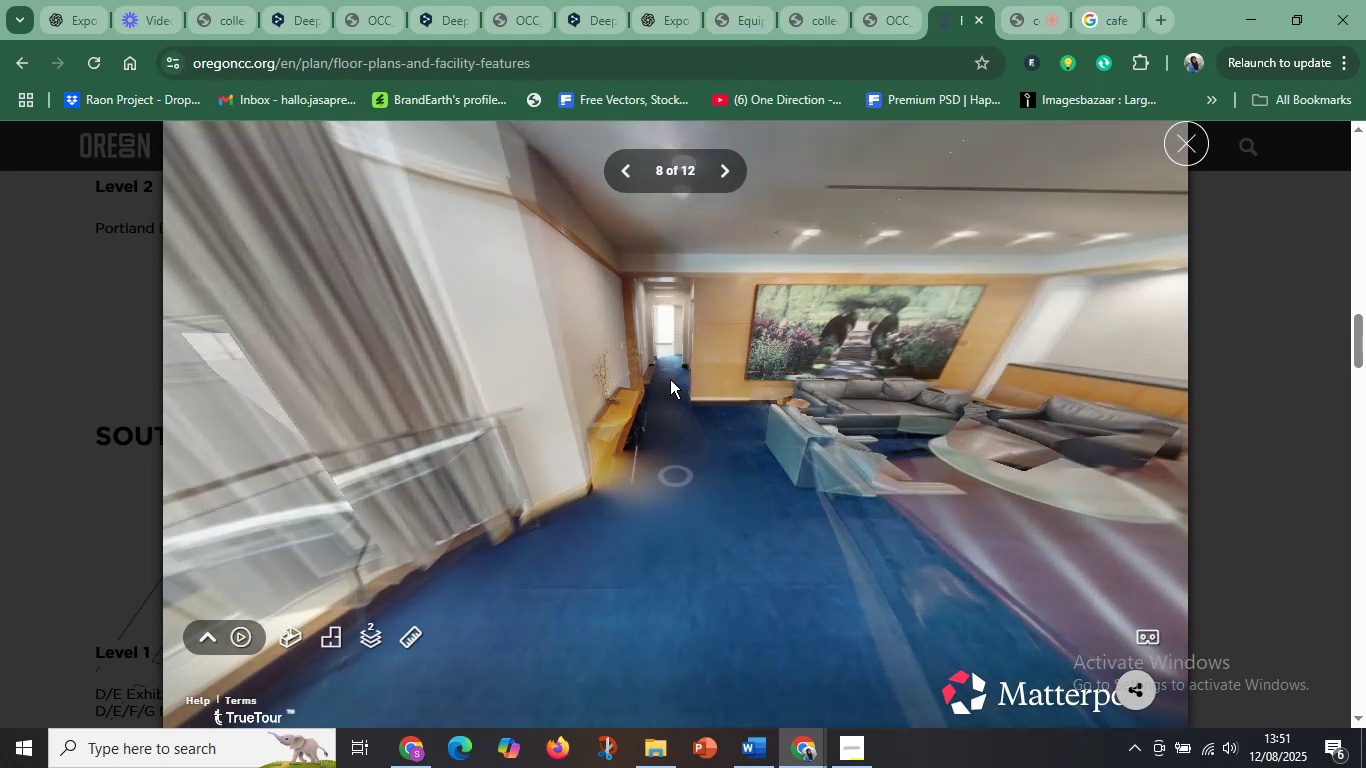 
left_click_drag(start_coordinate=[943, 387], to_coordinate=[592, 393])
 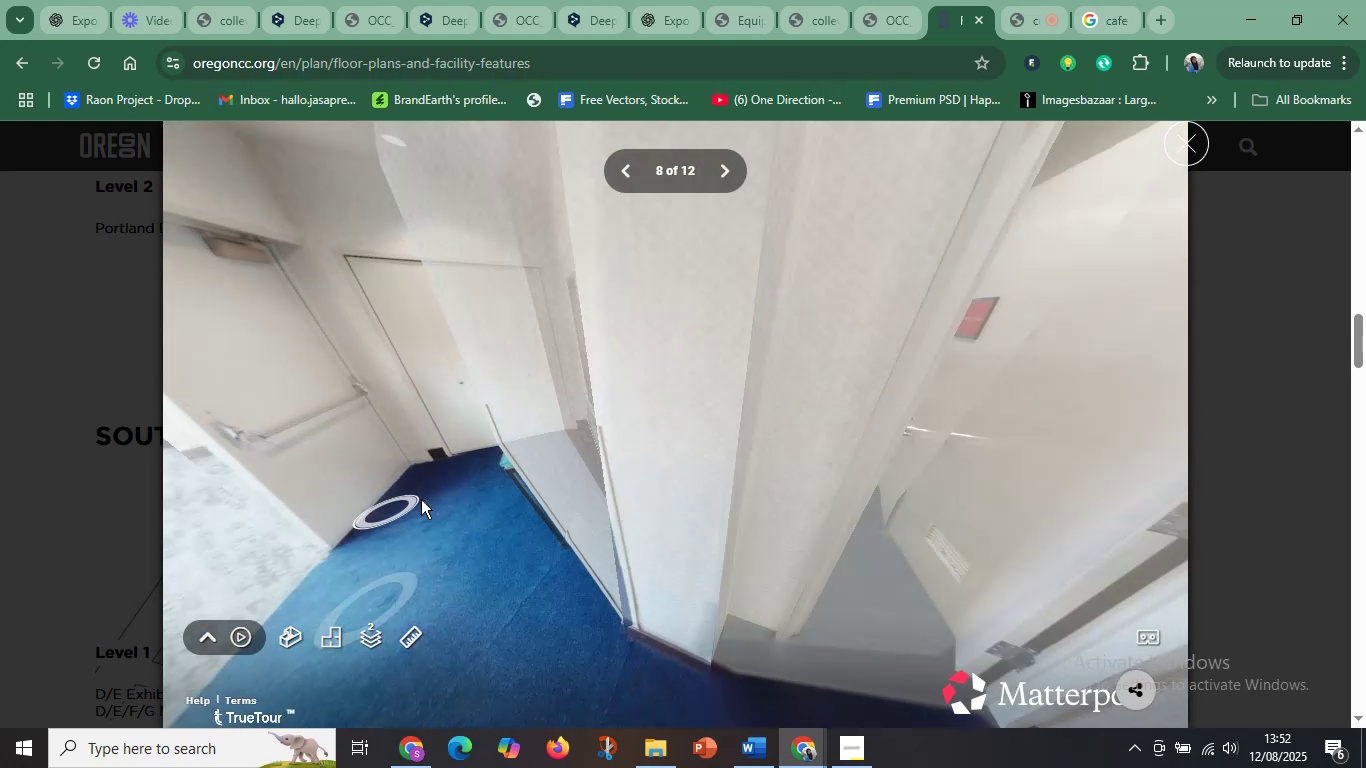 
left_click_drag(start_coordinate=[279, 538], to_coordinate=[732, 477])
 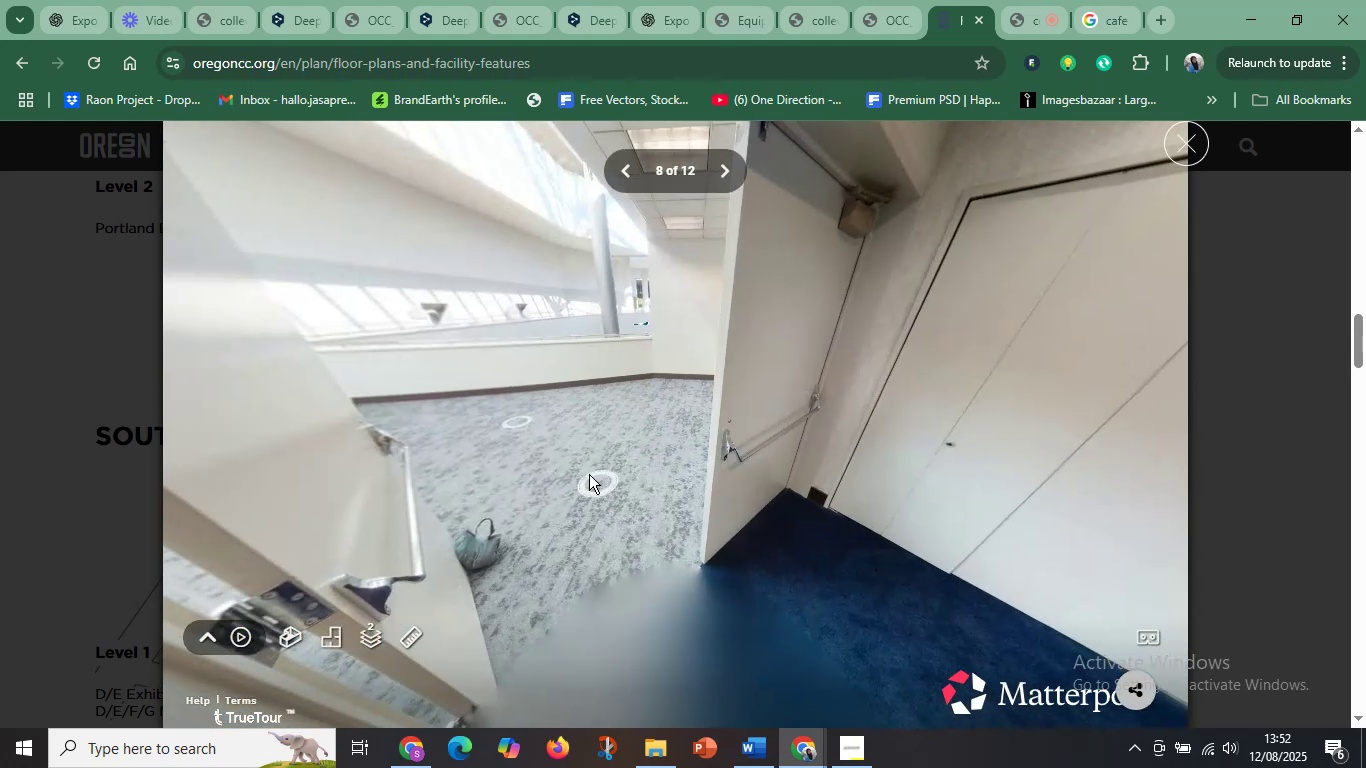 
left_click([525, 425])
 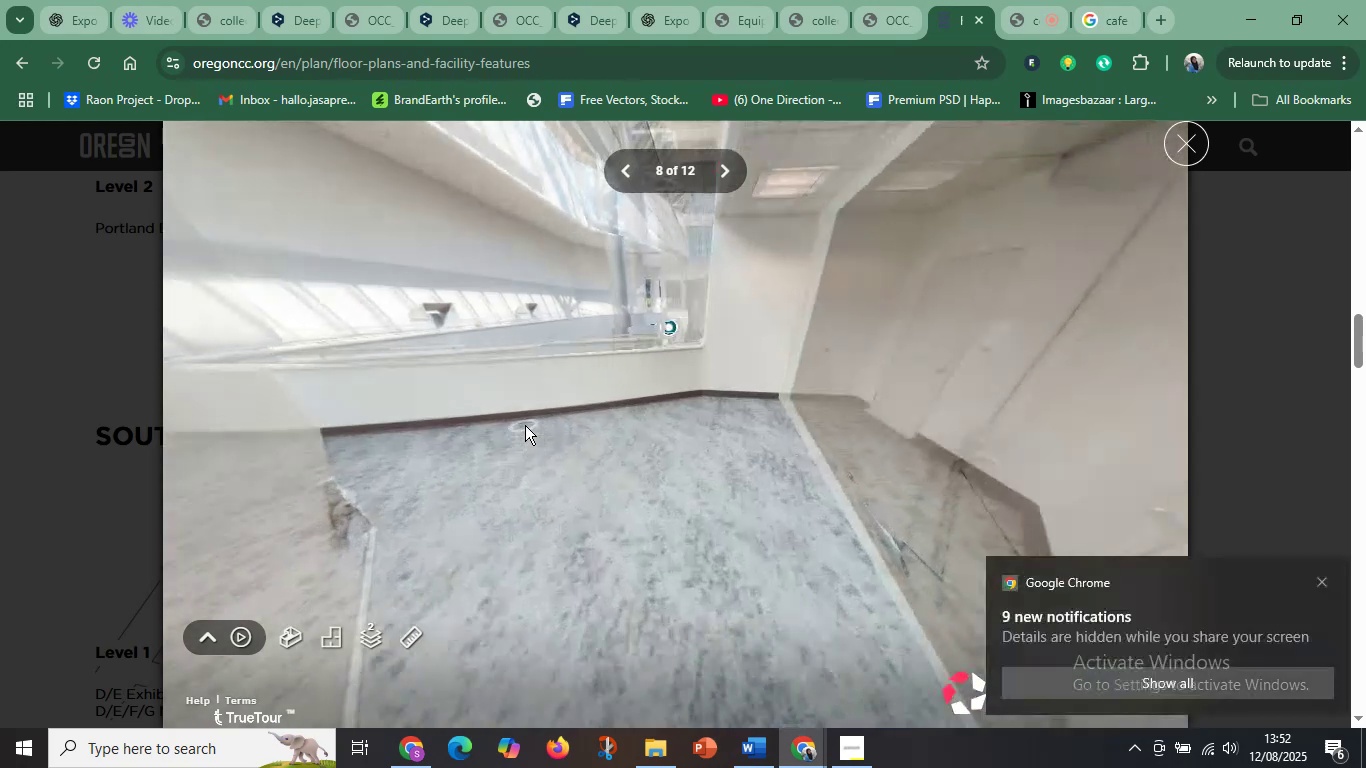 
left_click_drag(start_coordinate=[767, 404], to_coordinate=[496, 481])
 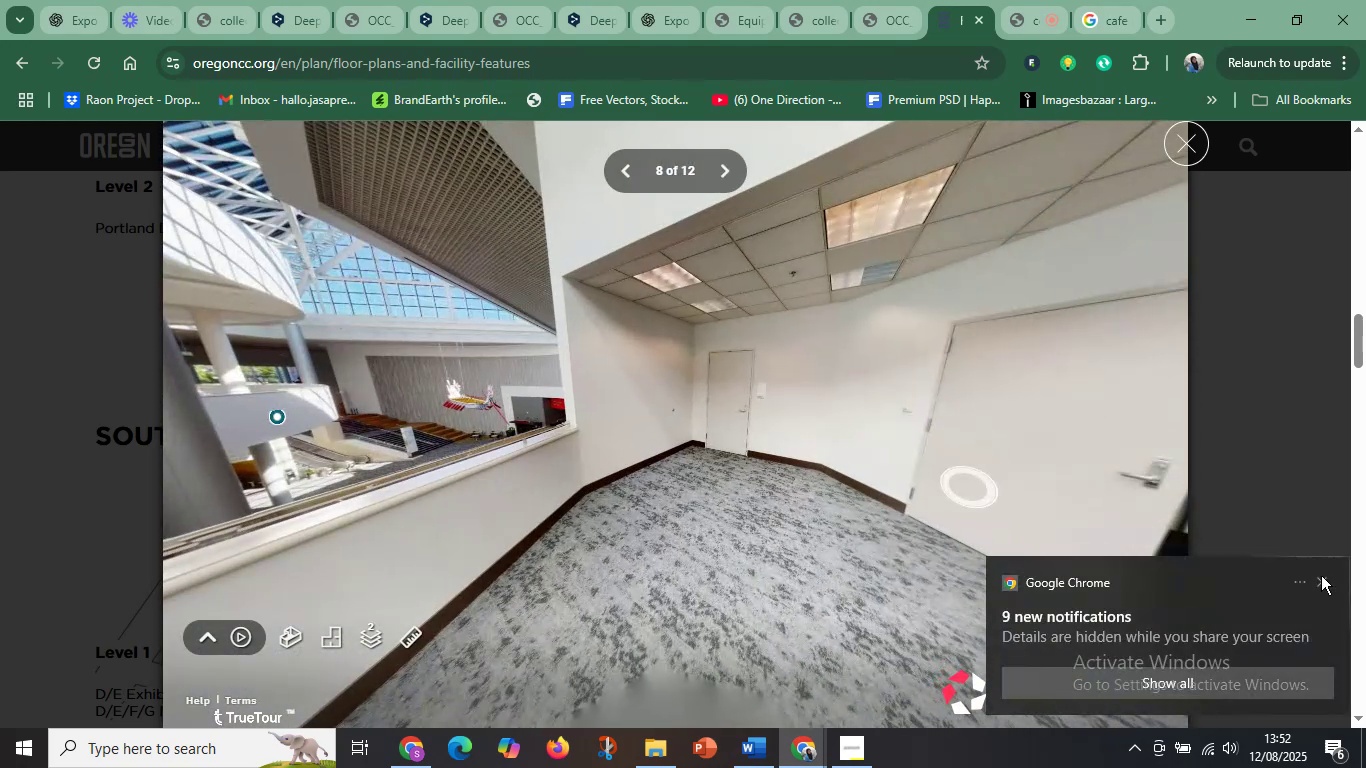 
left_click([1322, 576])
 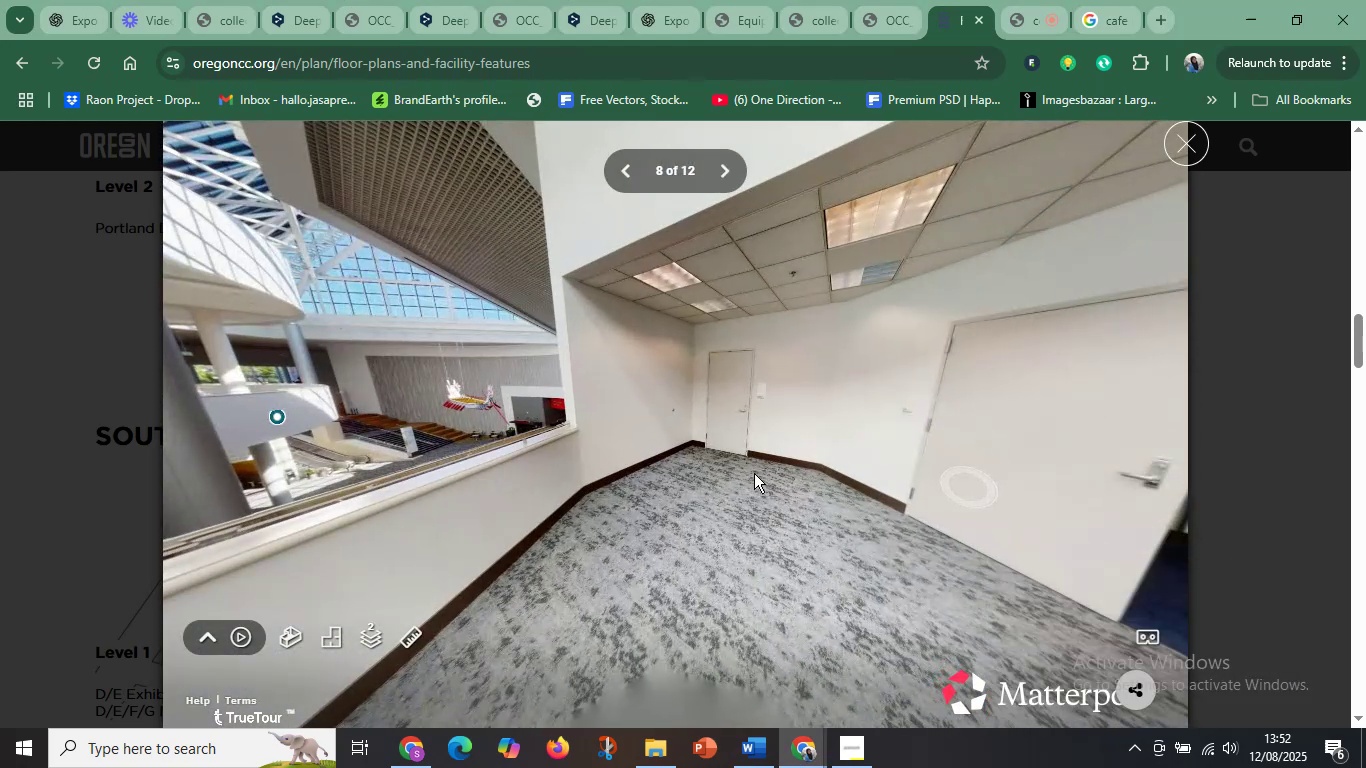 
left_click_drag(start_coordinate=[323, 410], to_coordinate=[774, 372])
 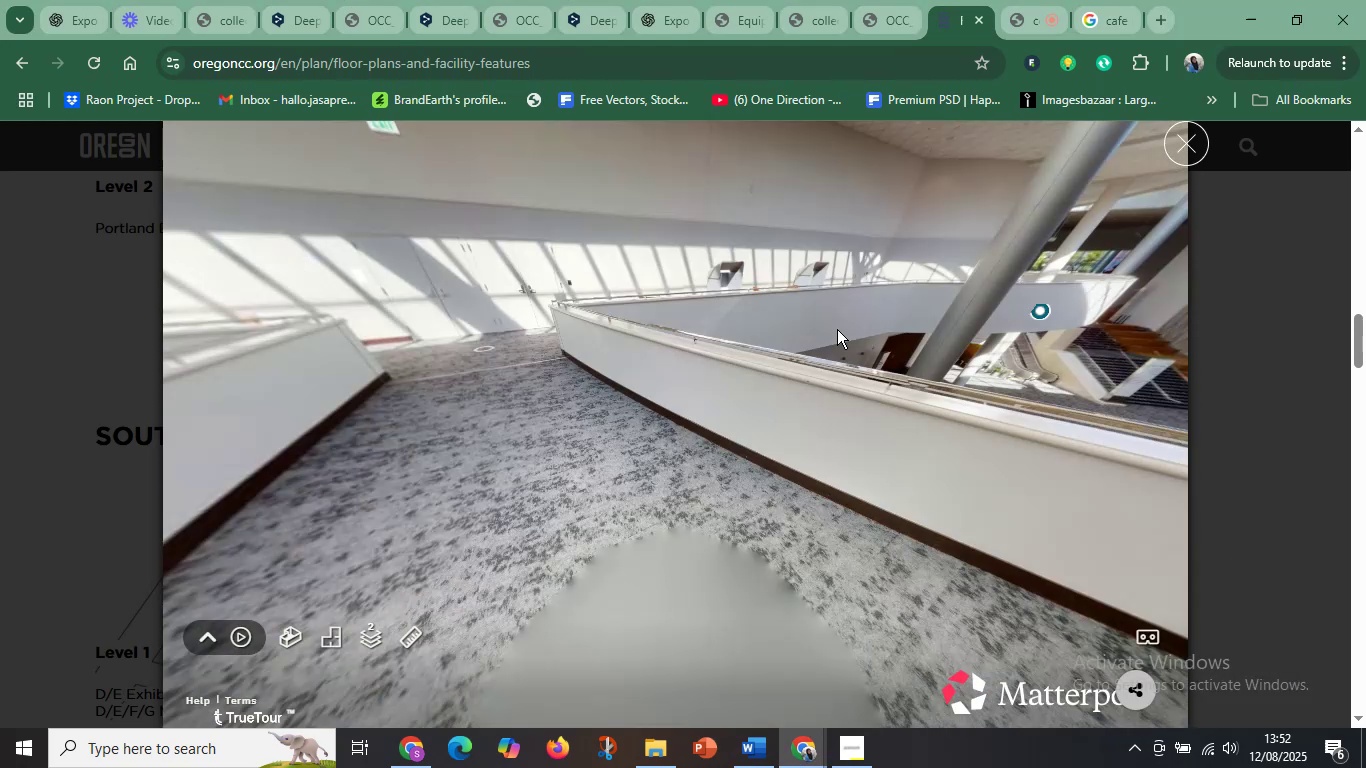 
left_click_drag(start_coordinate=[451, 335], to_coordinate=[762, 467])
 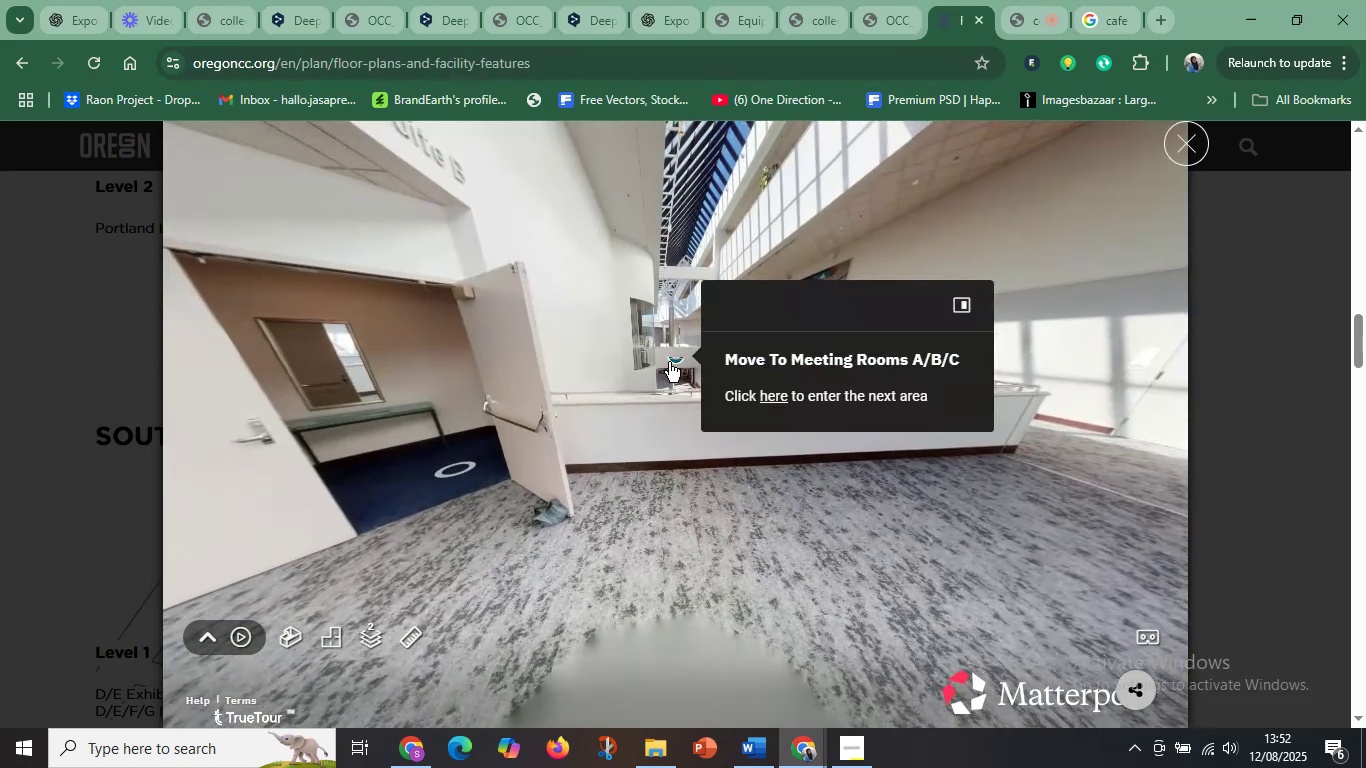 
left_click([671, 362])
 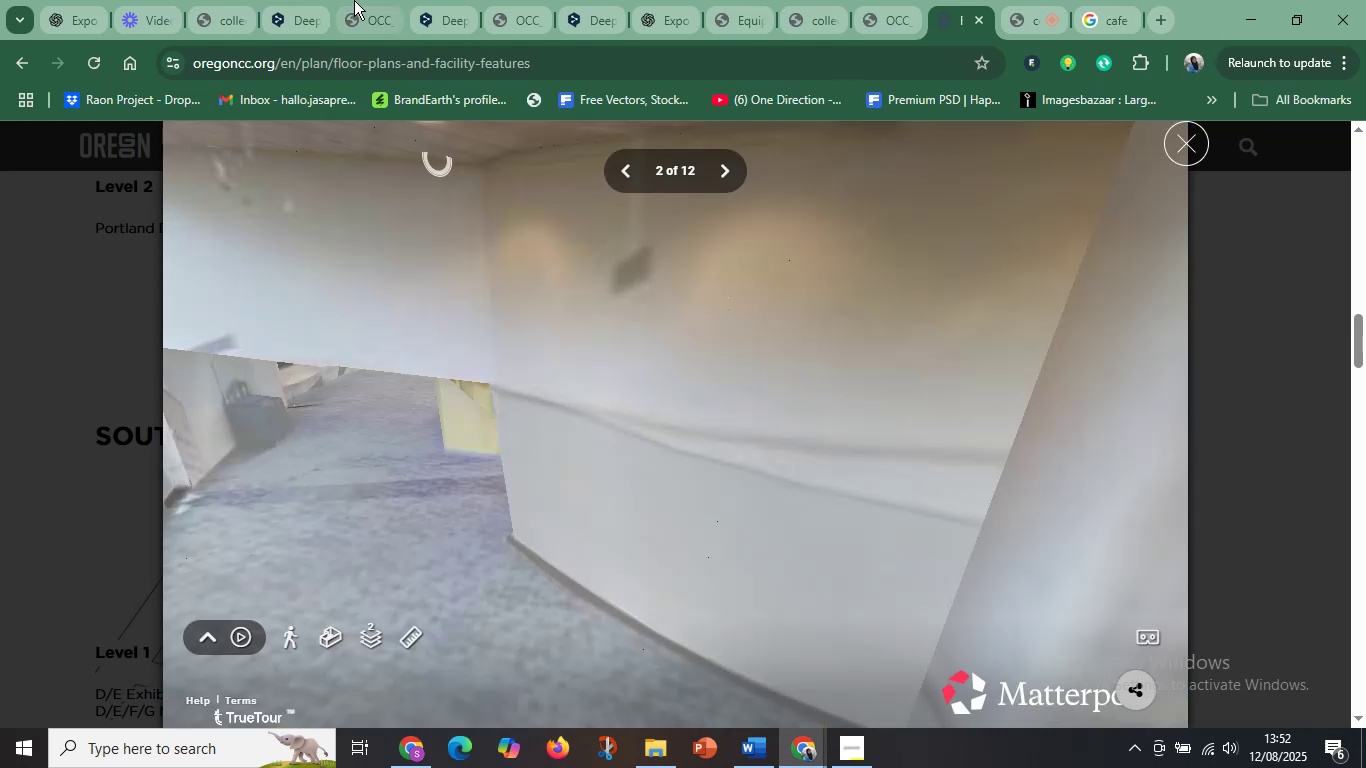 
left_click_drag(start_coordinate=[615, 544], to_coordinate=[1049, 611])
 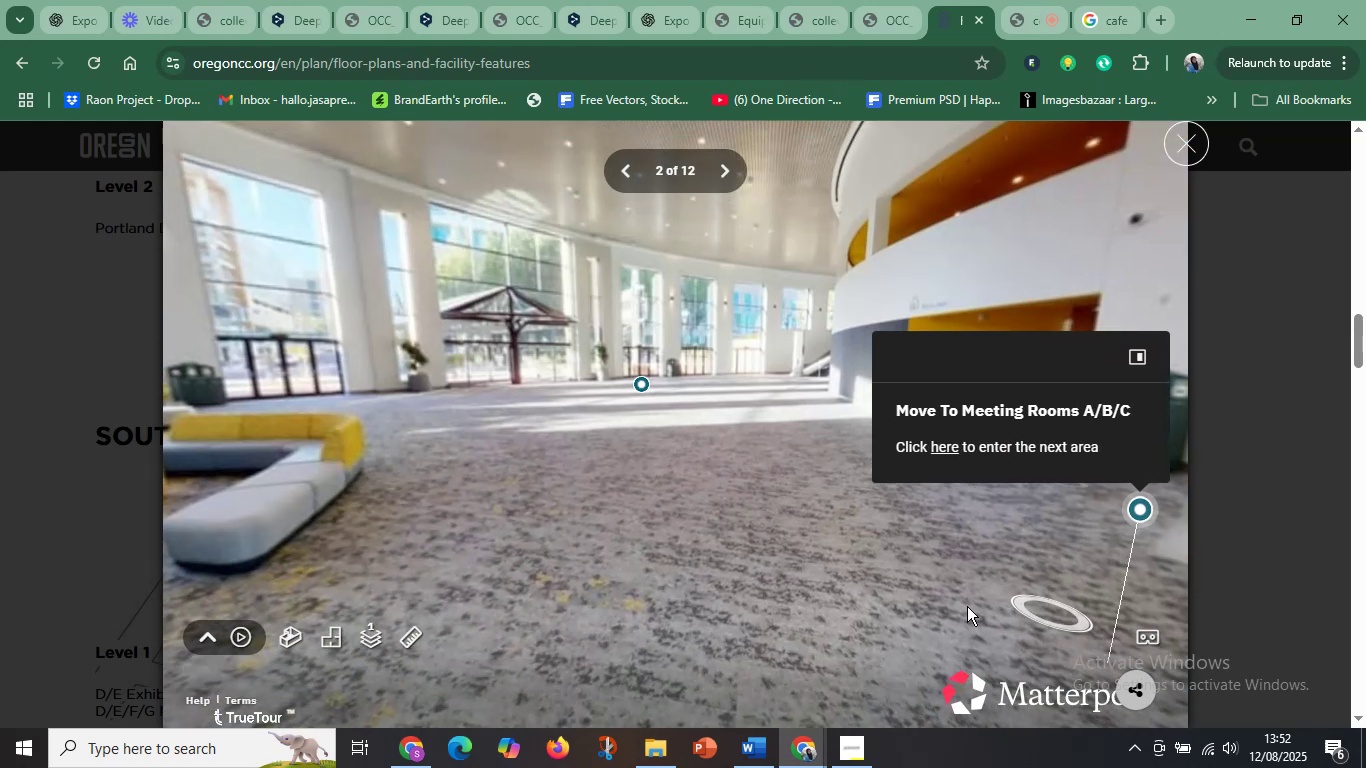 
left_click_drag(start_coordinate=[637, 529], to_coordinate=[1027, 581])
 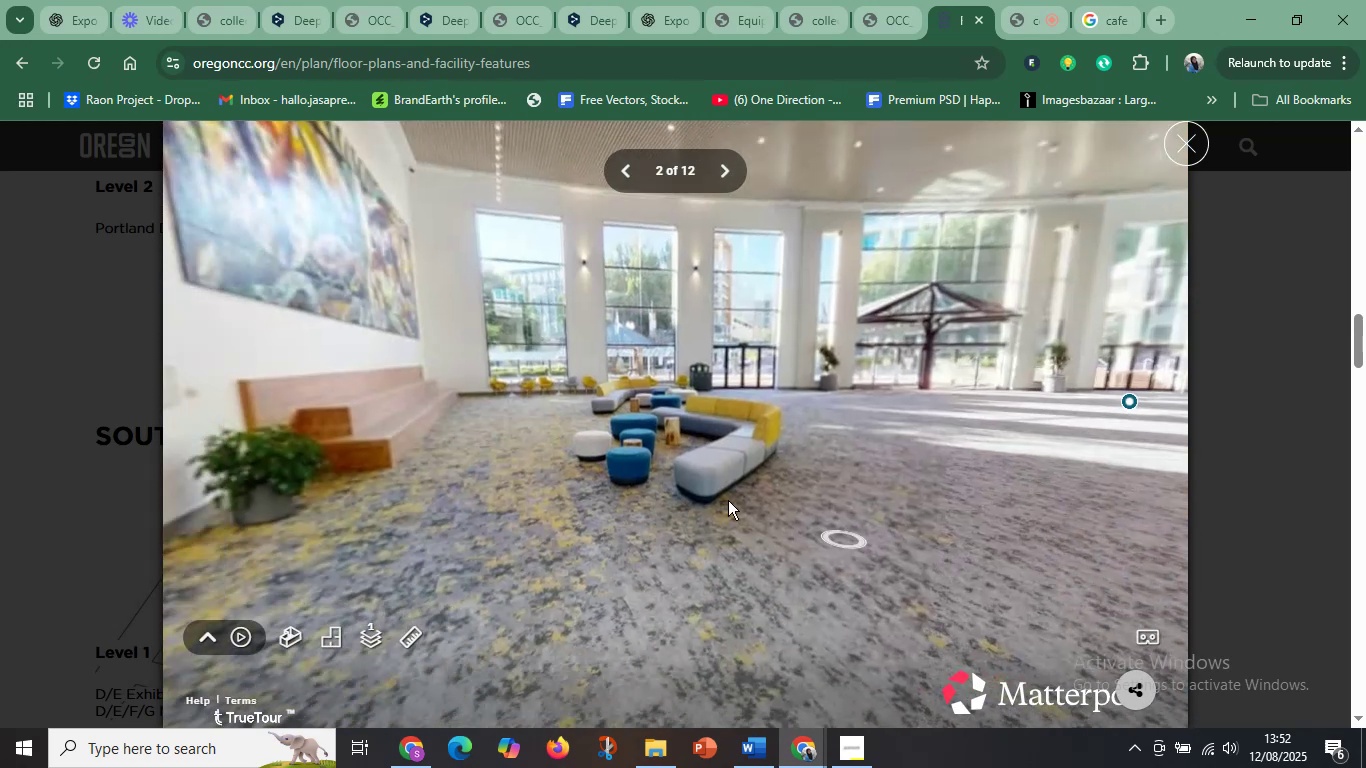 
left_click_drag(start_coordinate=[660, 465], to_coordinate=[973, 551])
 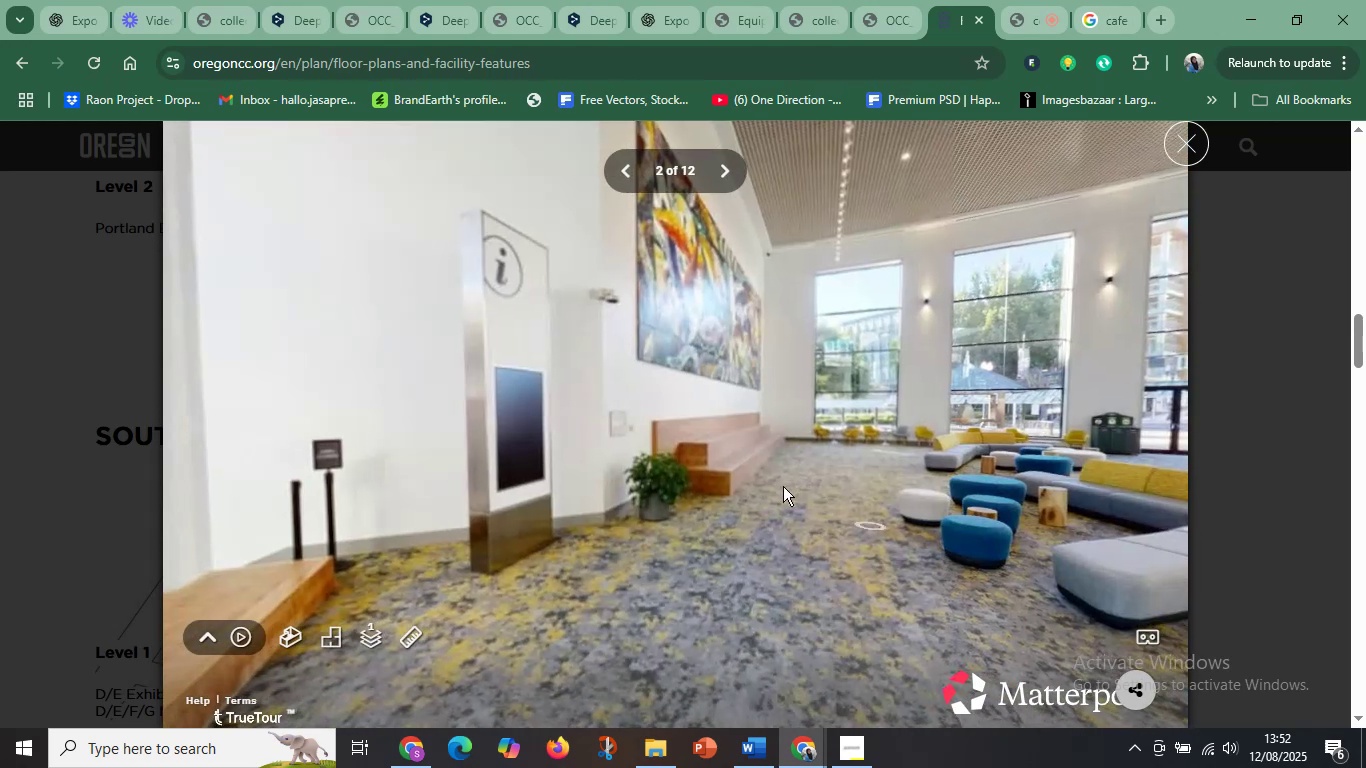 
left_click_drag(start_coordinate=[743, 440], to_coordinate=[1165, 607])
 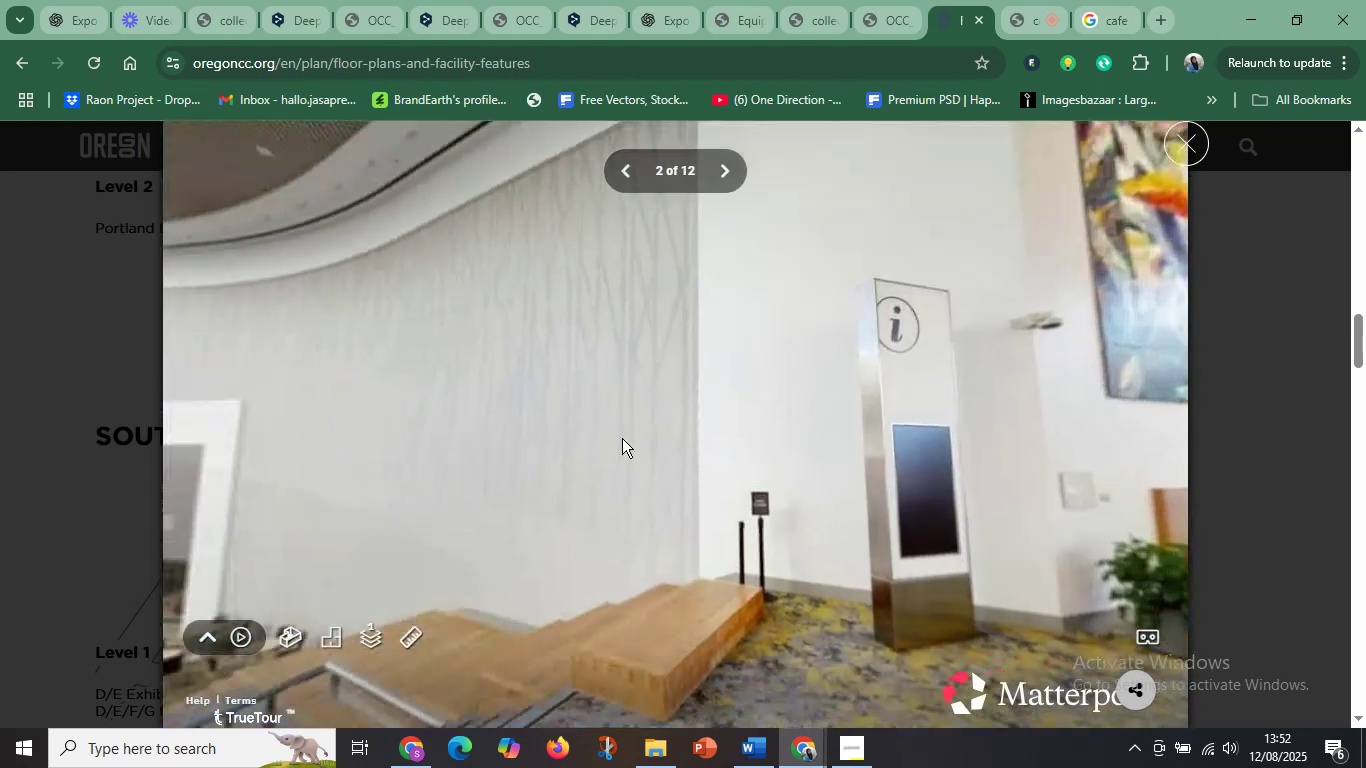 
left_click_drag(start_coordinate=[612, 435], to_coordinate=[912, 481])
 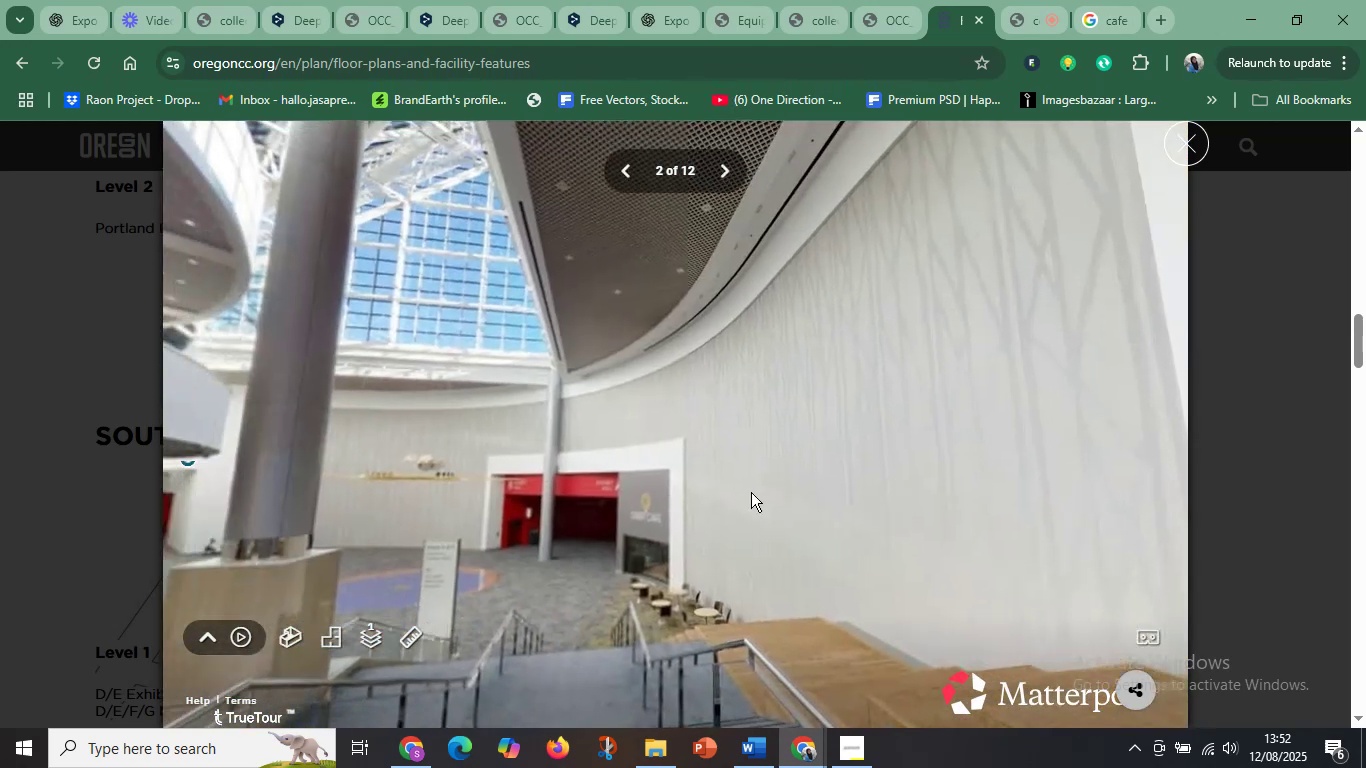 
left_click_drag(start_coordinate=[738, 535], to_coordinate=[817, 317])
 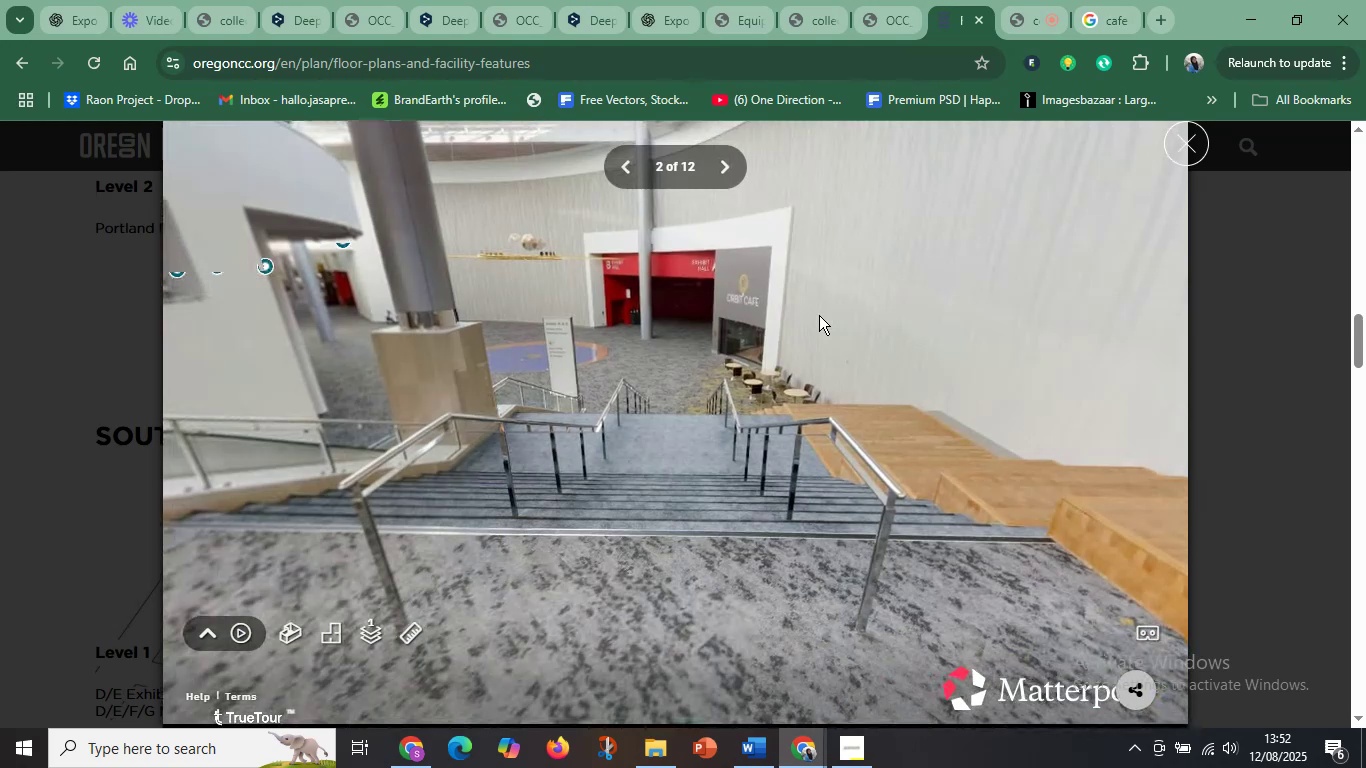 
left_click_drag(start_coordinate=[385, 470], to_coordinate=[863, 312])
 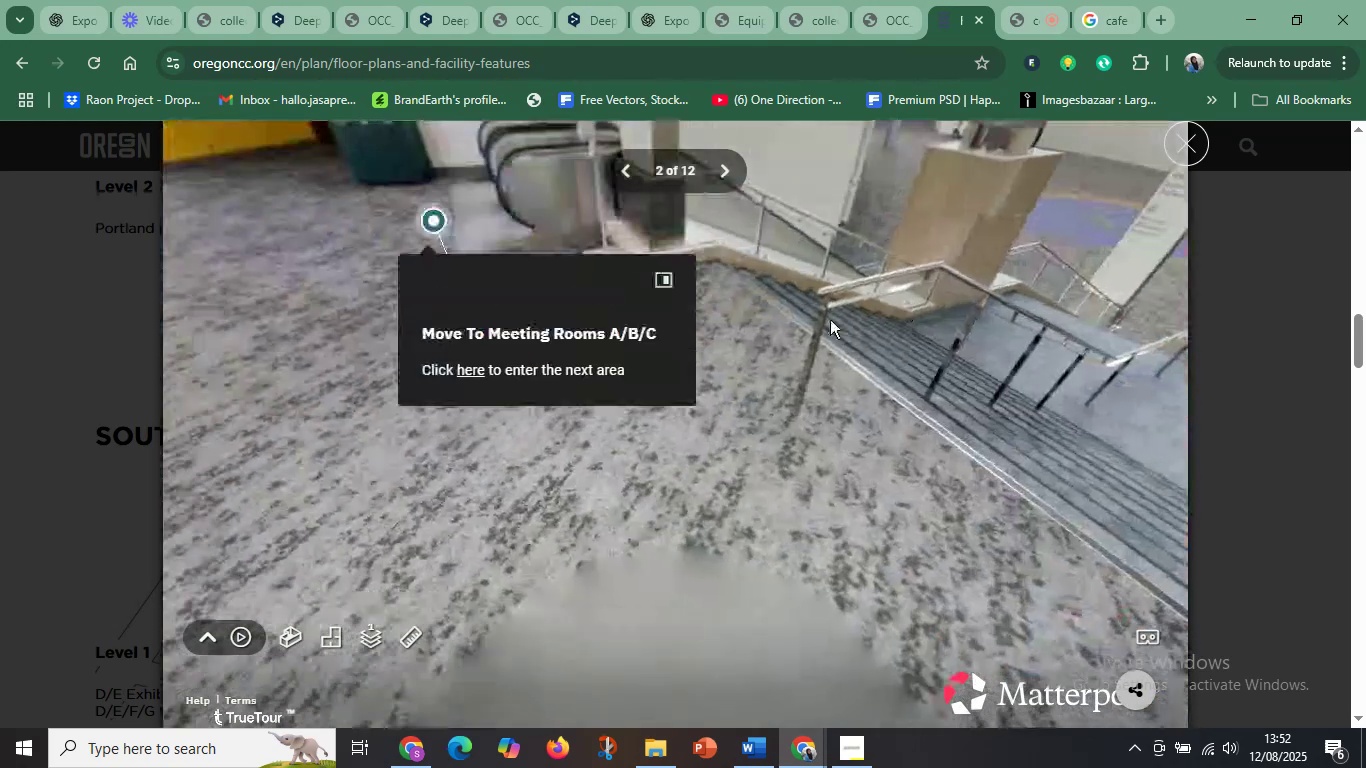 
left_click_drag(start_coordinate=[365, 340], to_coordinate=[820, 417])
 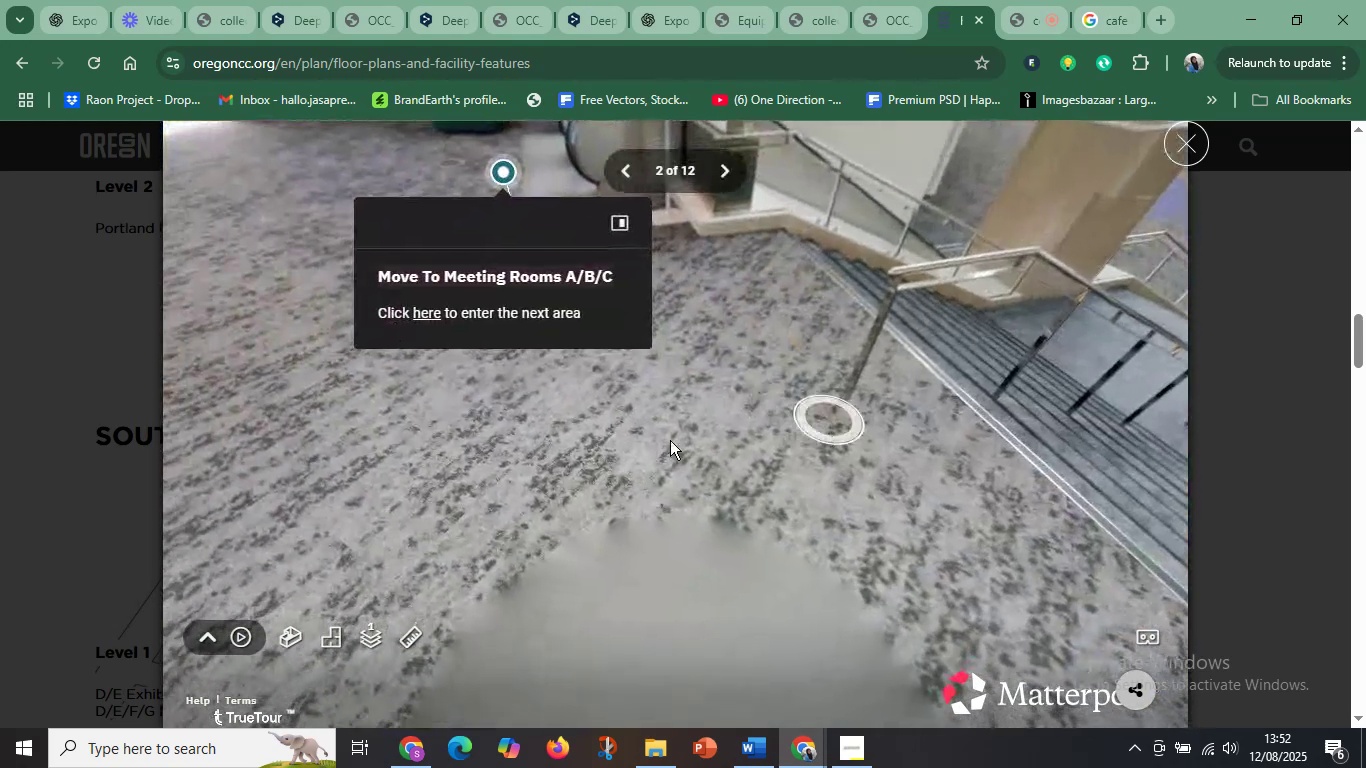 
left_click_drag(start_coordinate=[547, 446], to_coordinate=[938, 527])
 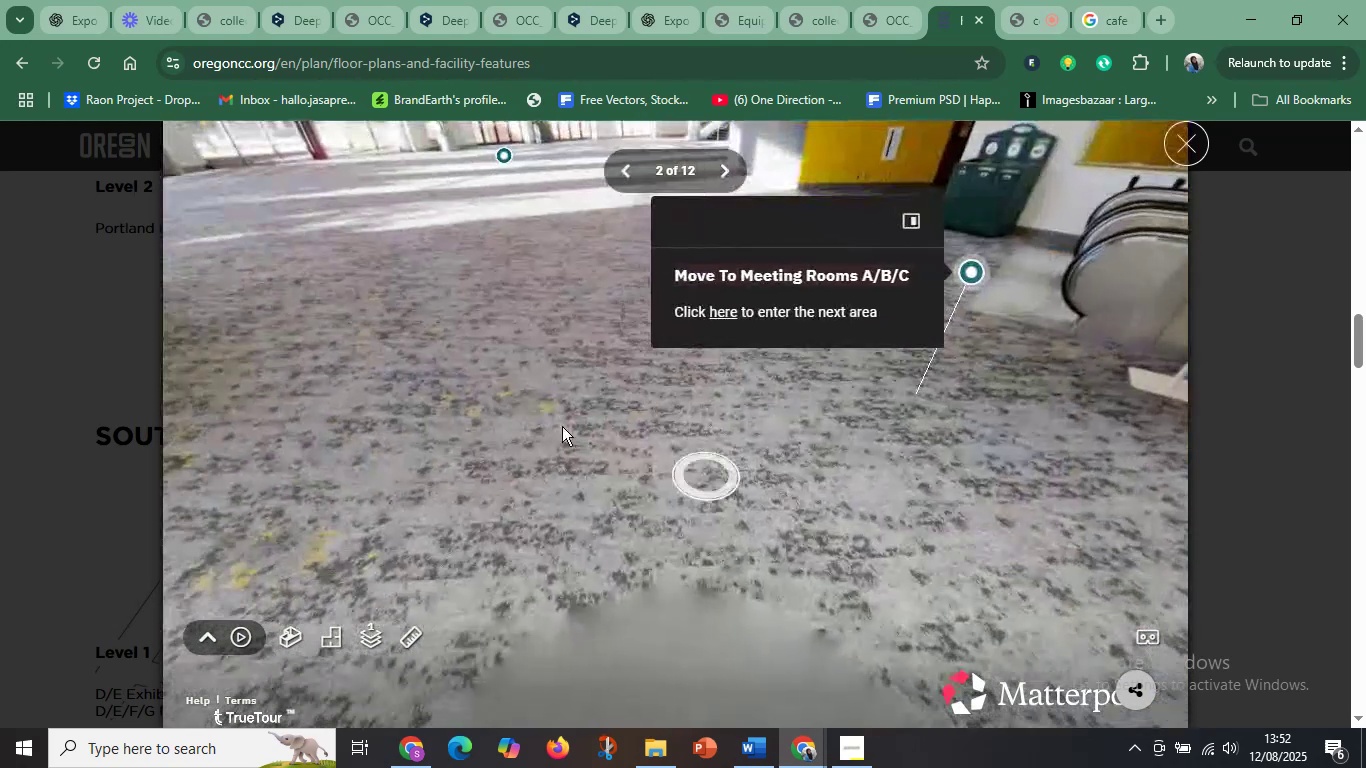 
left_click_drag(start_coordinate=[399, 348], to_coordinate=[510, 487])
 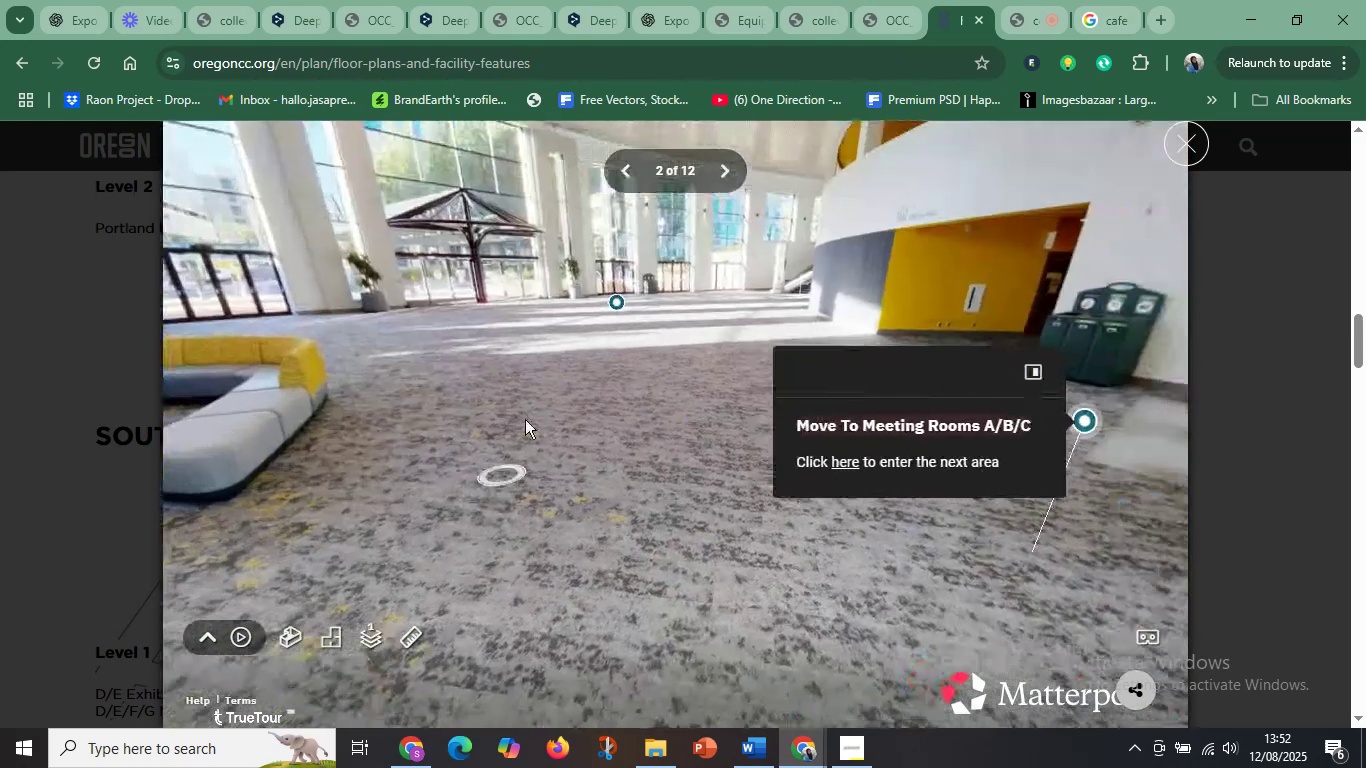 
left_click([537, 405])
 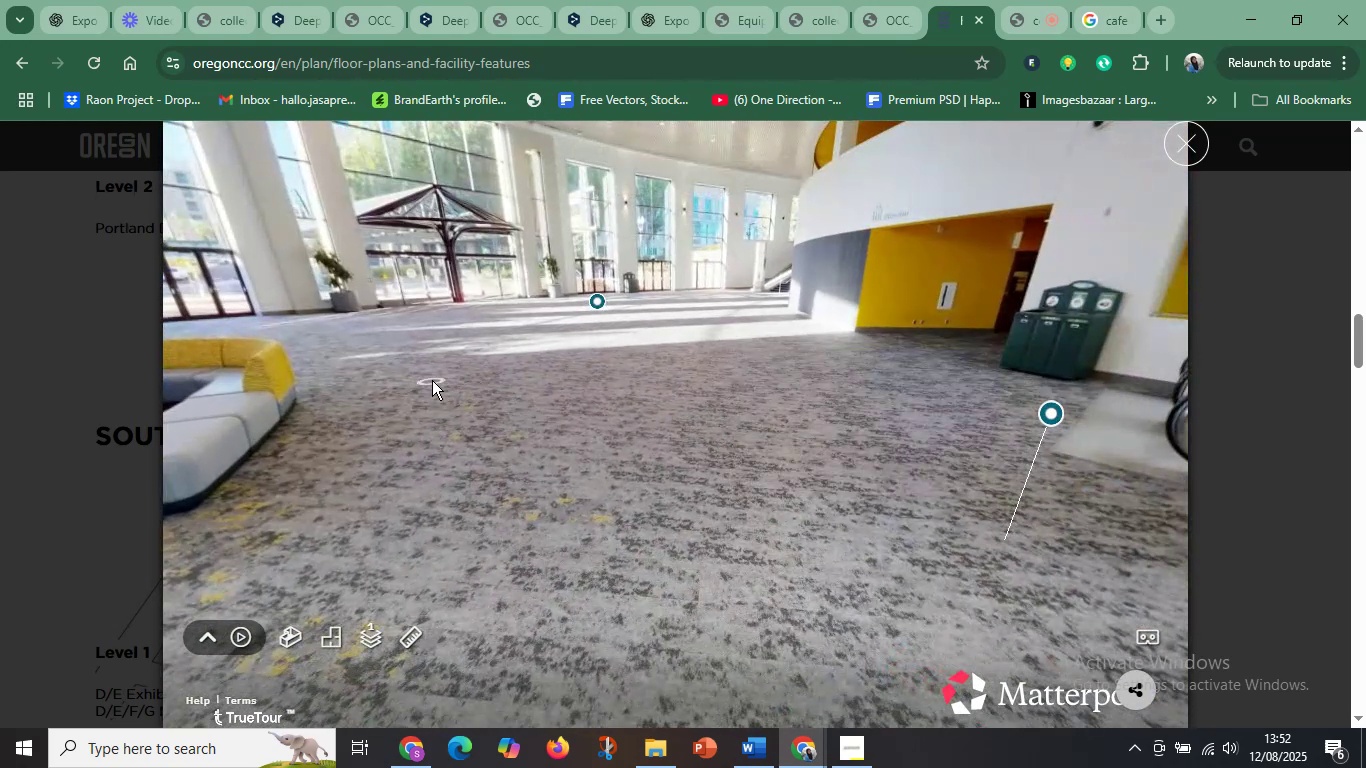 
left_click([468, 350])
 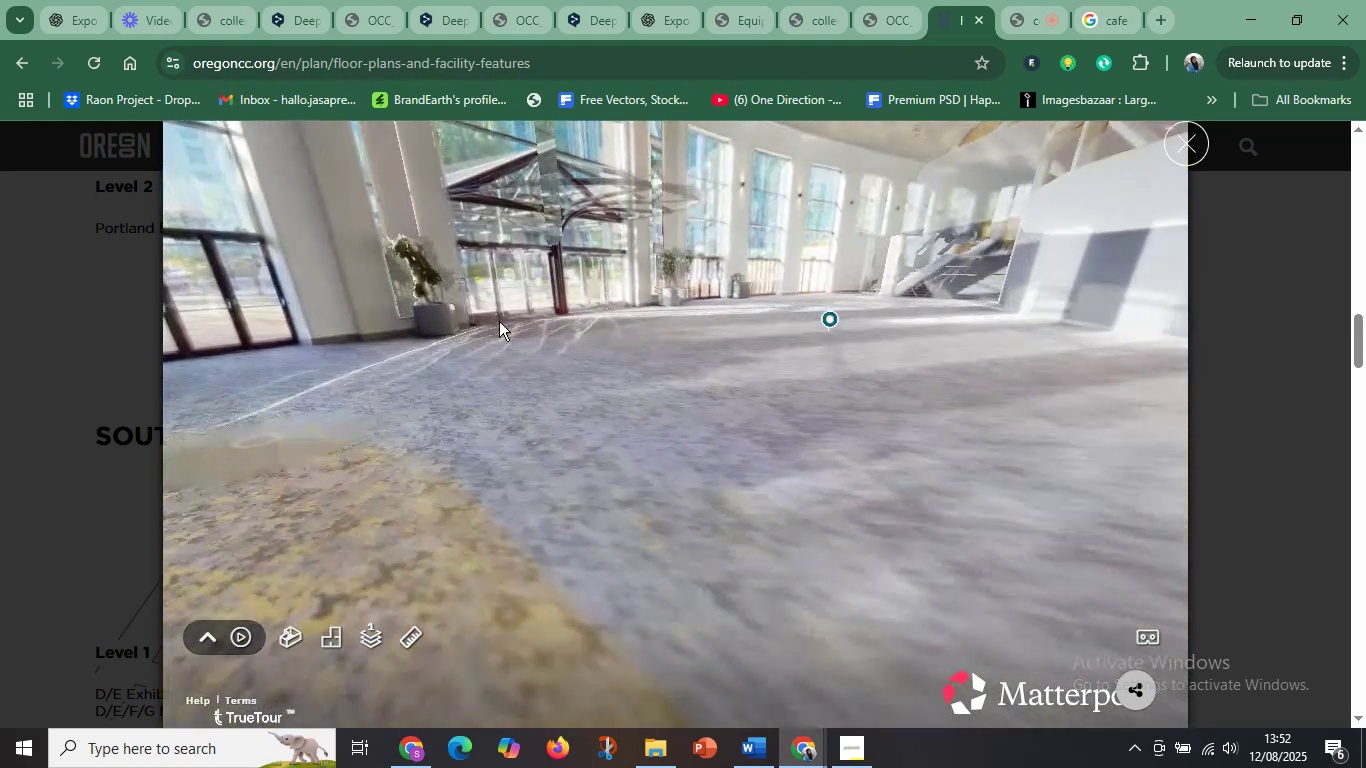 
left_click_drag(start_coordinate=[798, 419], to_coordinate=[573, 439])
 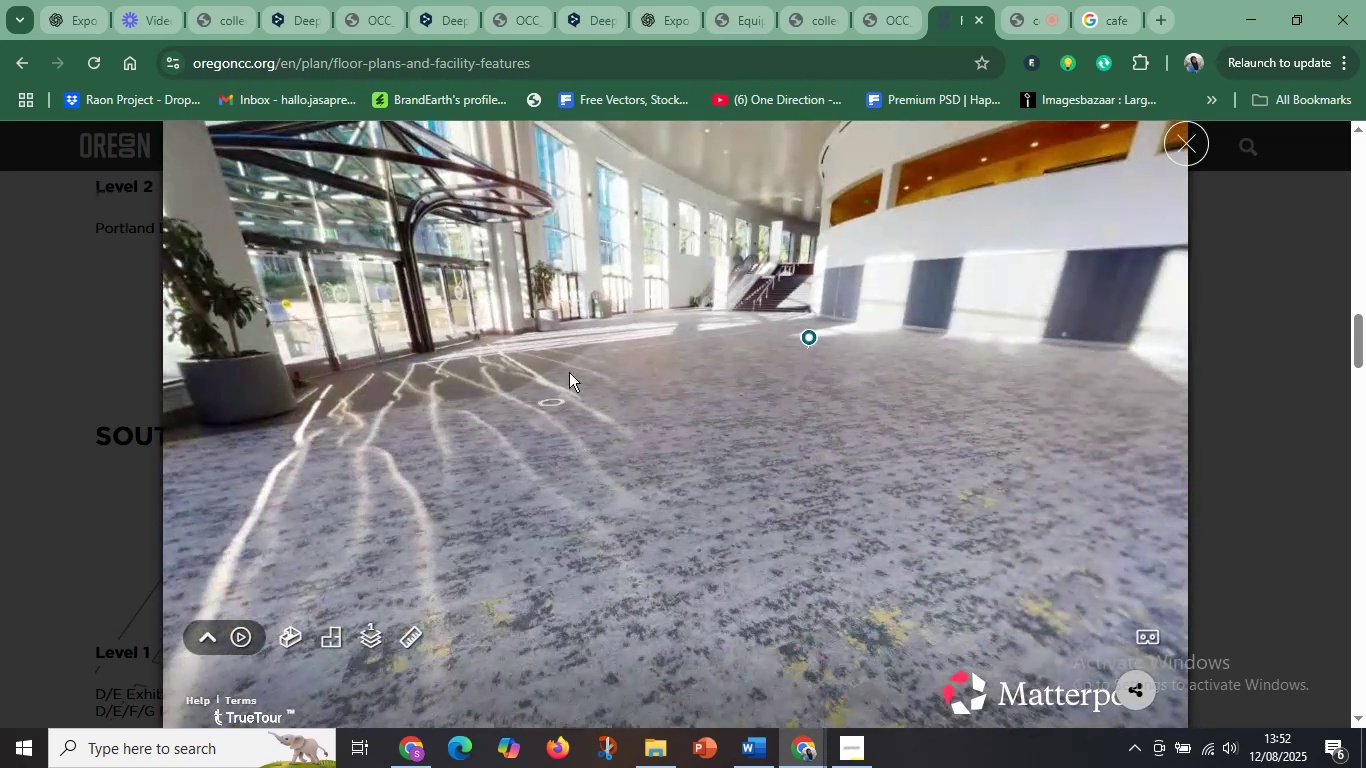 
left_click([569, 372])
 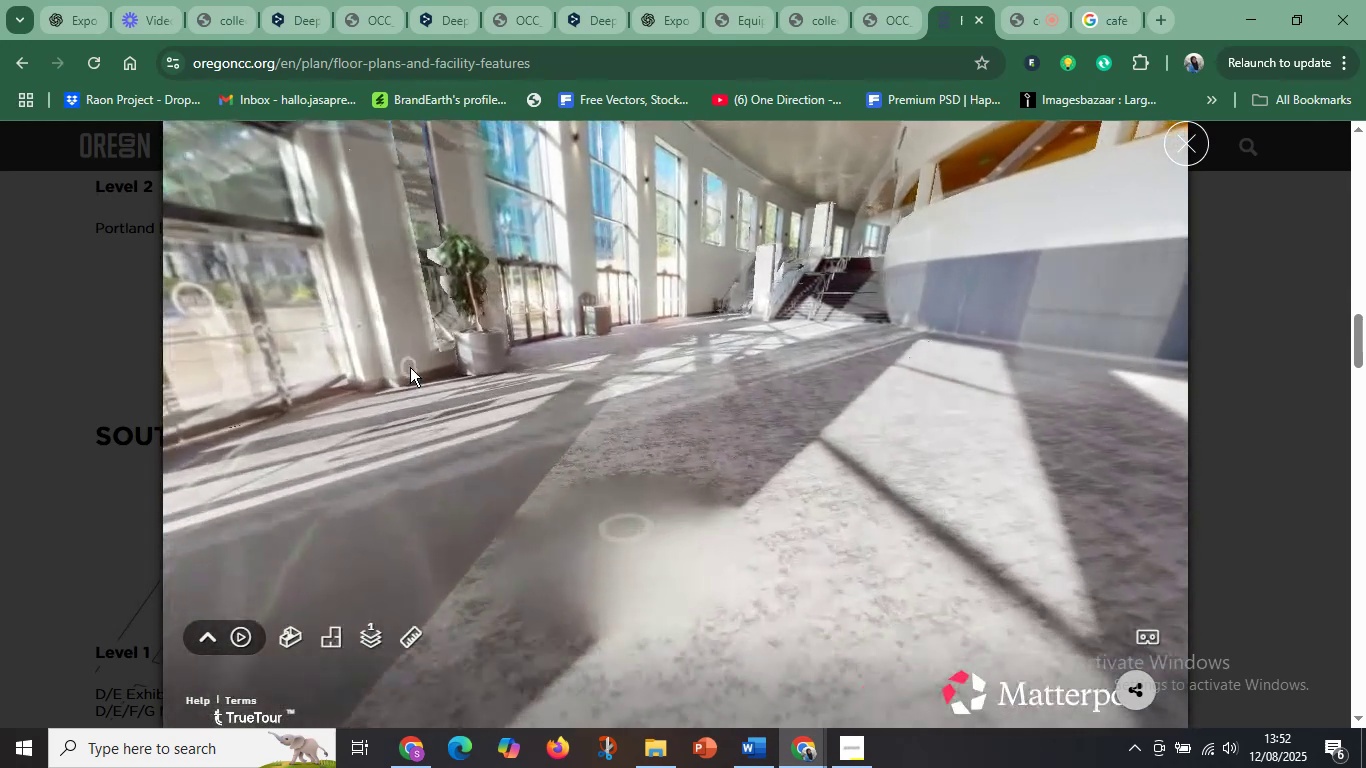 
left_click_drag(start_coordinate=[378, 363], to_coordinate=[1007, 437])
 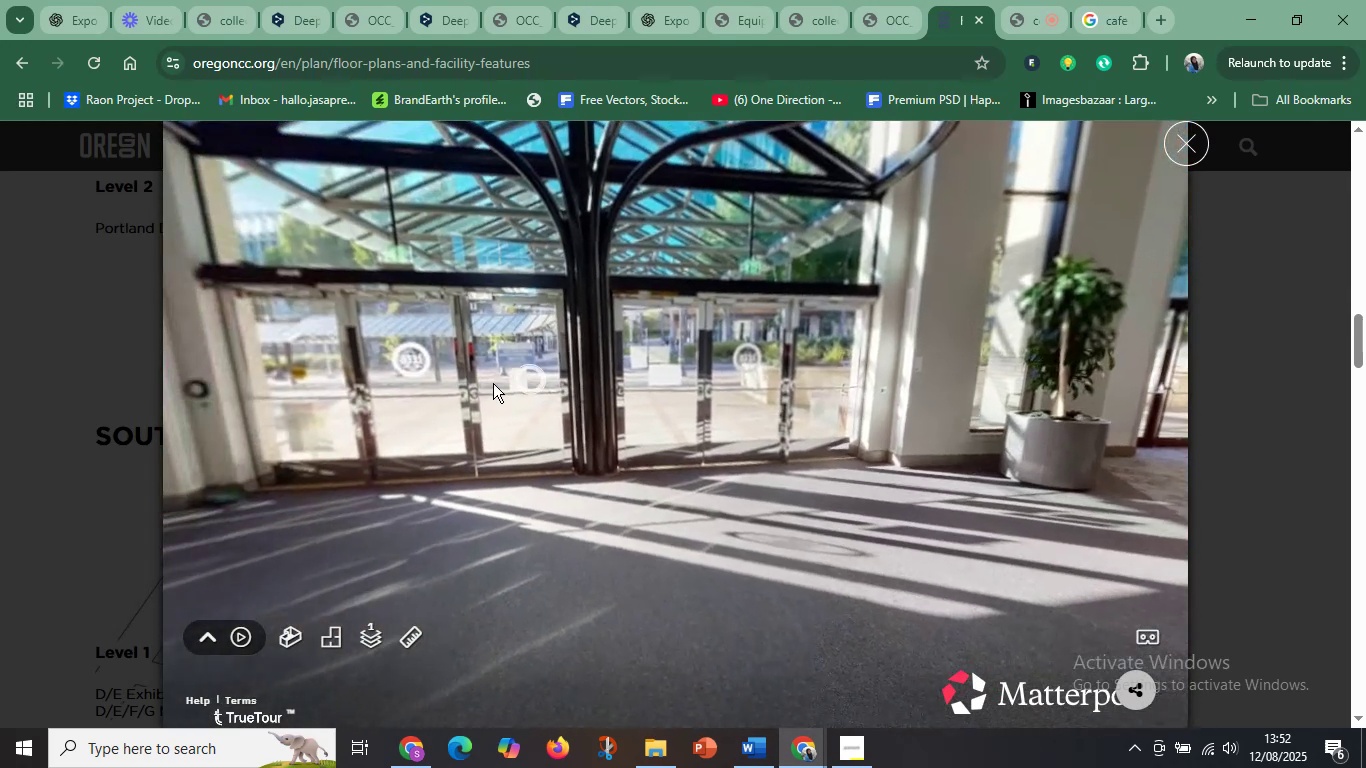 
left_click_drag(start_coordinate=[491, 384], to_coordinate=[1039, 281])
 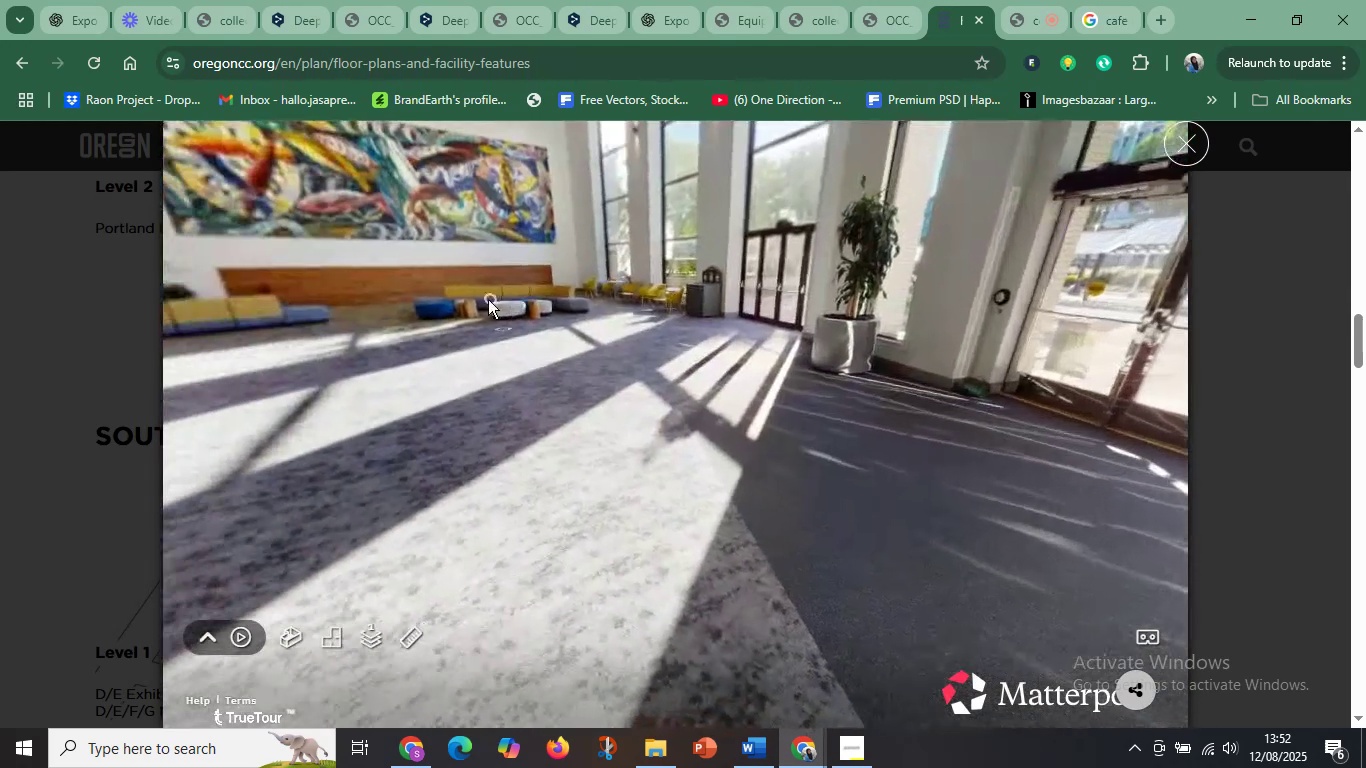 
left_click_drag(start_coordinate=[488, 299], to_coordinate=[858, 287])
 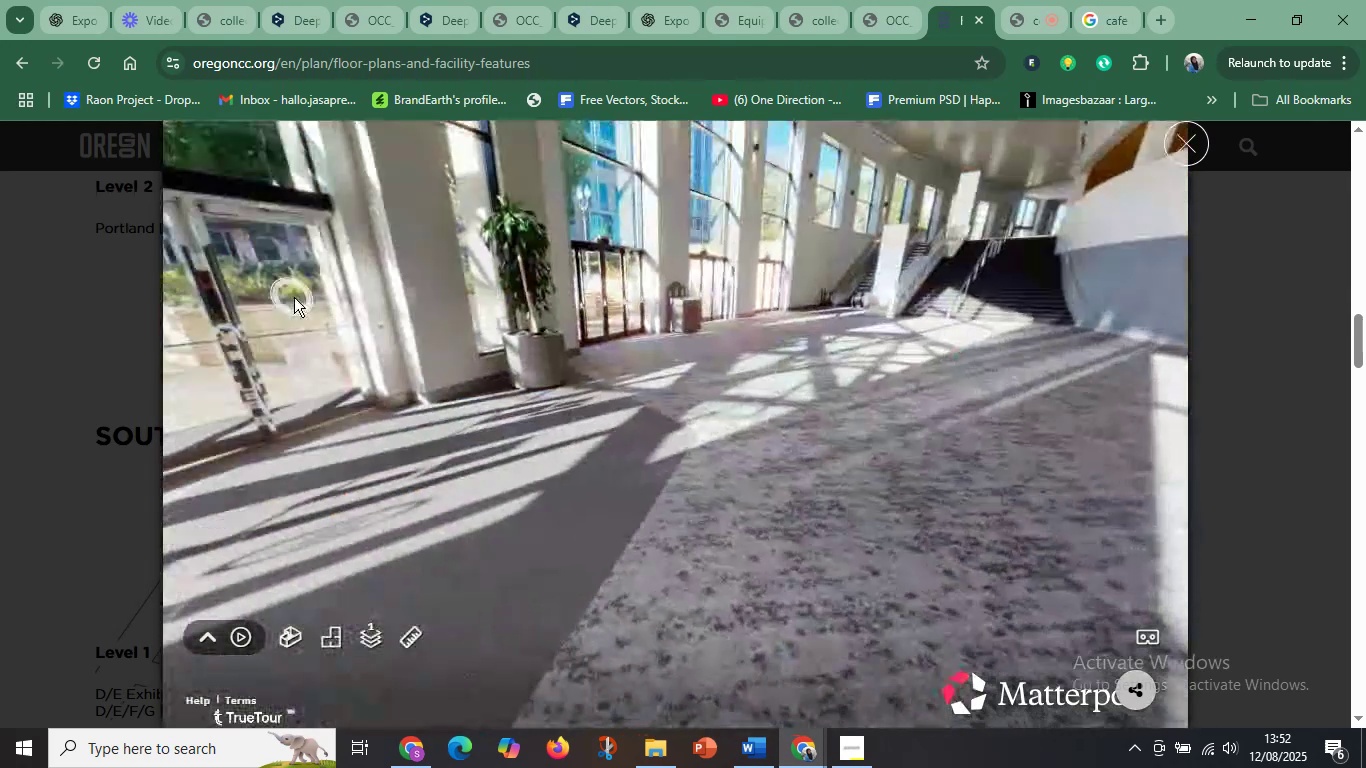 
left_click_drag(start_coordinate=[657, 297], to_coordinate=[370, 296])
 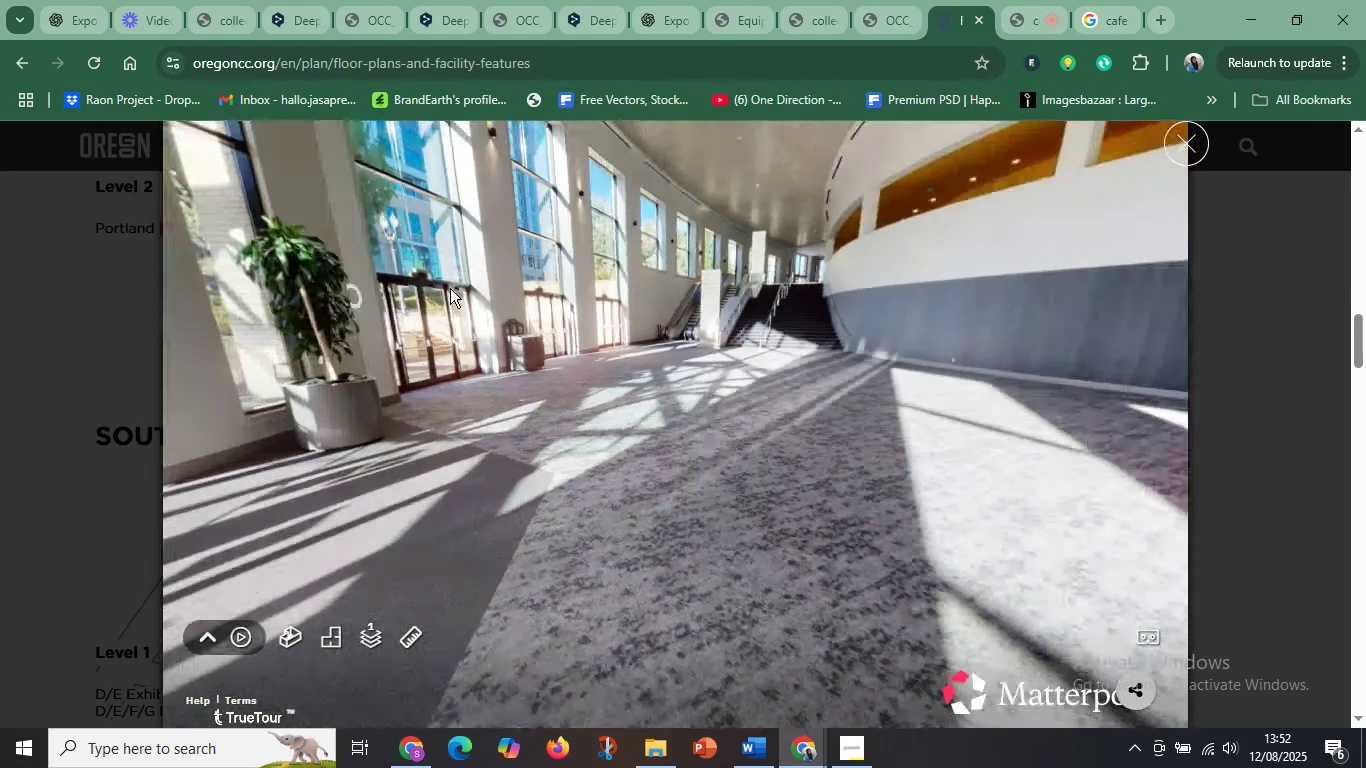 
left_click([746, 326])
 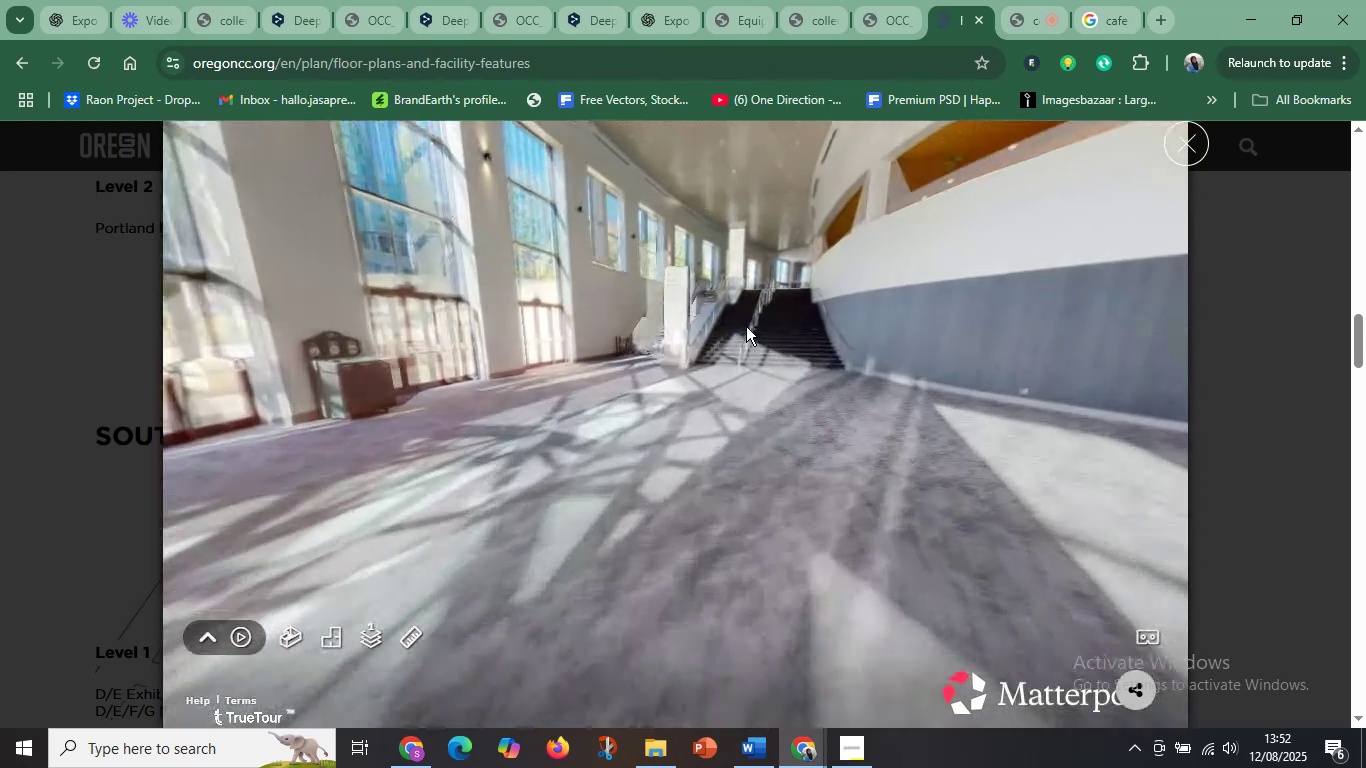 
left_click([746, 326])
 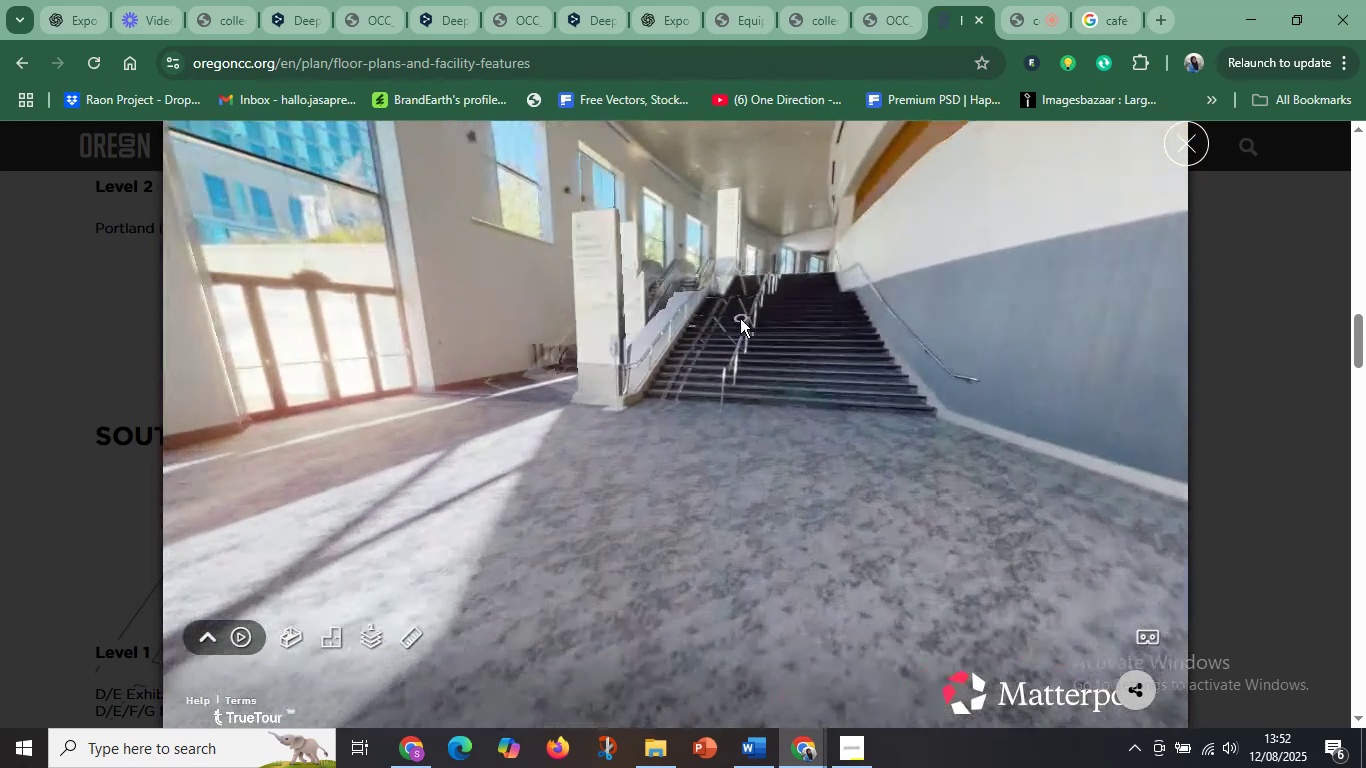 
left_click_drag(start_coordinate=[754, 298], to_coordinate=[725, 405])
 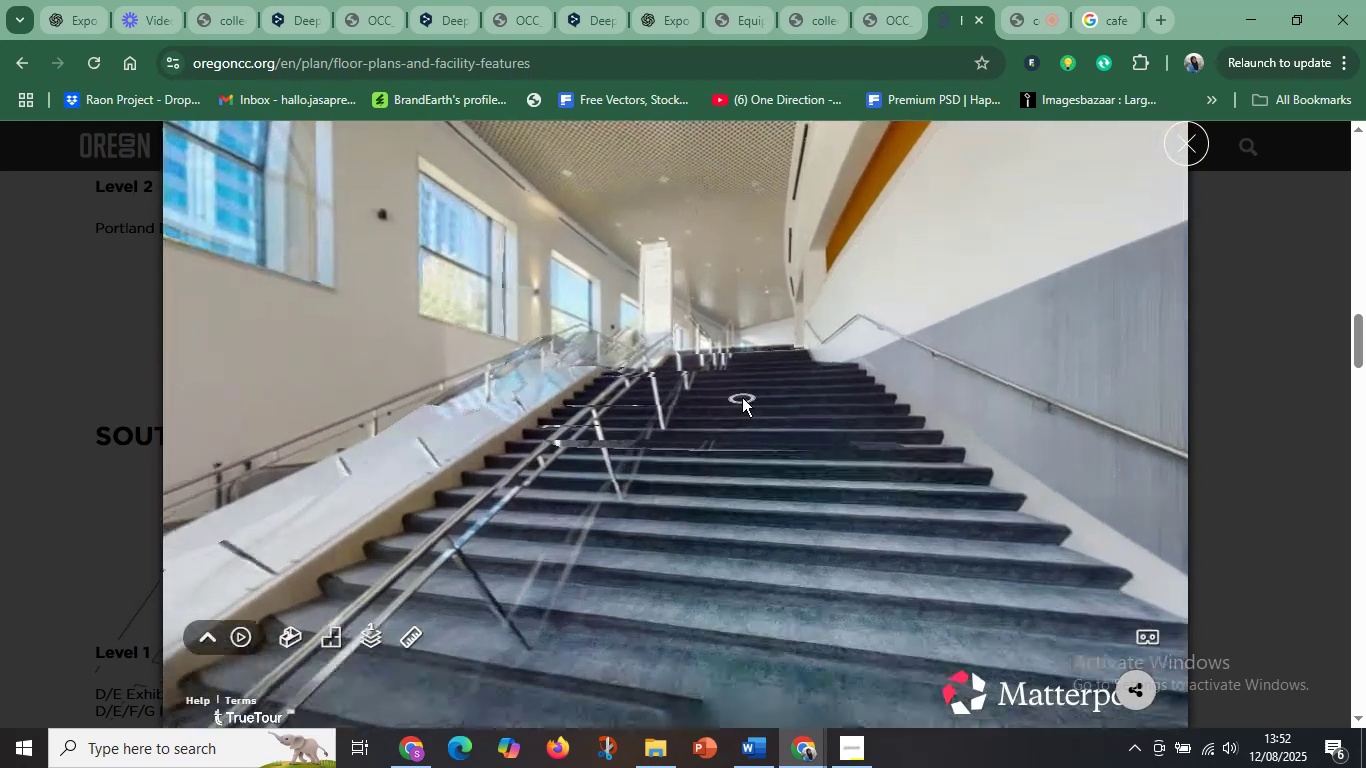 
left_click([742, 397])
 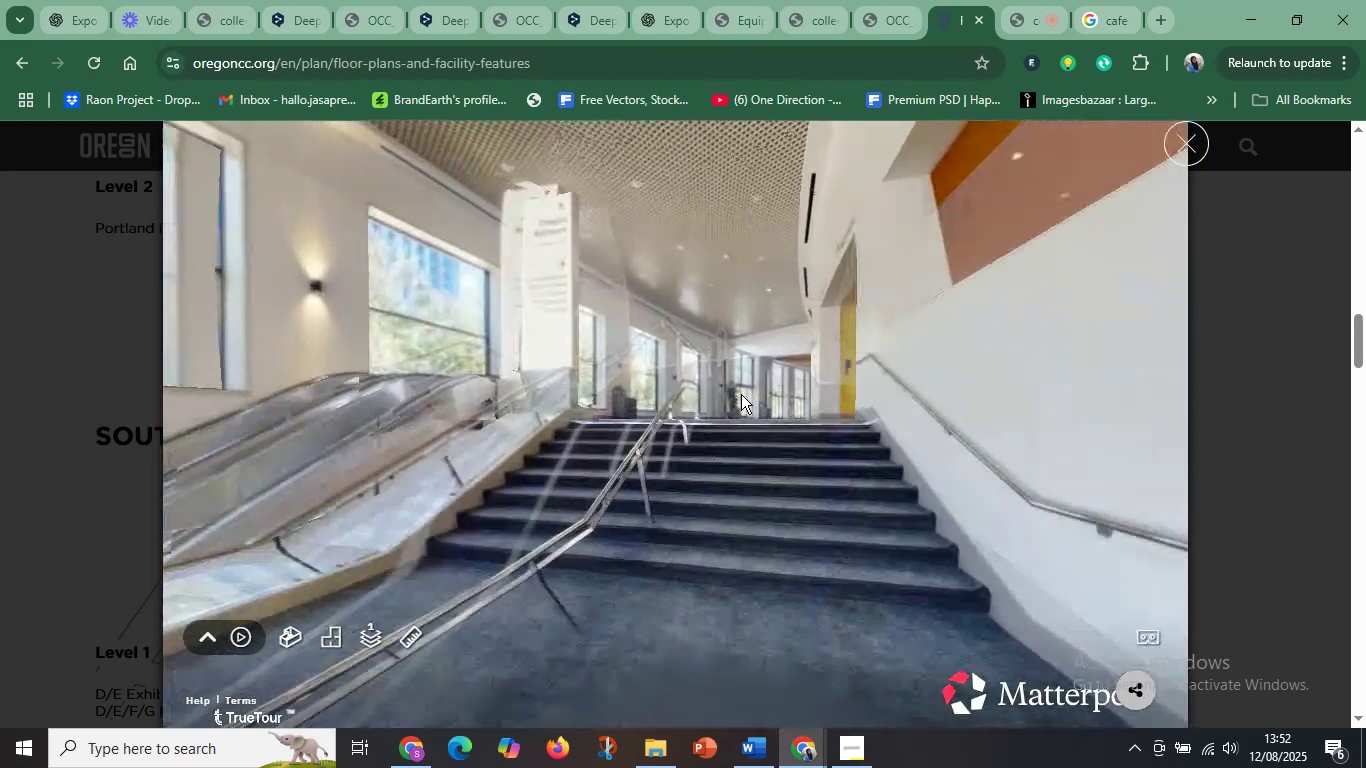 
left_click([741, 394])
 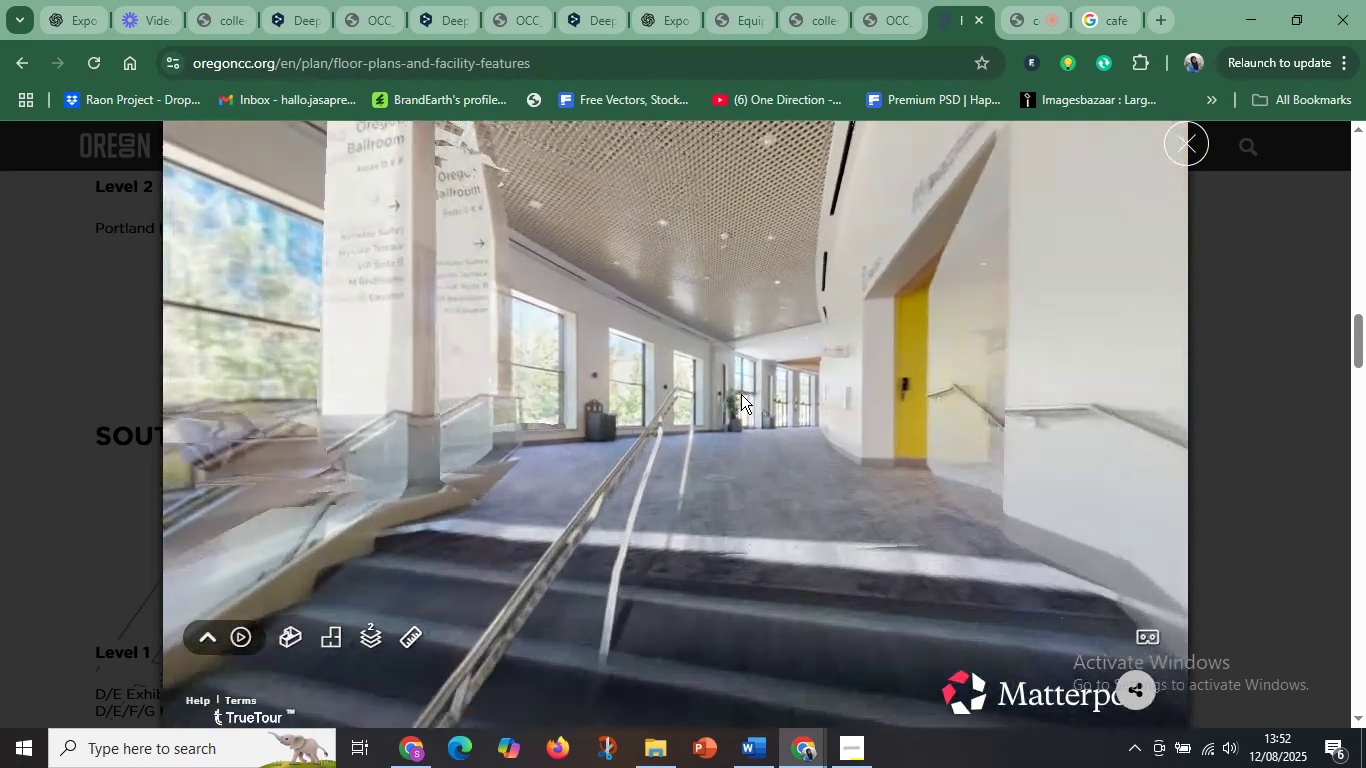 
left_click_drag(start_coordinate=[702, 456], to_coordinate=[782, 323])
 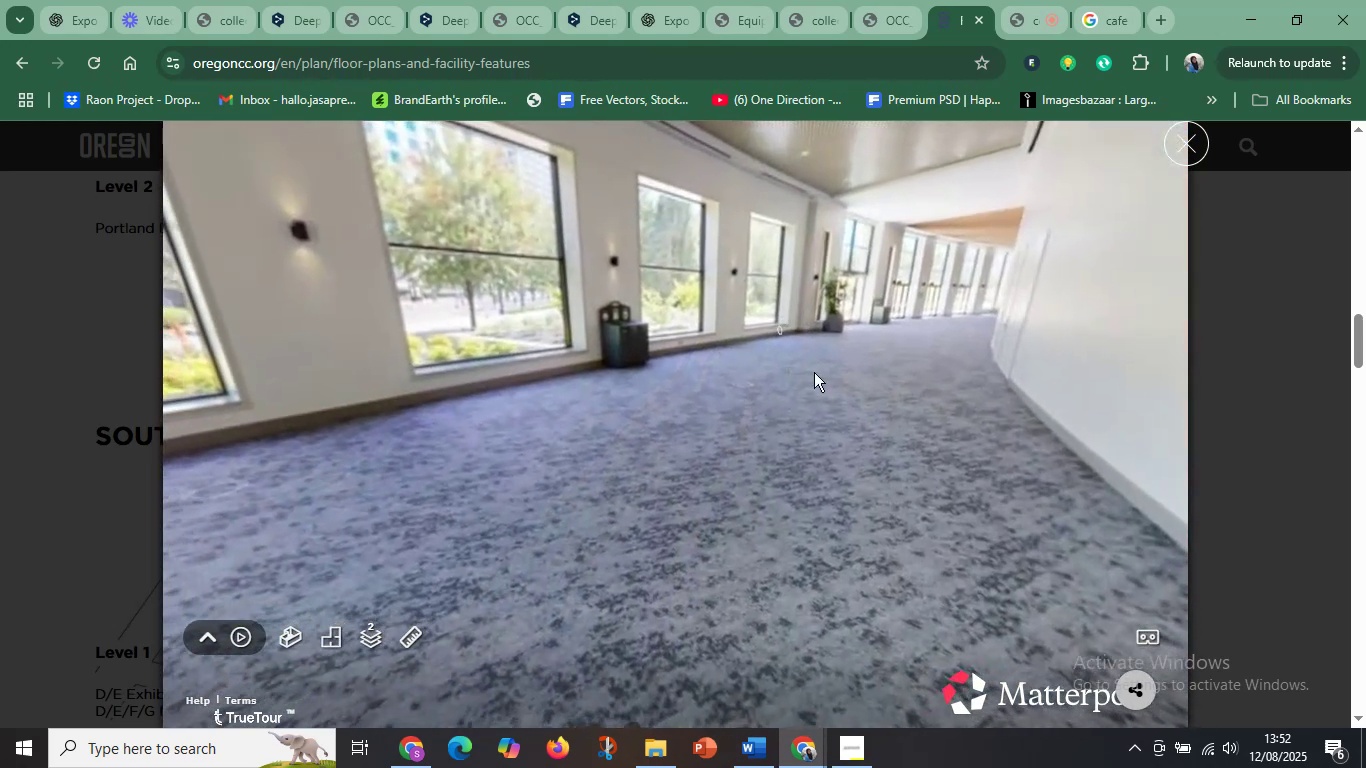 
left_click([851, 382])
 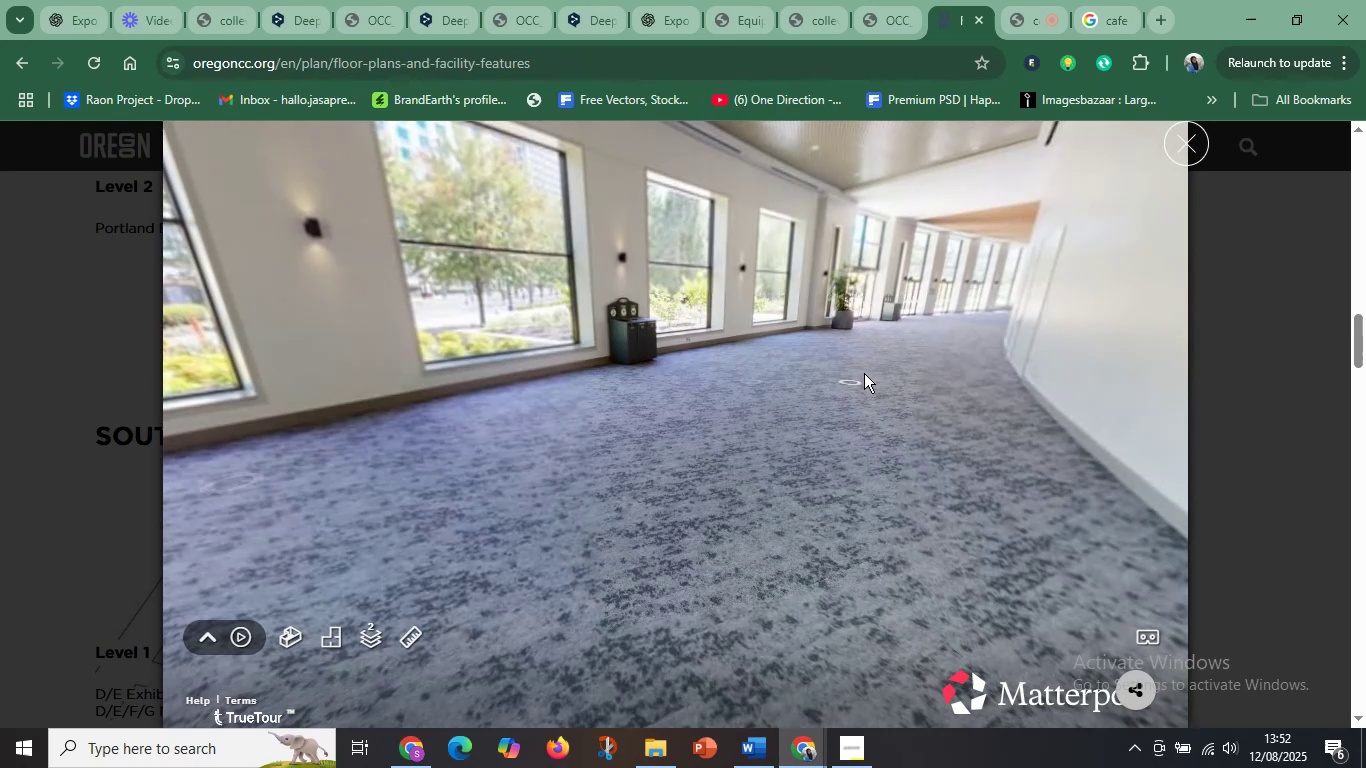 
left_click_drag(start_coordinate=[893, 352], to_coordinate=[615, 518])
 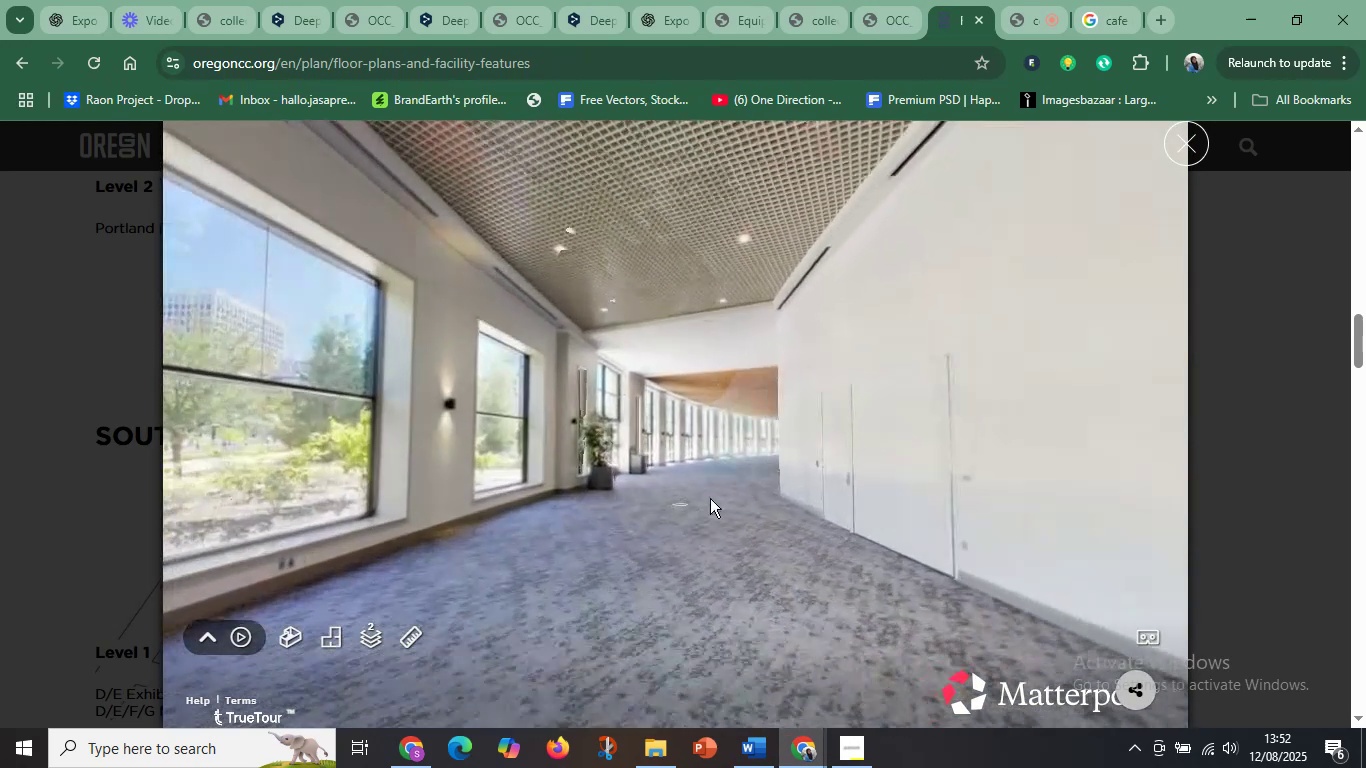 
left_click([723, 495])
 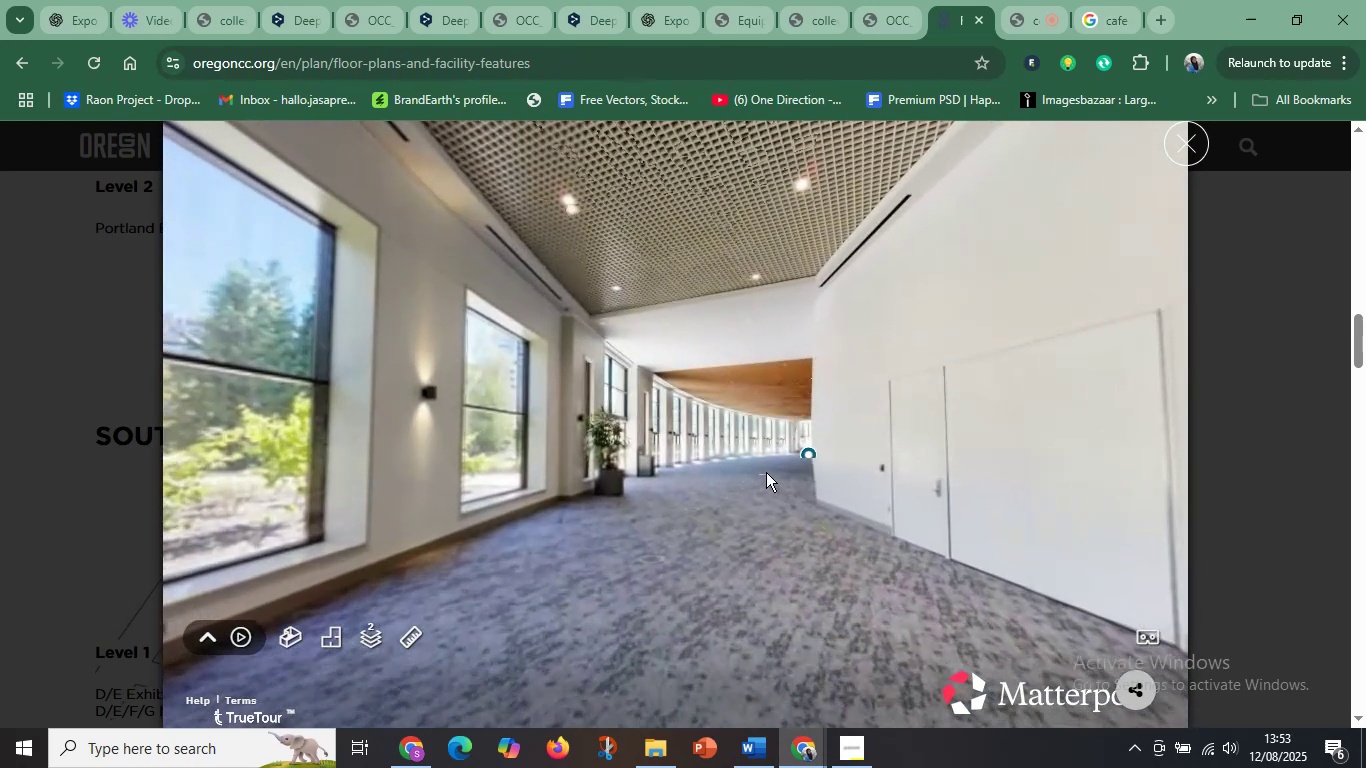 
left_click_drag(start_coordinate=[766, 472], to_coordinate=[610, 485])
 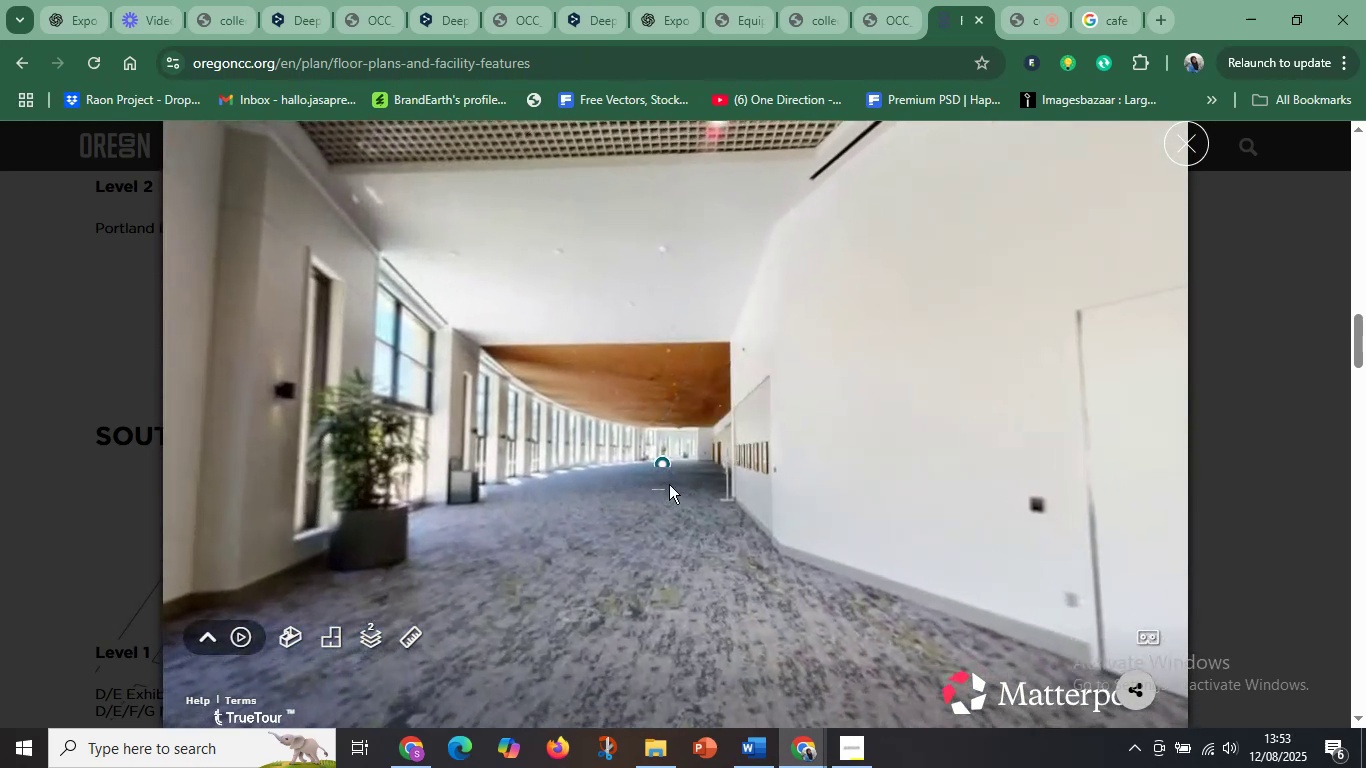 
left_click([669, 484])
 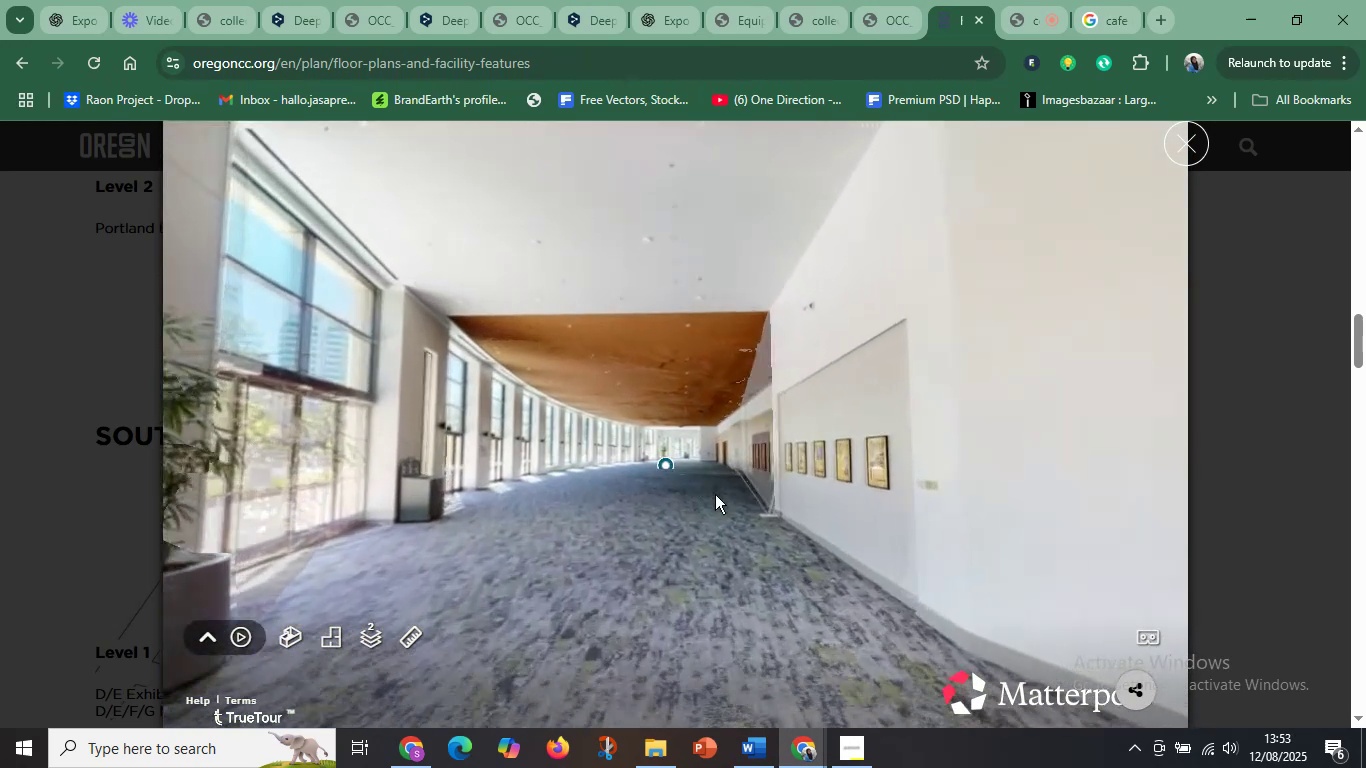 
left_click_drag(start_coordinate=[840, 578], to_coordinate=[730, 663])
 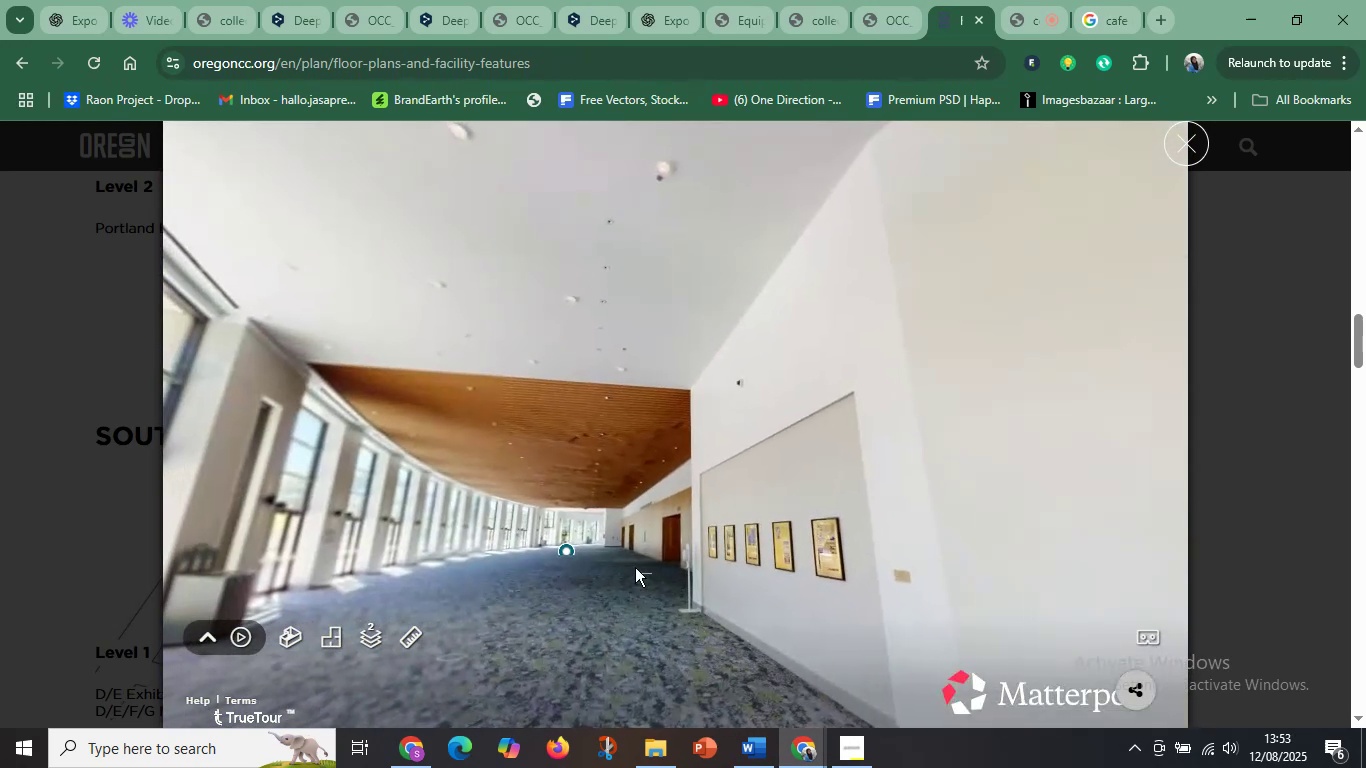 
left_click([635, 567])
 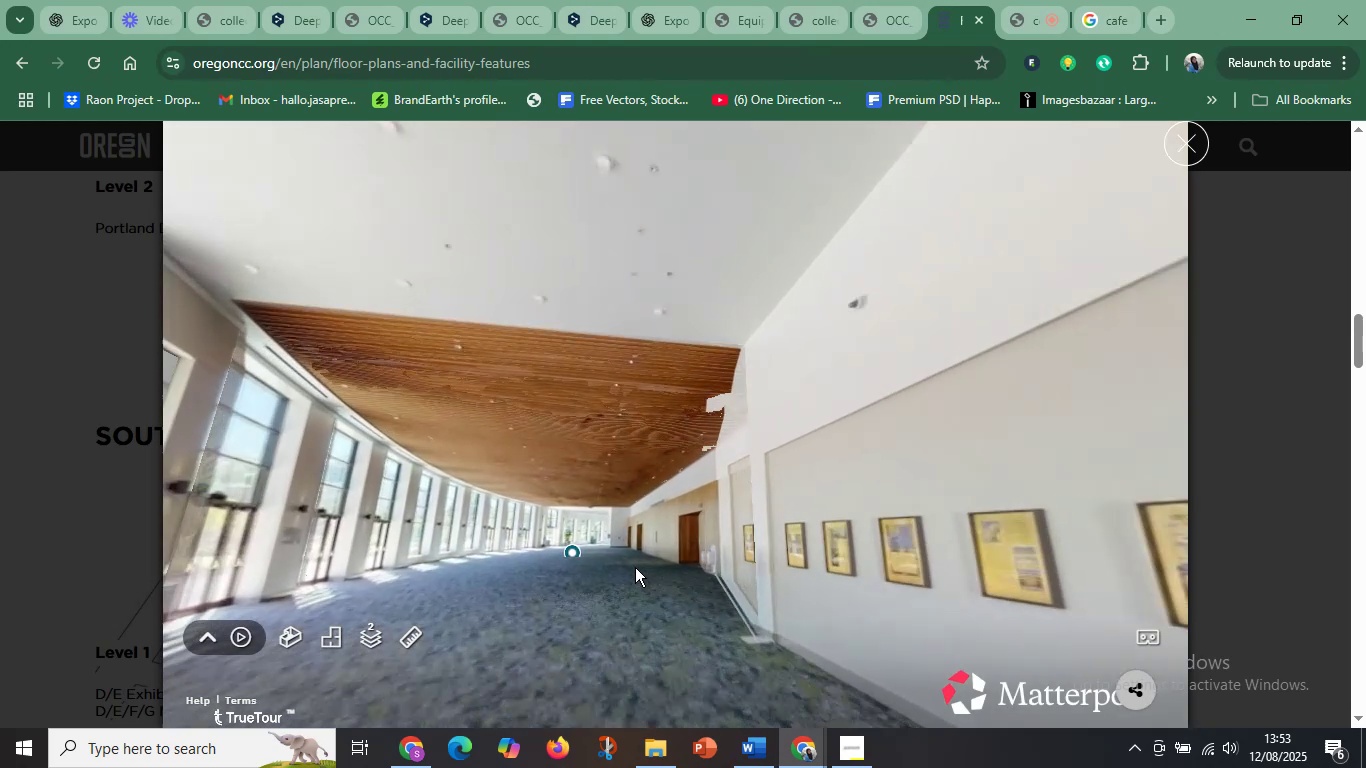 
left_click_drag(start_coordinate=[761, 666], to_coordinate=[896, 443])
 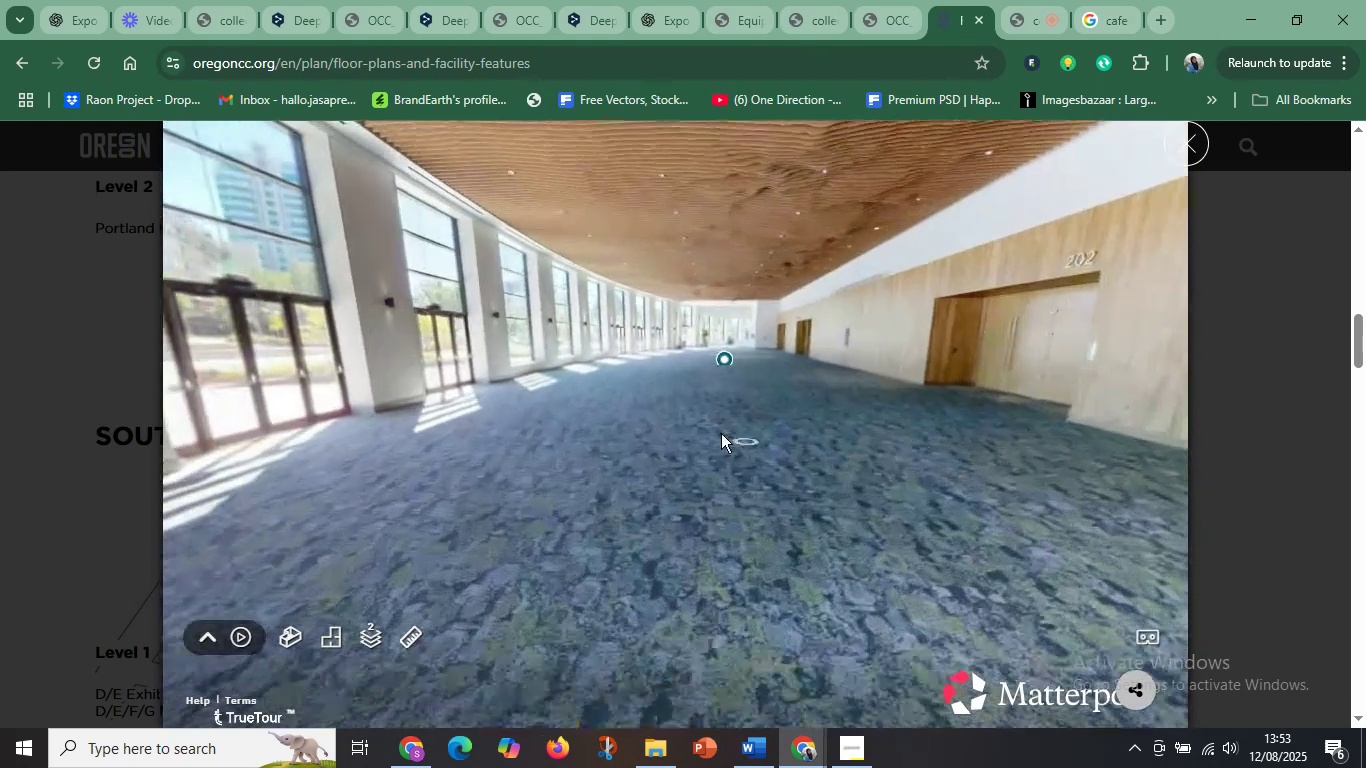 
left_click([721, 433])
 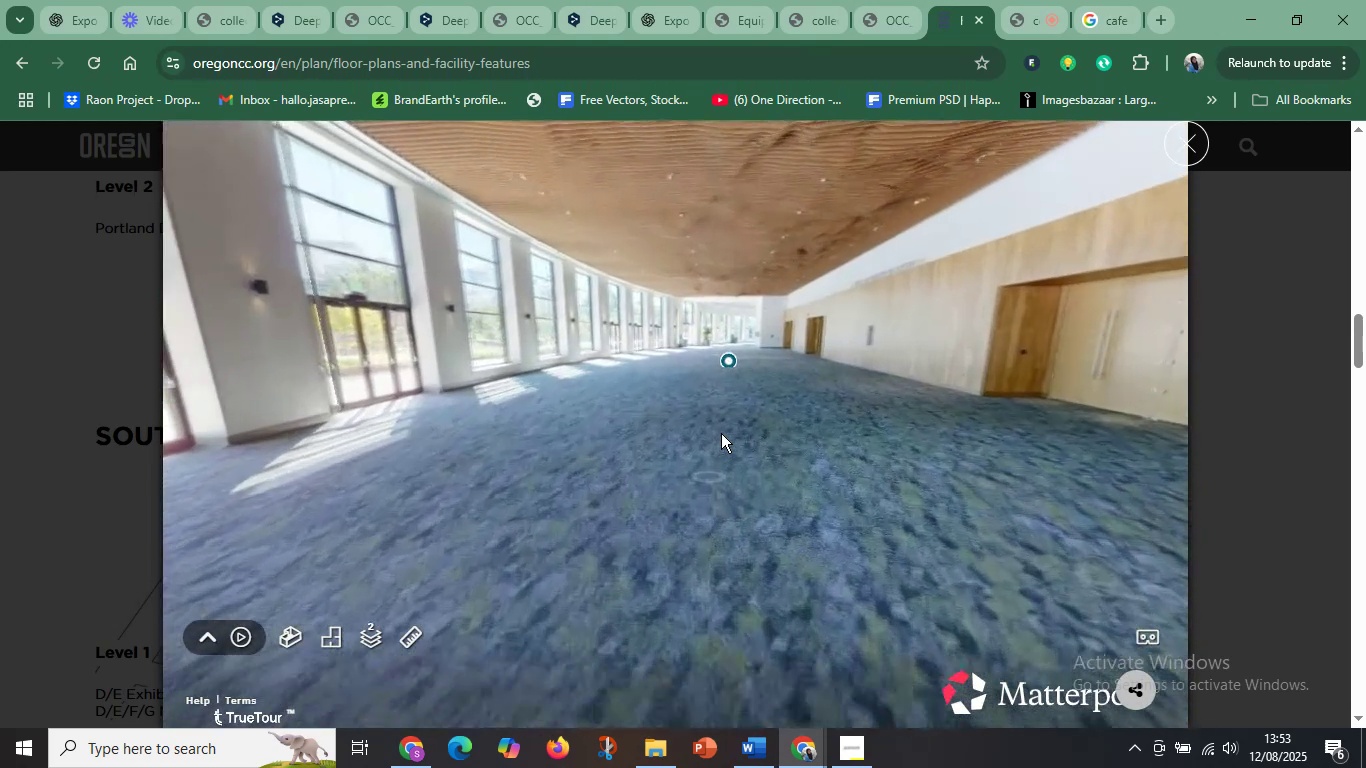 
left_click_drag(start_coordinate=[848, 413], to_coordinate=[321, 445])
 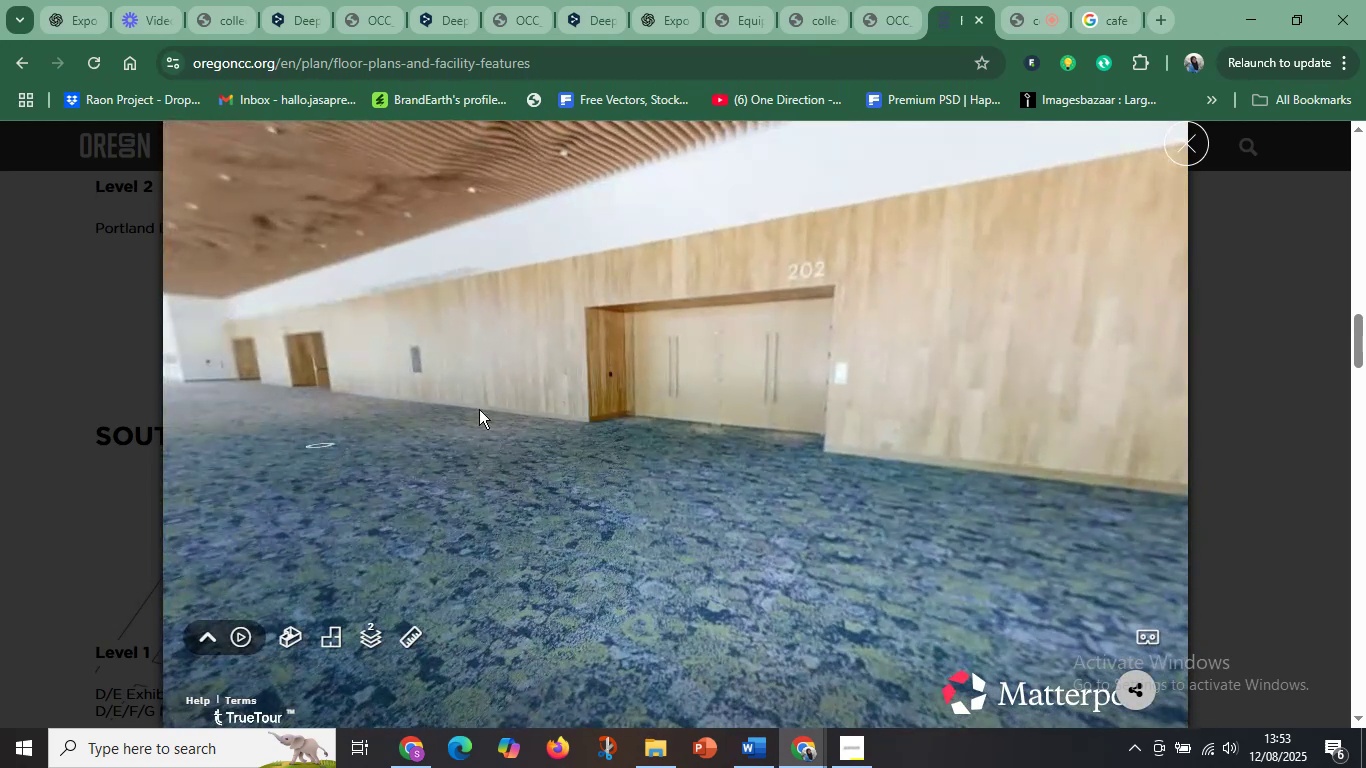 
mouse_move([600, 385])
 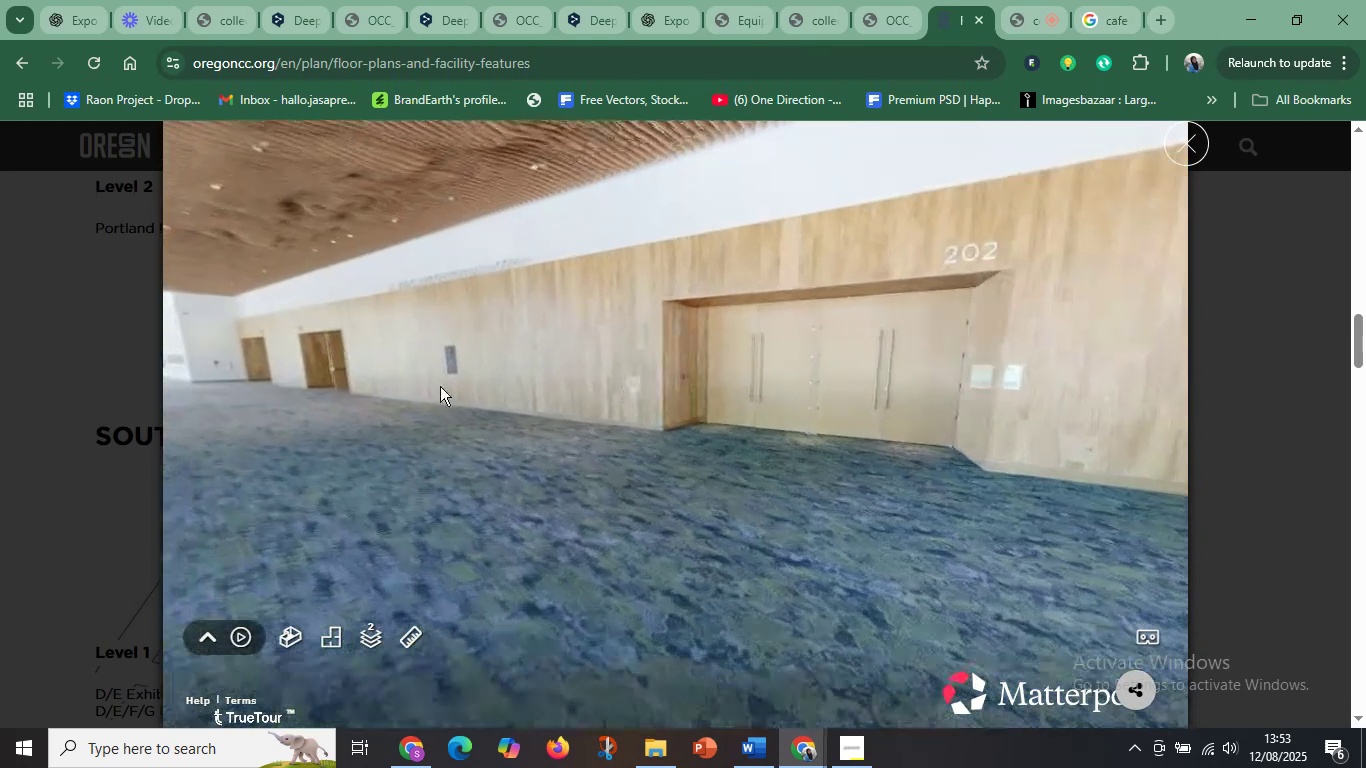 
left_click_drag(start_coordinate=[362, 393], to_coordinate=[848, 368])
 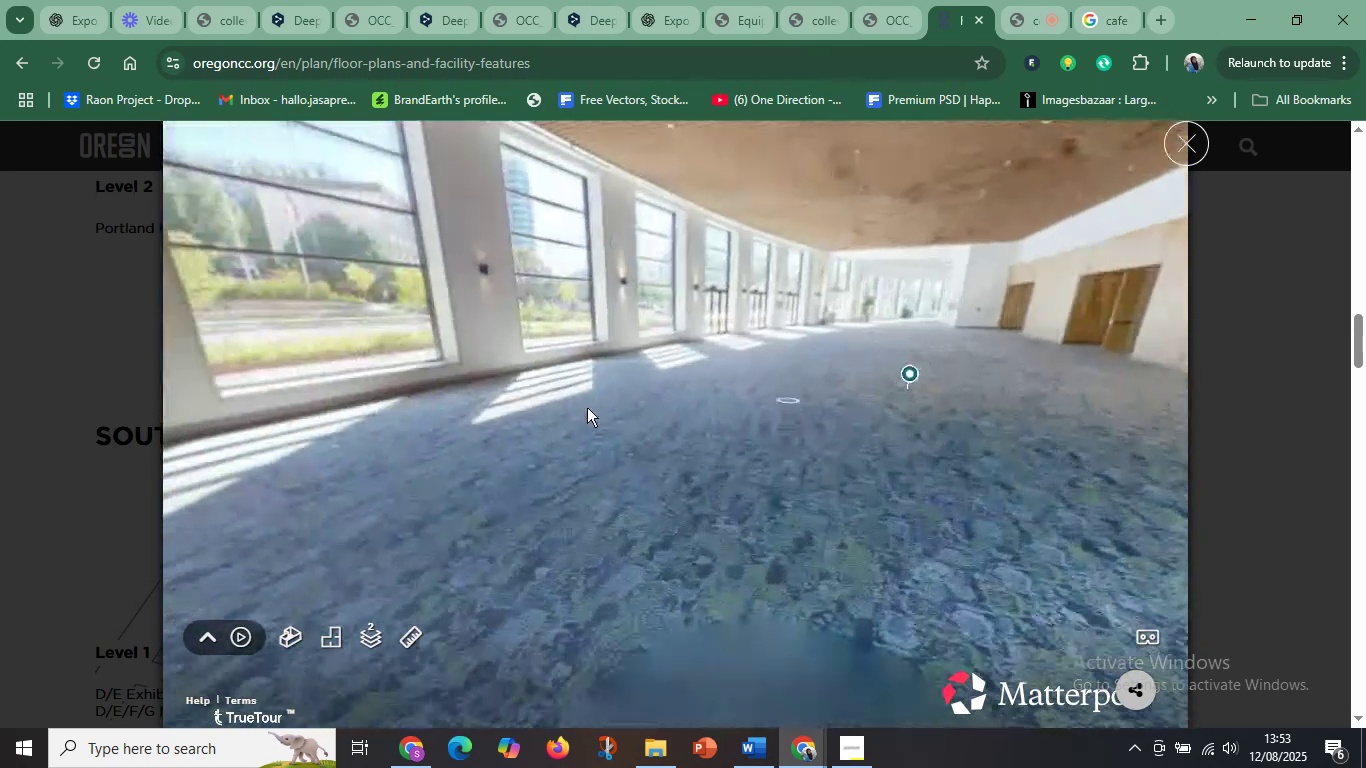 
left_click_drag(start_coordinate=[566, 407], to_coordinate=[979, 767])
 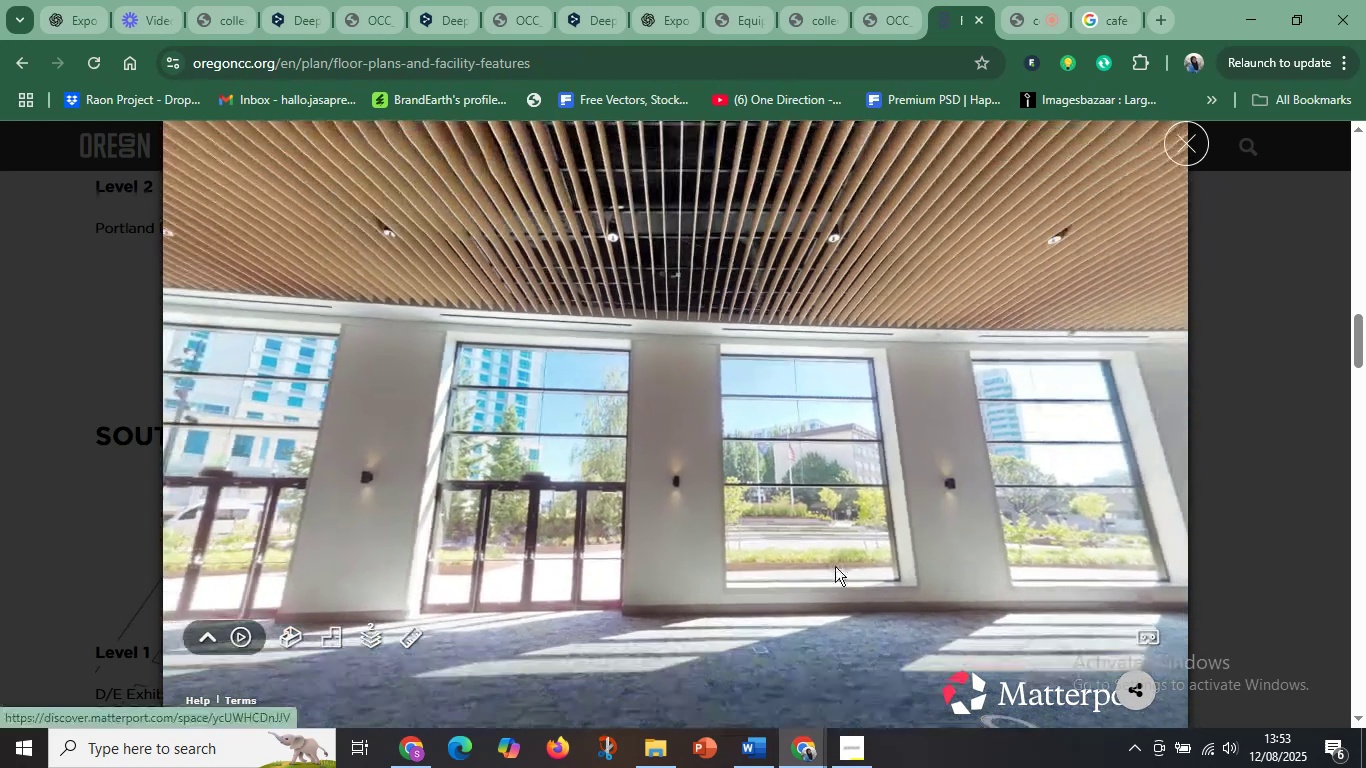 
left_click_drag(start_coordinate=[820, 378], to_coordinate=[816, 564])
 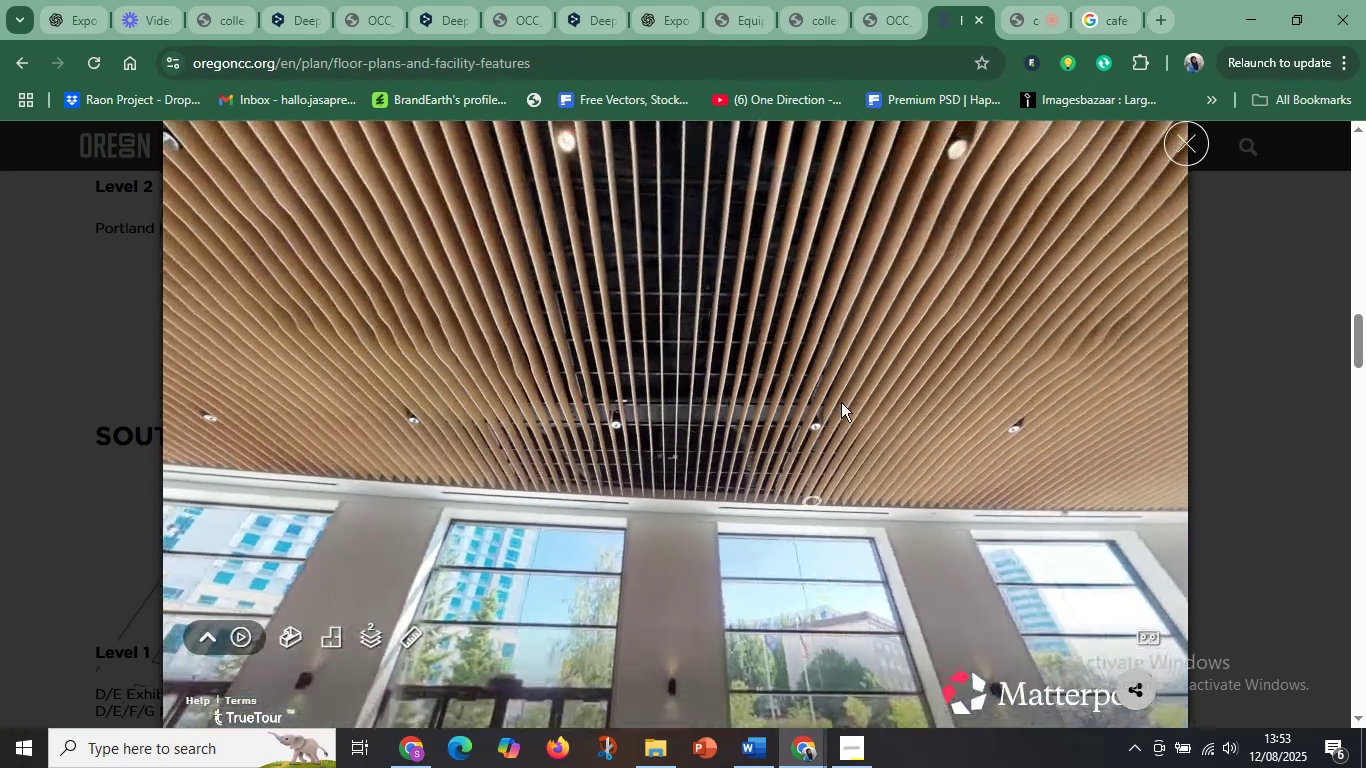 
left_click_drag(start_coordinate=[848, 388], to_coordinate=[866, 555])
 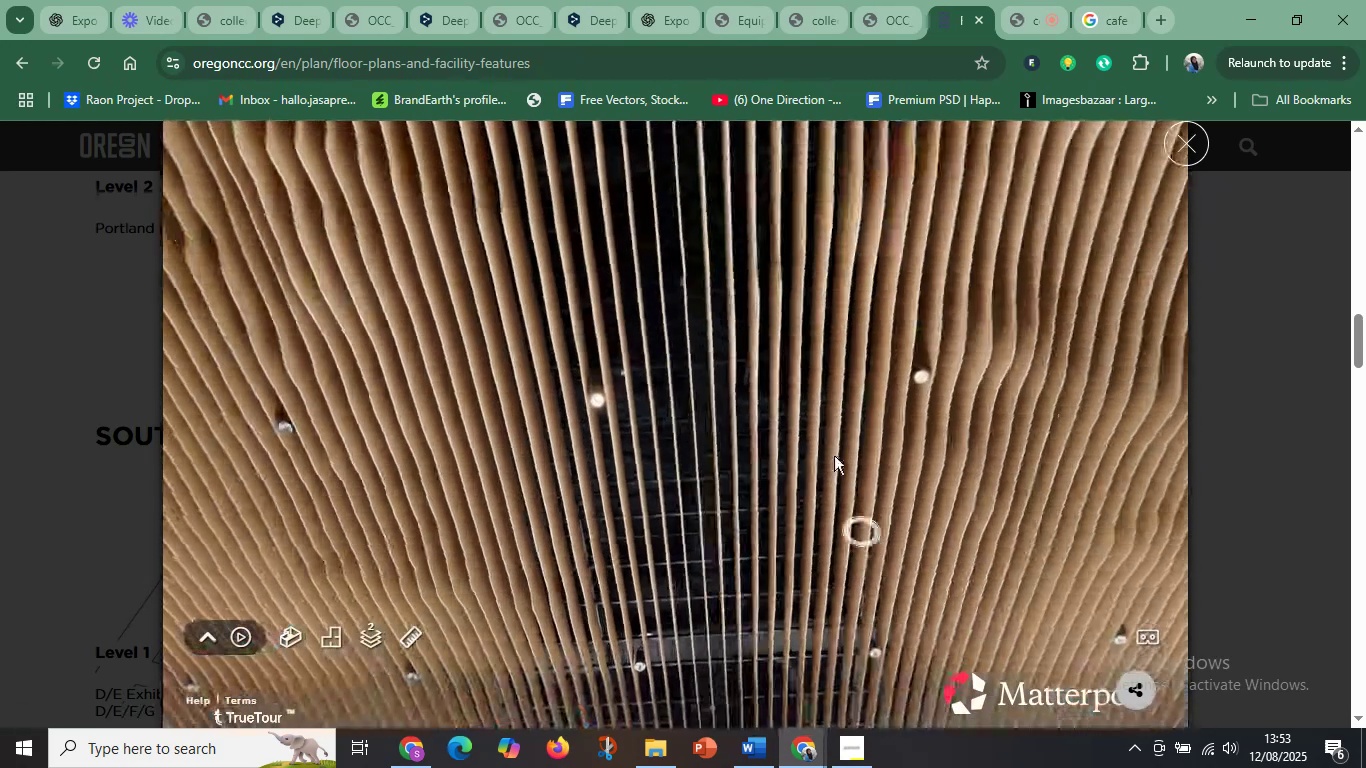 
left_click_drag(start_coordinate=[821, 394], to_coordinate=[1123, 389])
 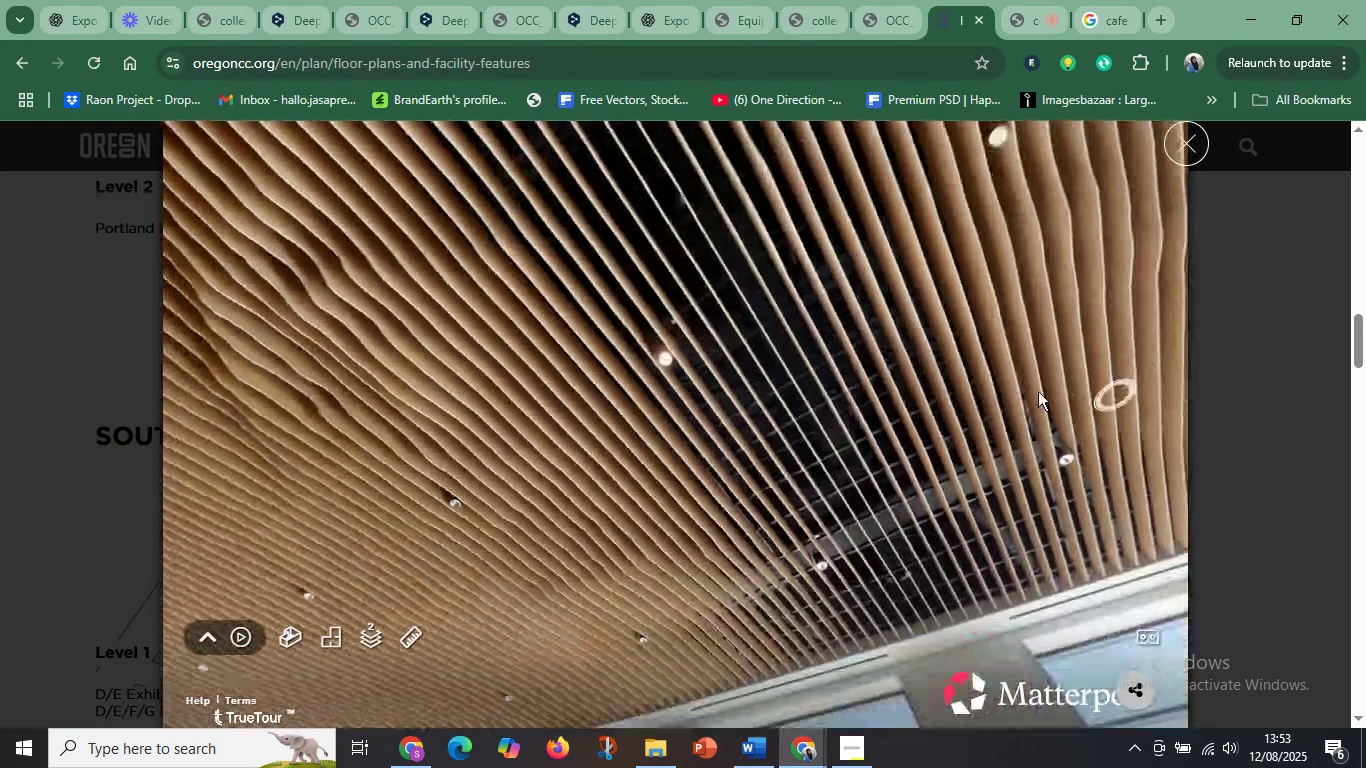 
left_click_drag(start_coordinate=[704, 400], to_coordinate=[1022, 294])
 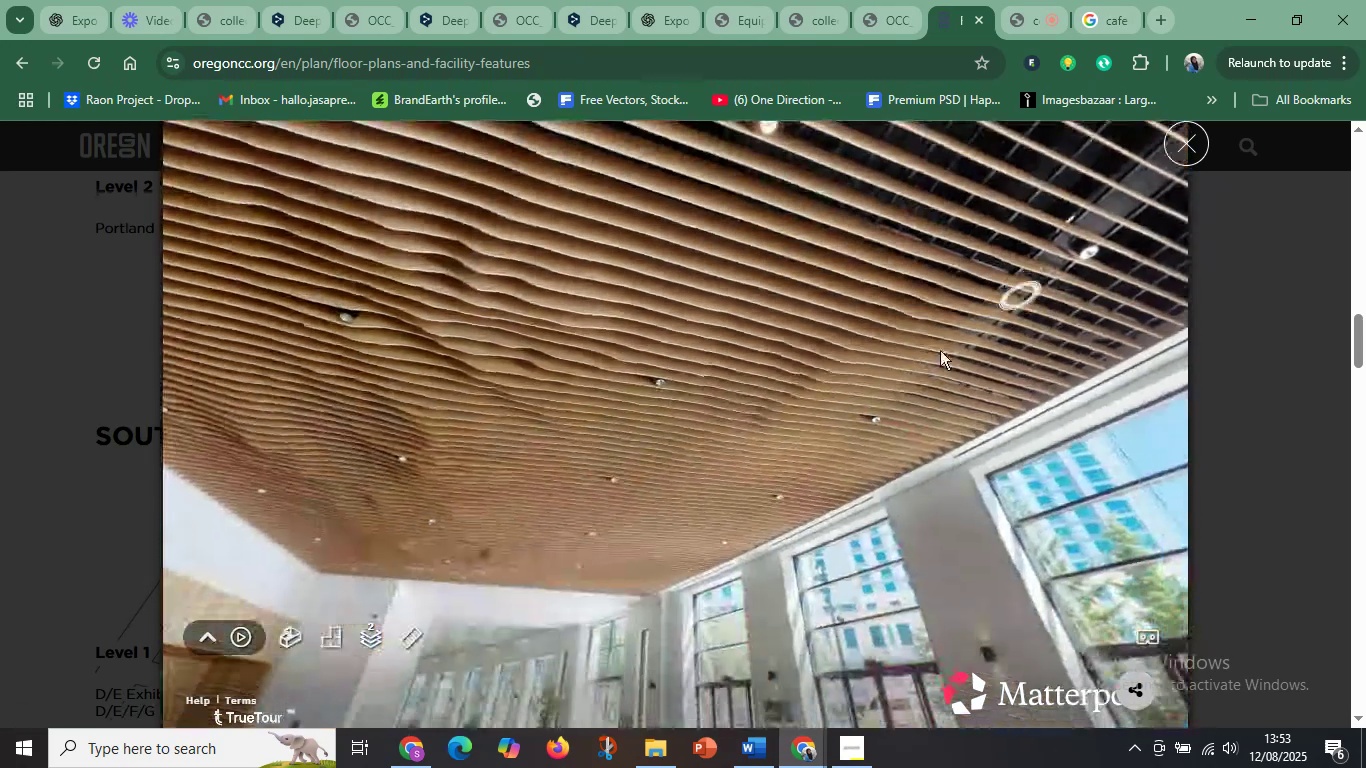 
left_click_drag(start_coordinate=[885, 388], to_coordinate=[970, 264])
 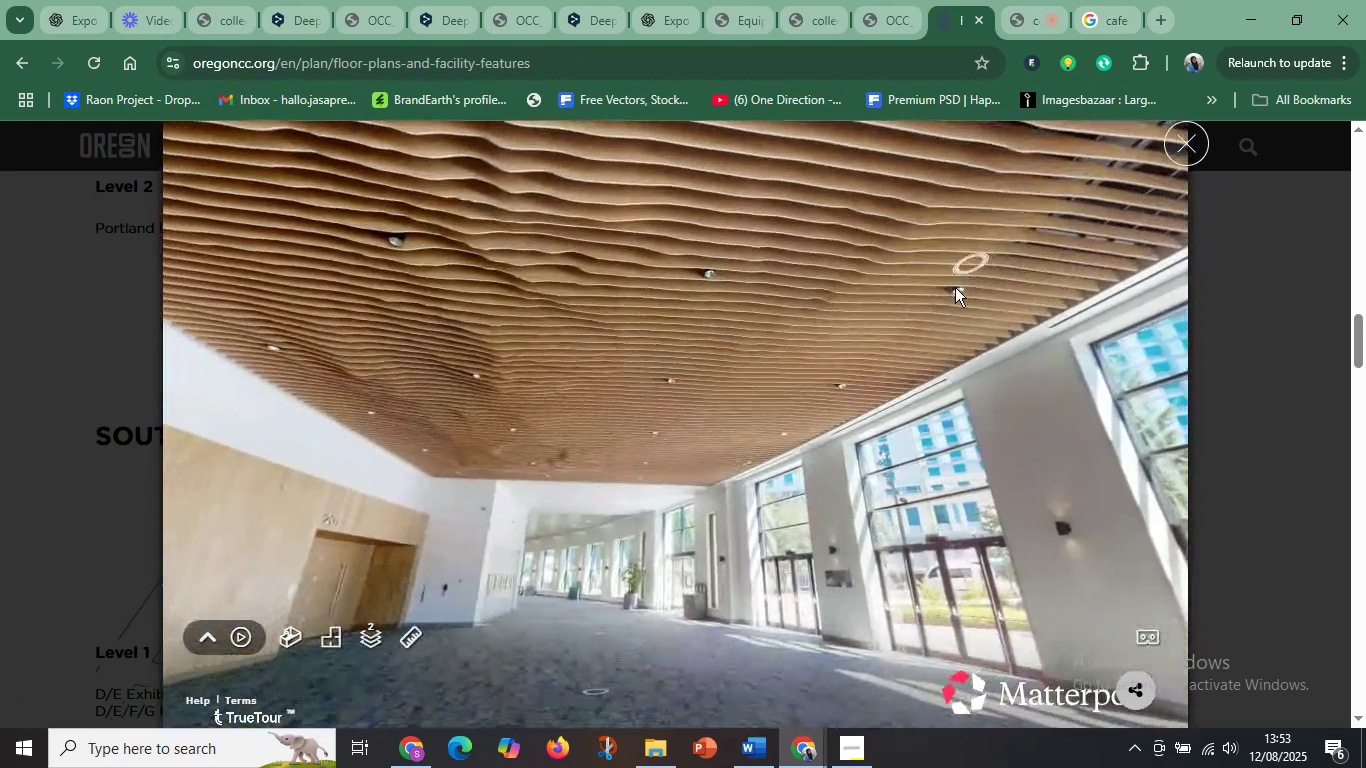 
left_click_drag(start_coordinate=[915, 378], to_coordinate=[891, 255])
 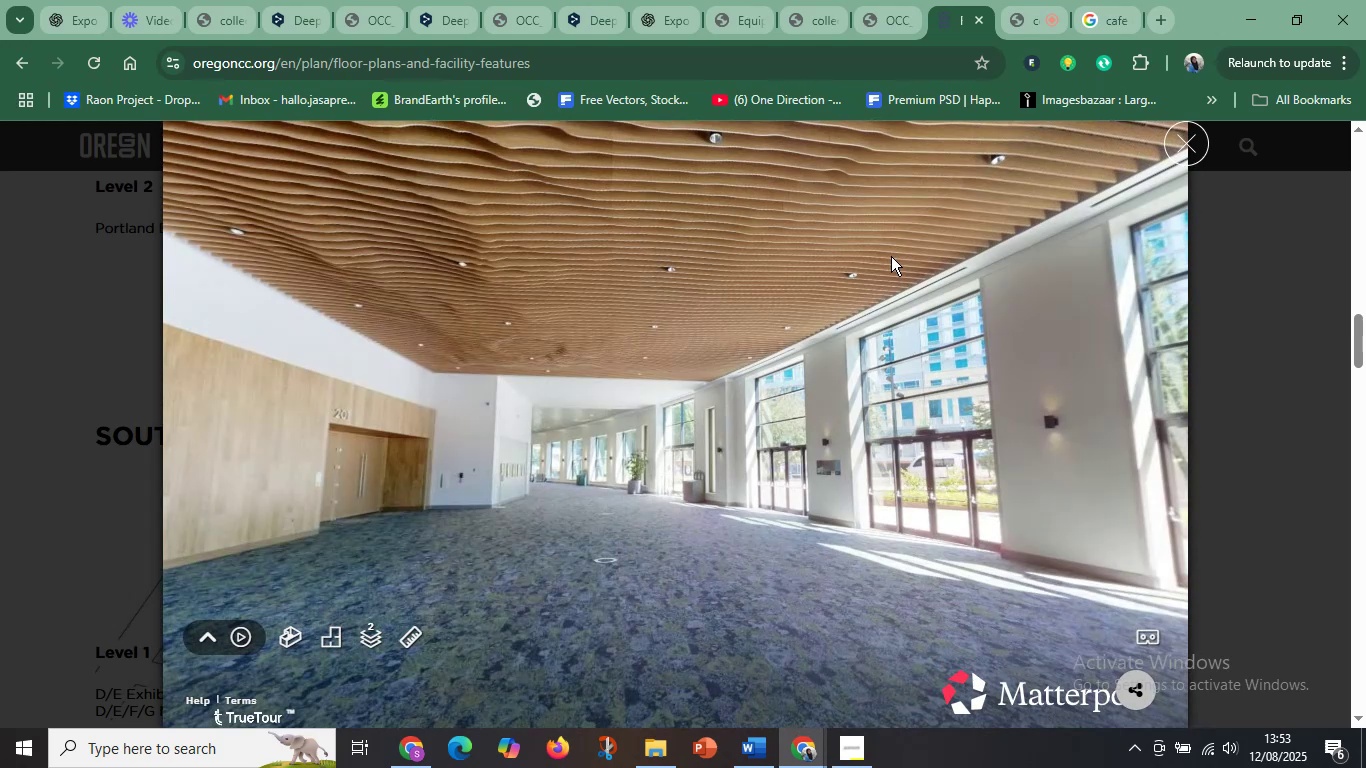 
key(Meta+Shift+S)
 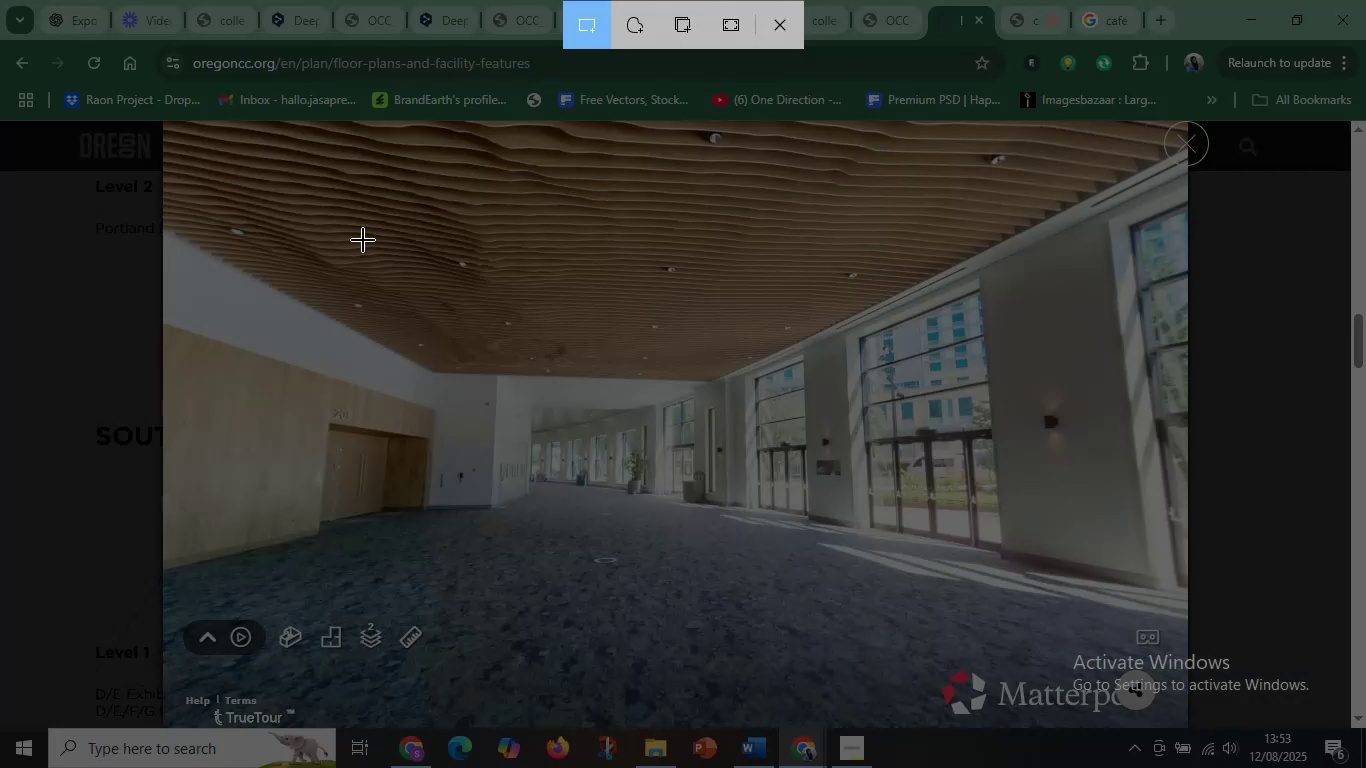 
wait(5.55)
 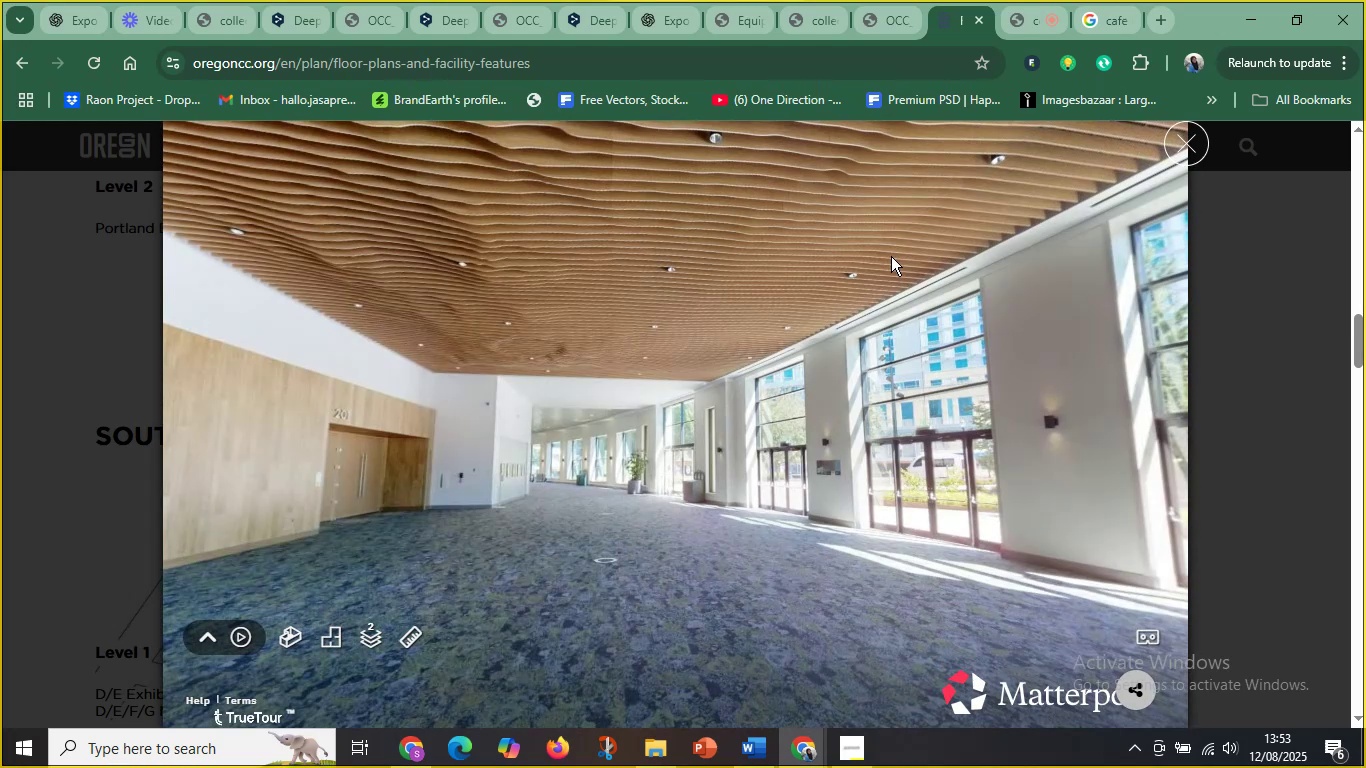 
left_click_drag(start_coordinate=[168, 123], to_coordinate=[1180, 622])
 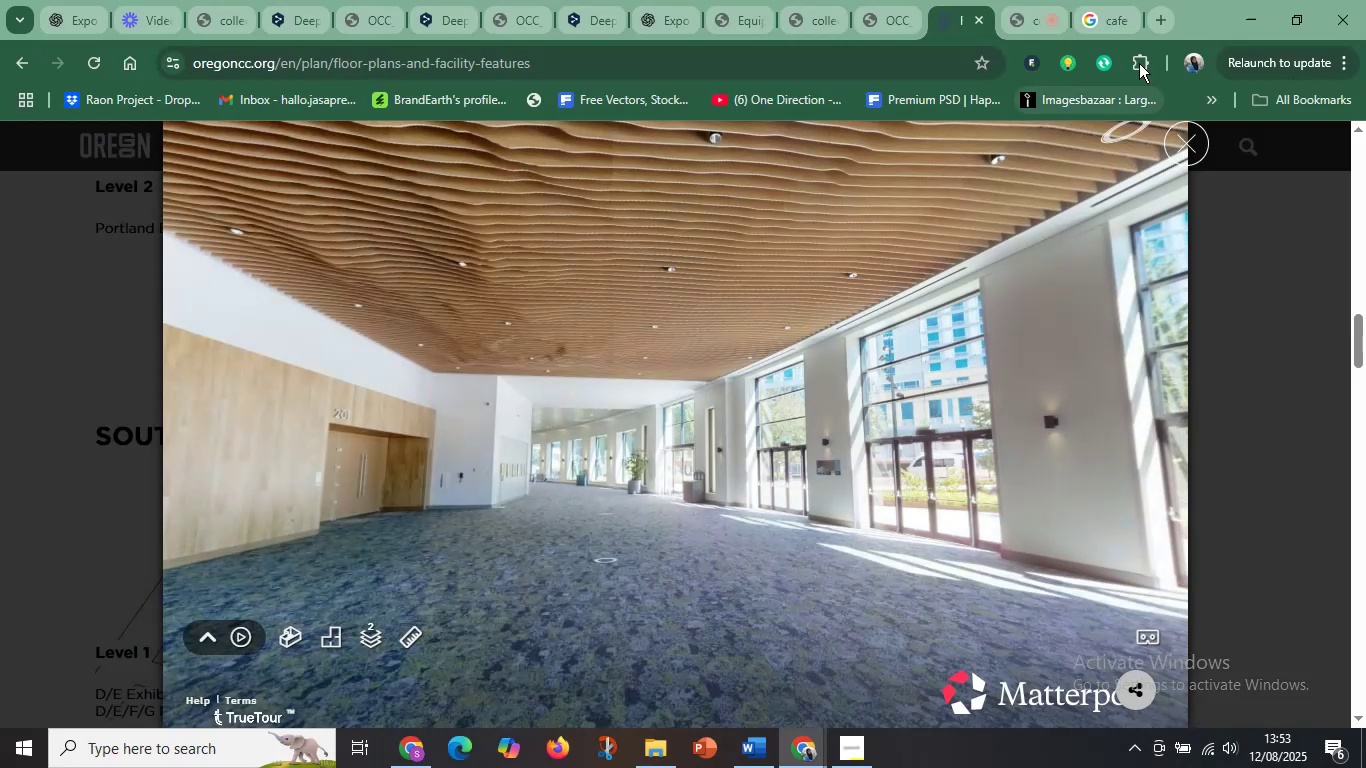 
mouse_move([1064, 29])
 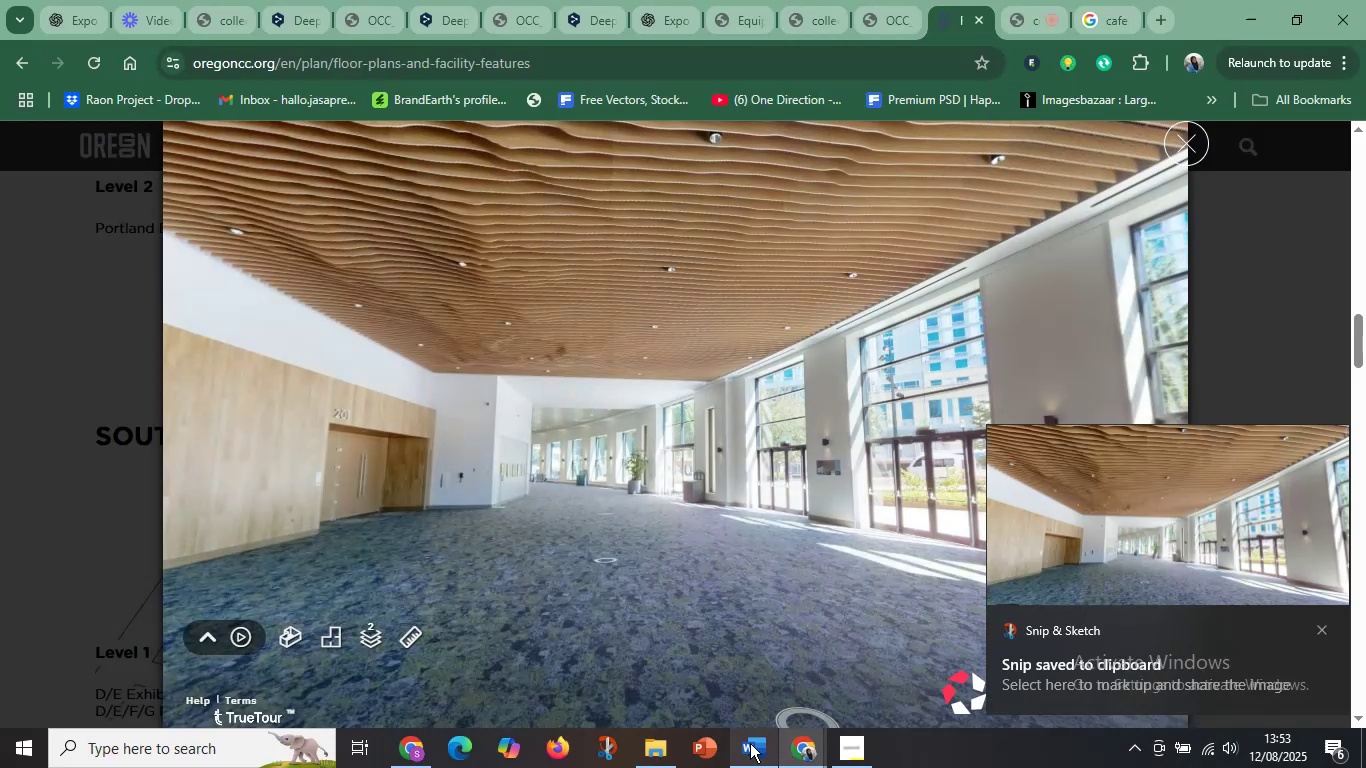 
left_click([750, 743])
 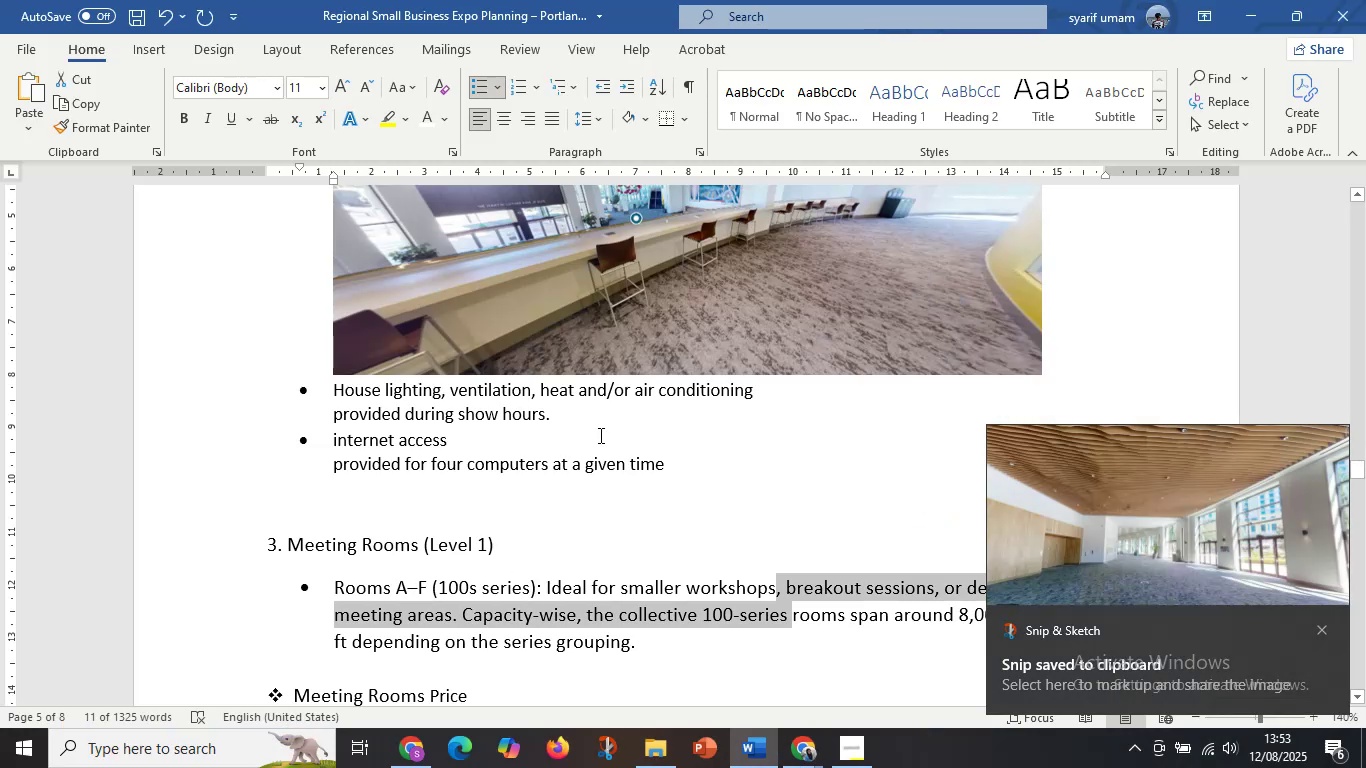 
left_click([602, 432])
 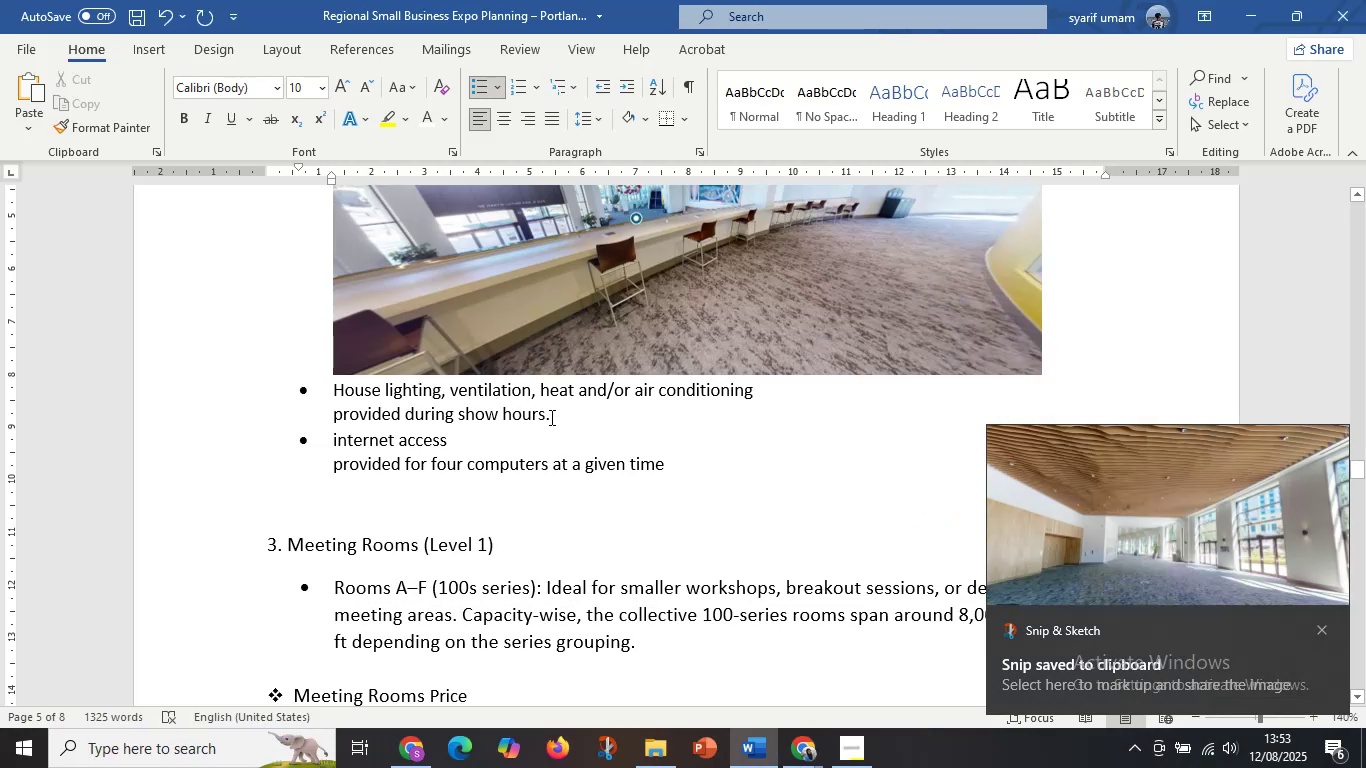 
left_click([559, 413])
 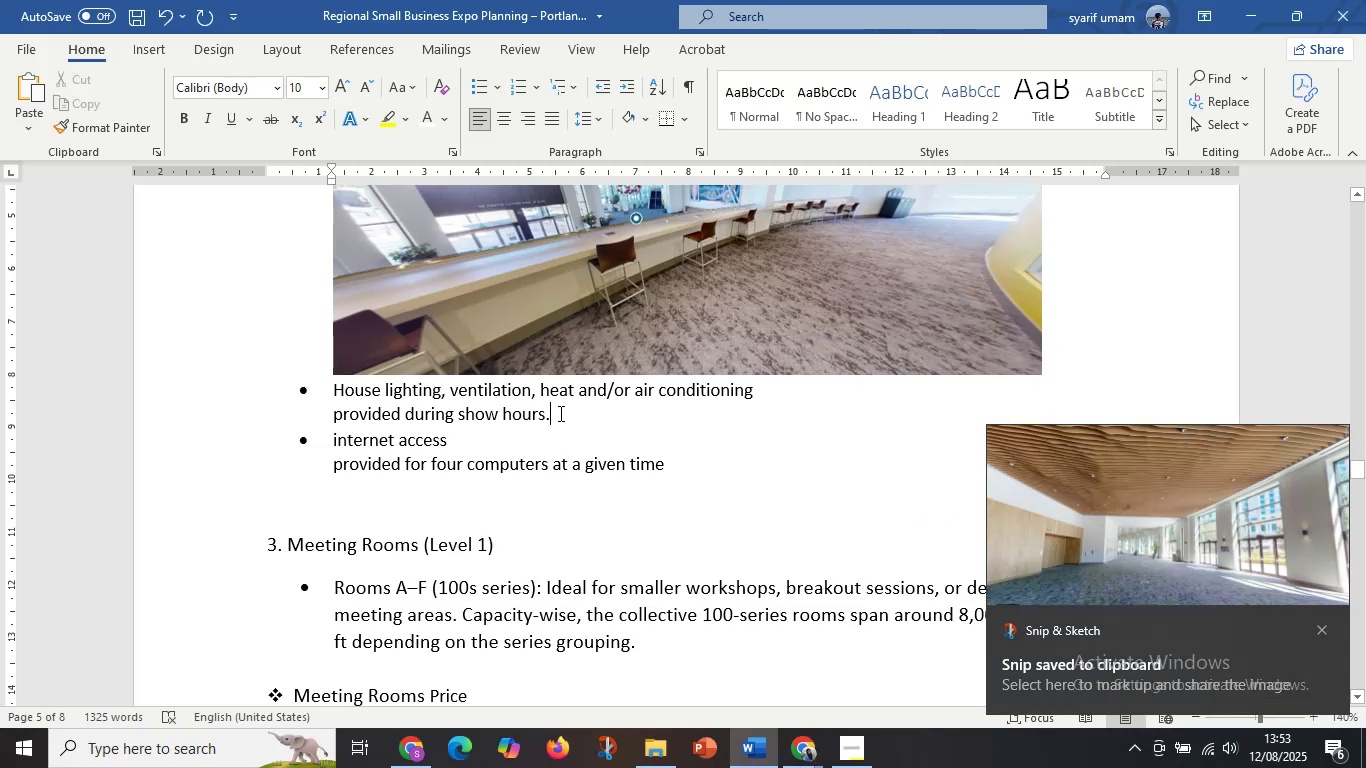 
hold_key(key=ControlLeft, duration=1.52)
 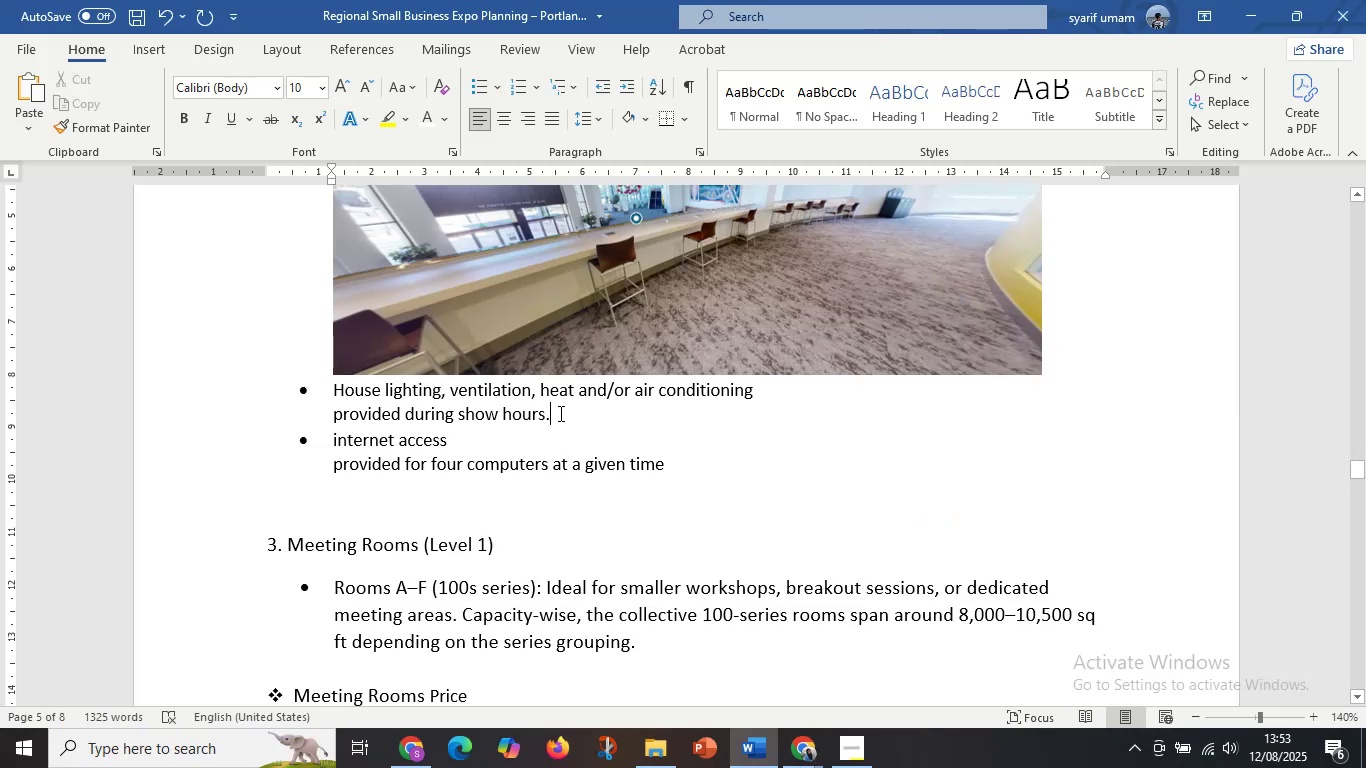 
key(Control+V)
 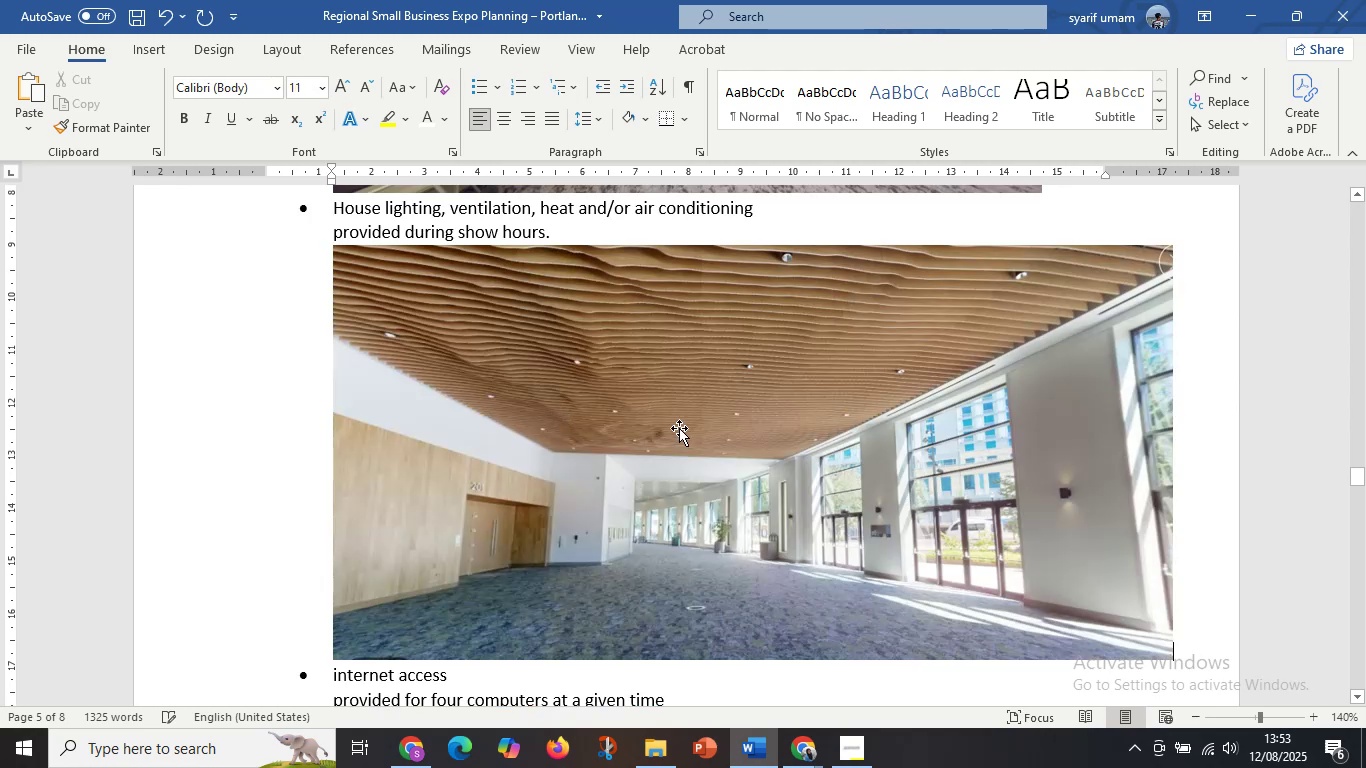 
scroll: coordinate [764, 446], scroll_direction: up, amount: 5.0
 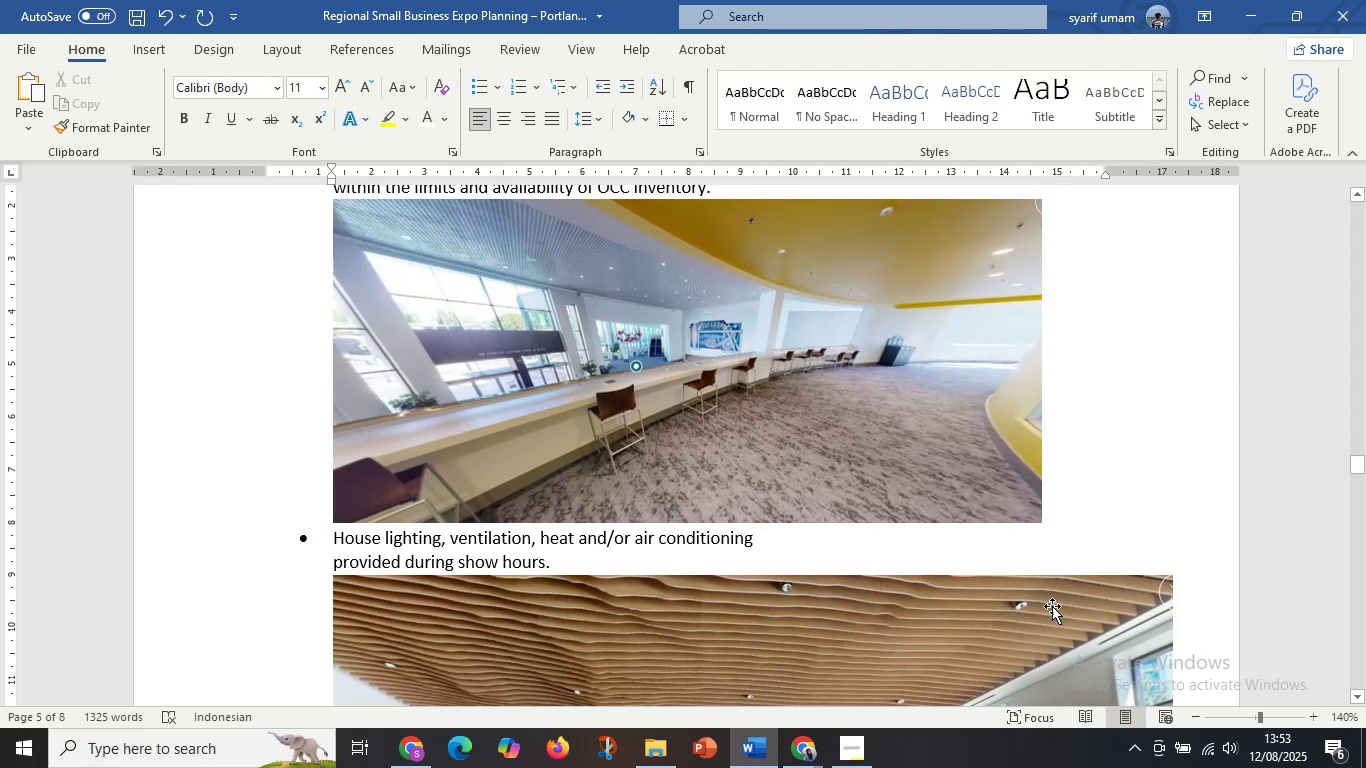 
right_click([1067, 644])
 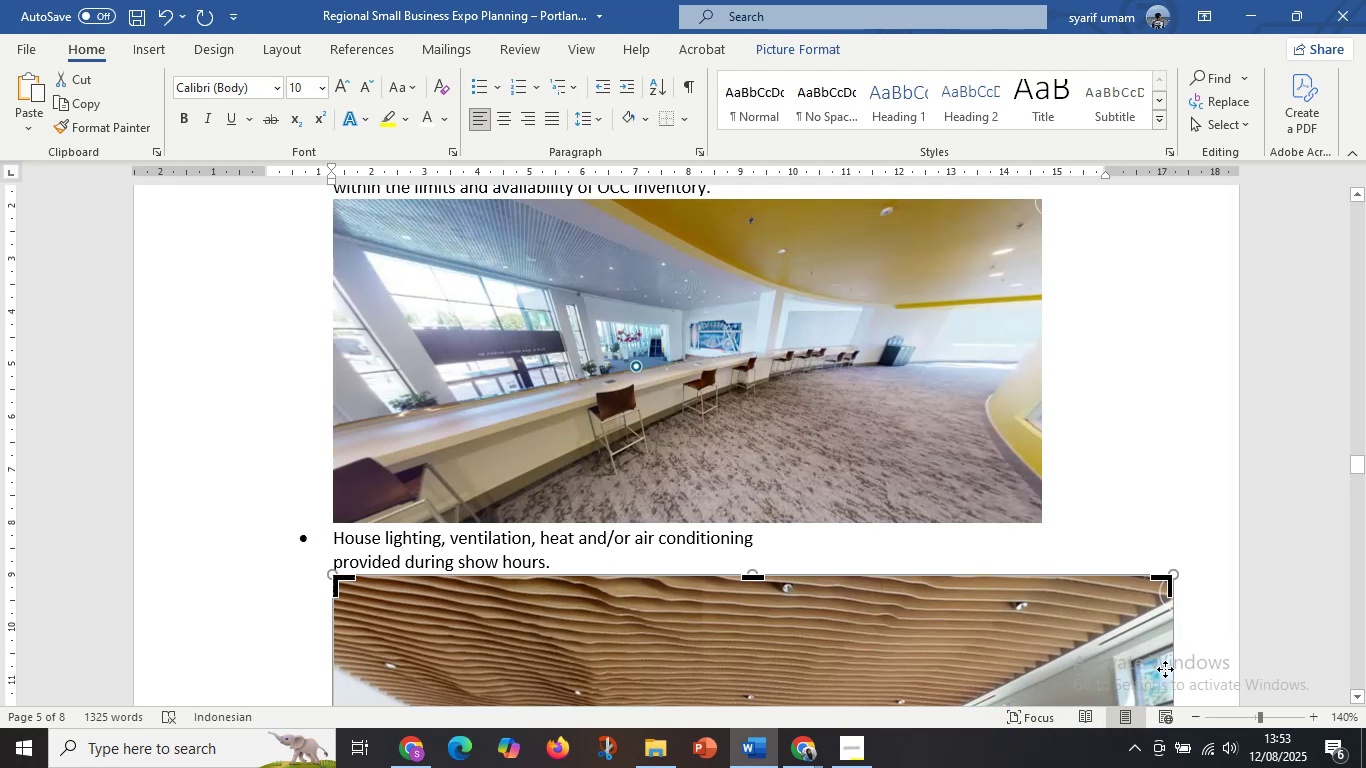 
scroll: coordinate [1161, 649], scroll_direction: down, amount: 3.0
 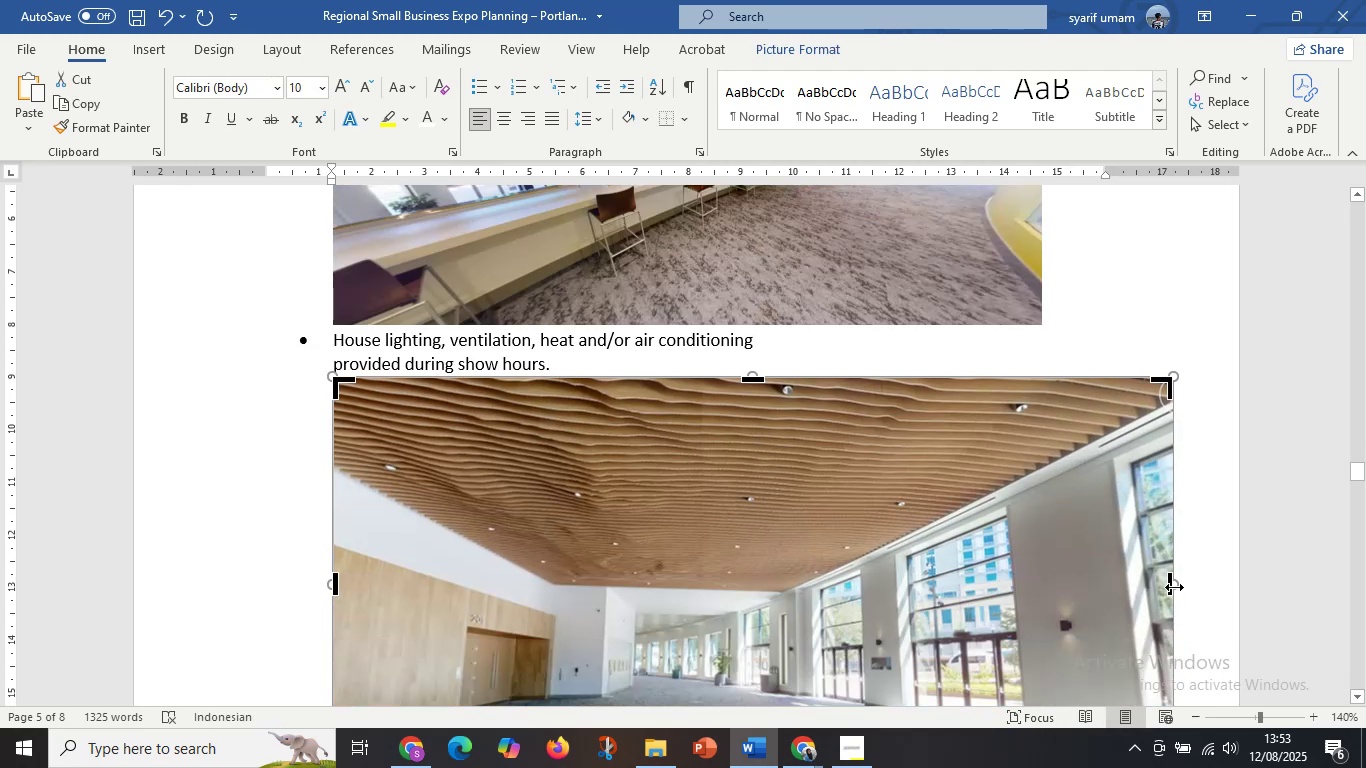 
left_click_drag(start_coordinate=[1173, 587], to_coordinate=[1043, 326])
 